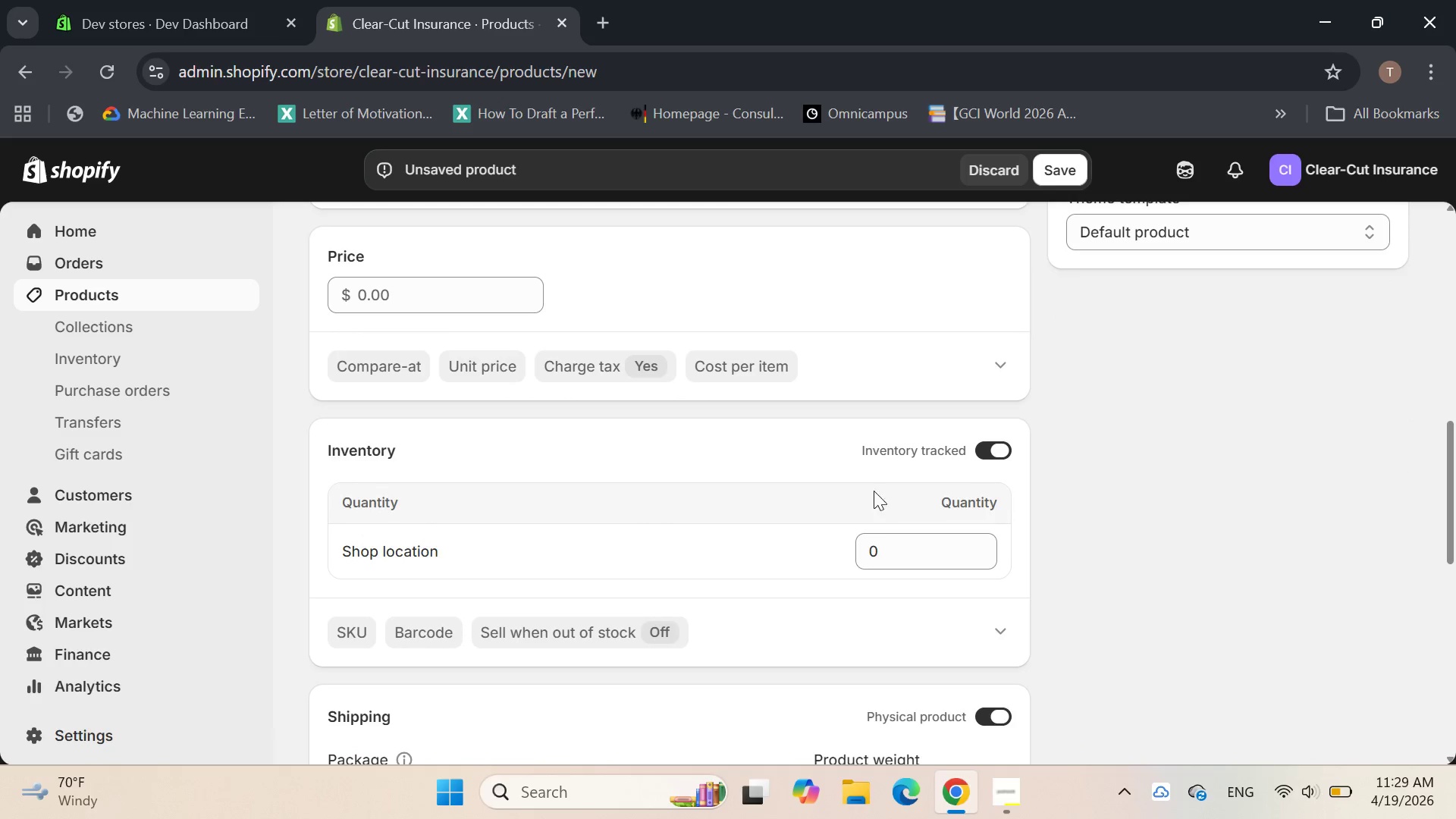 
left_click([1003, 447])
 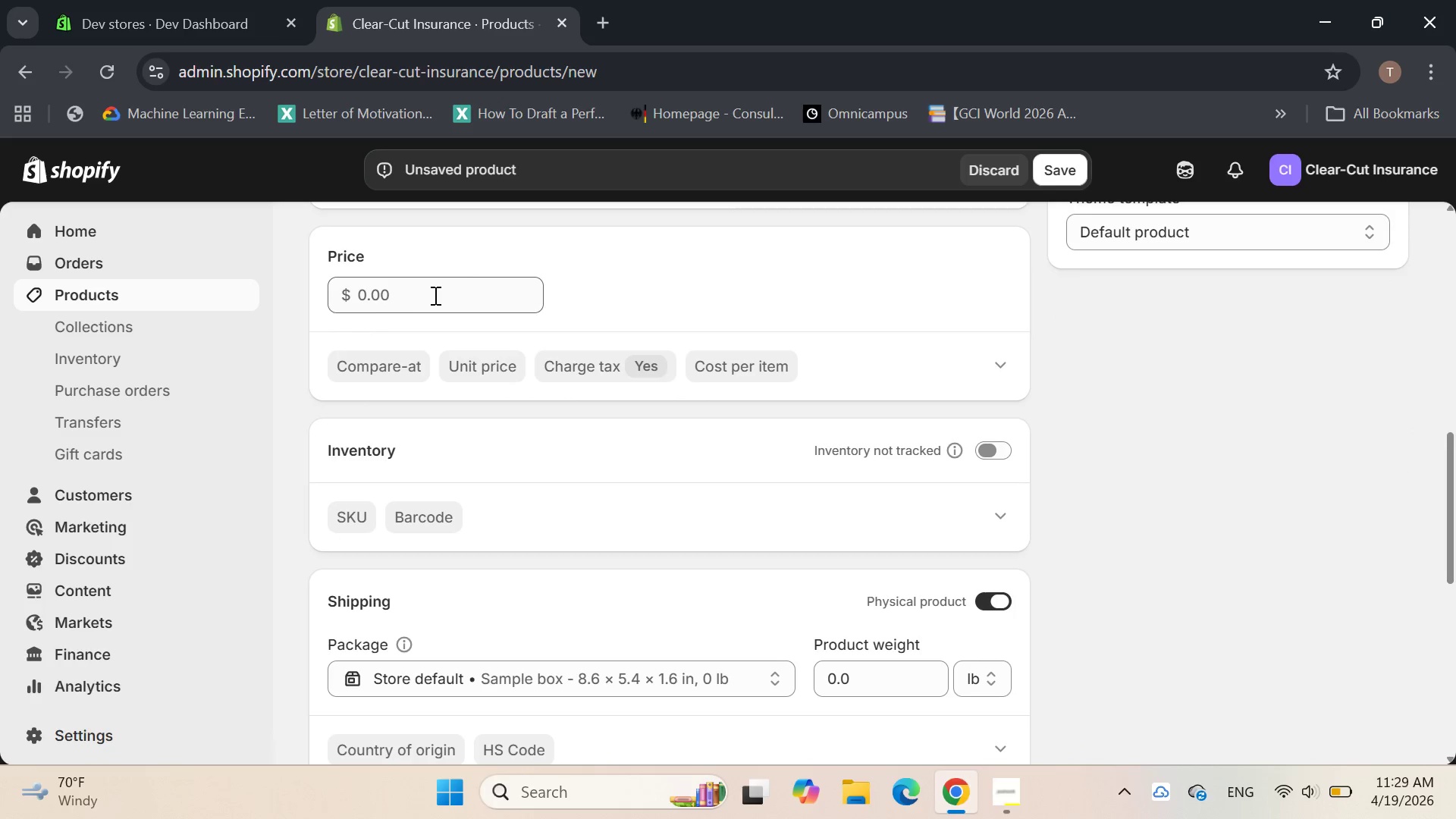 
left_click([366, 293])
 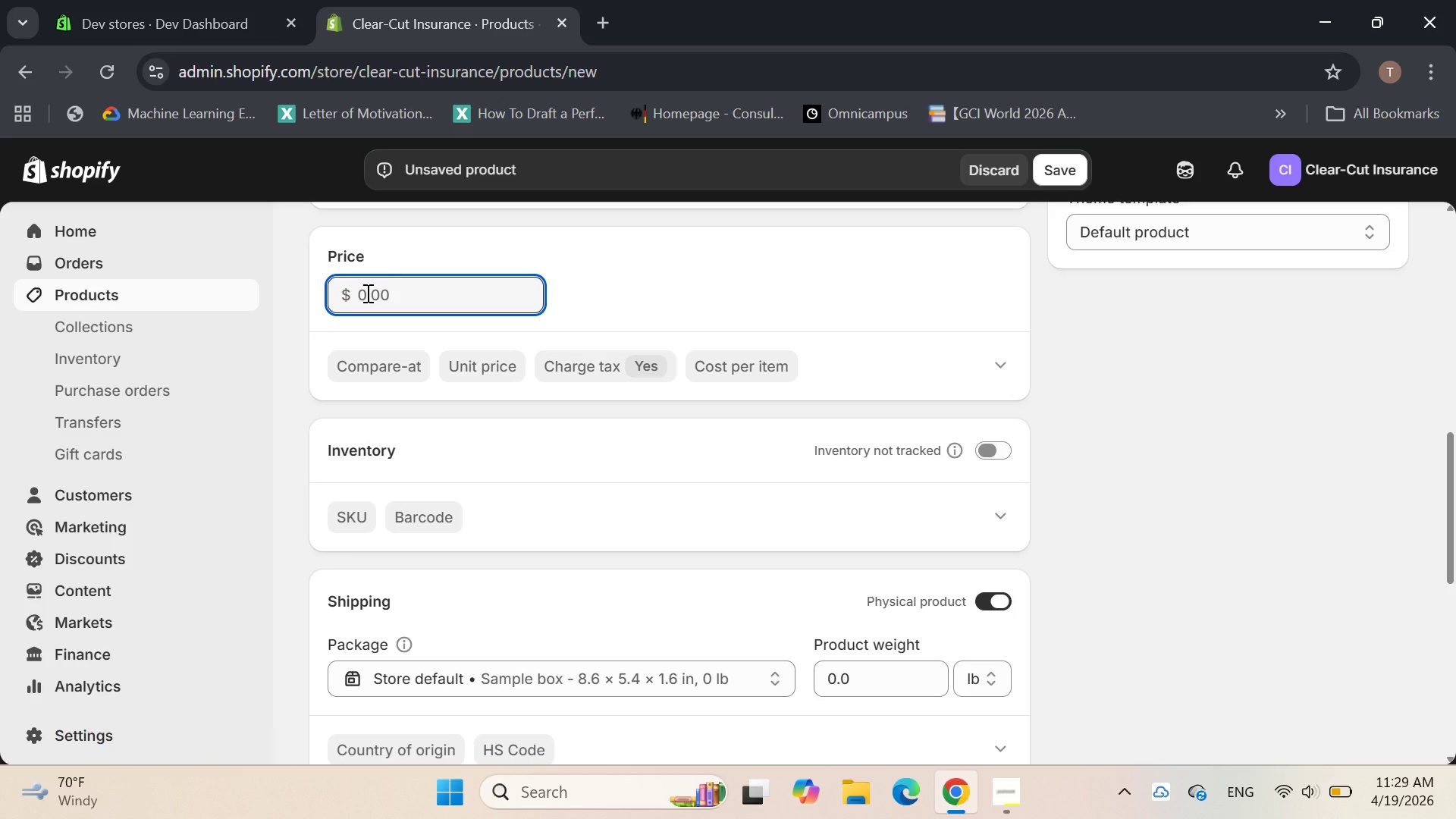 
type(27)
 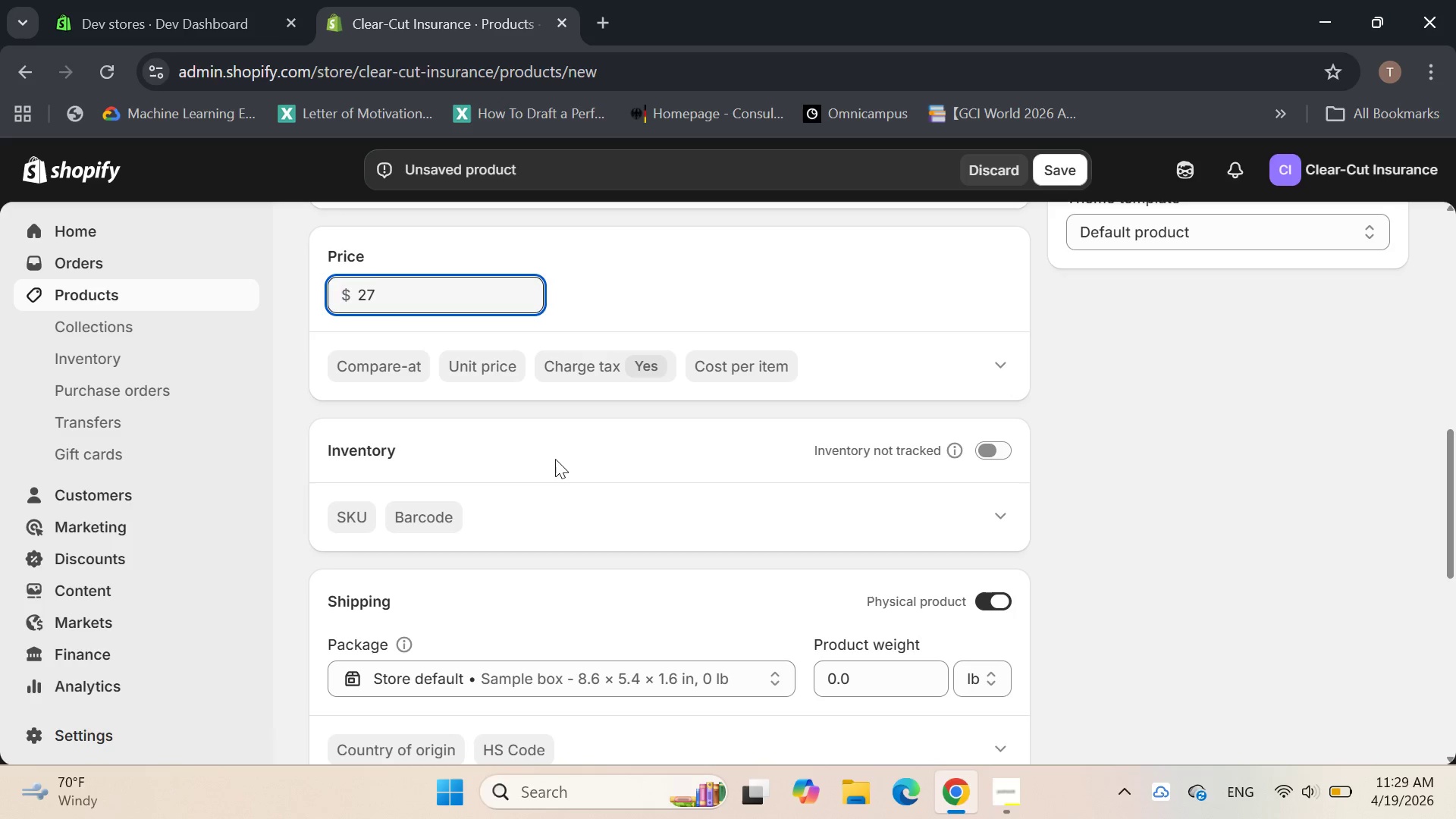 
left_click([555, 460])
 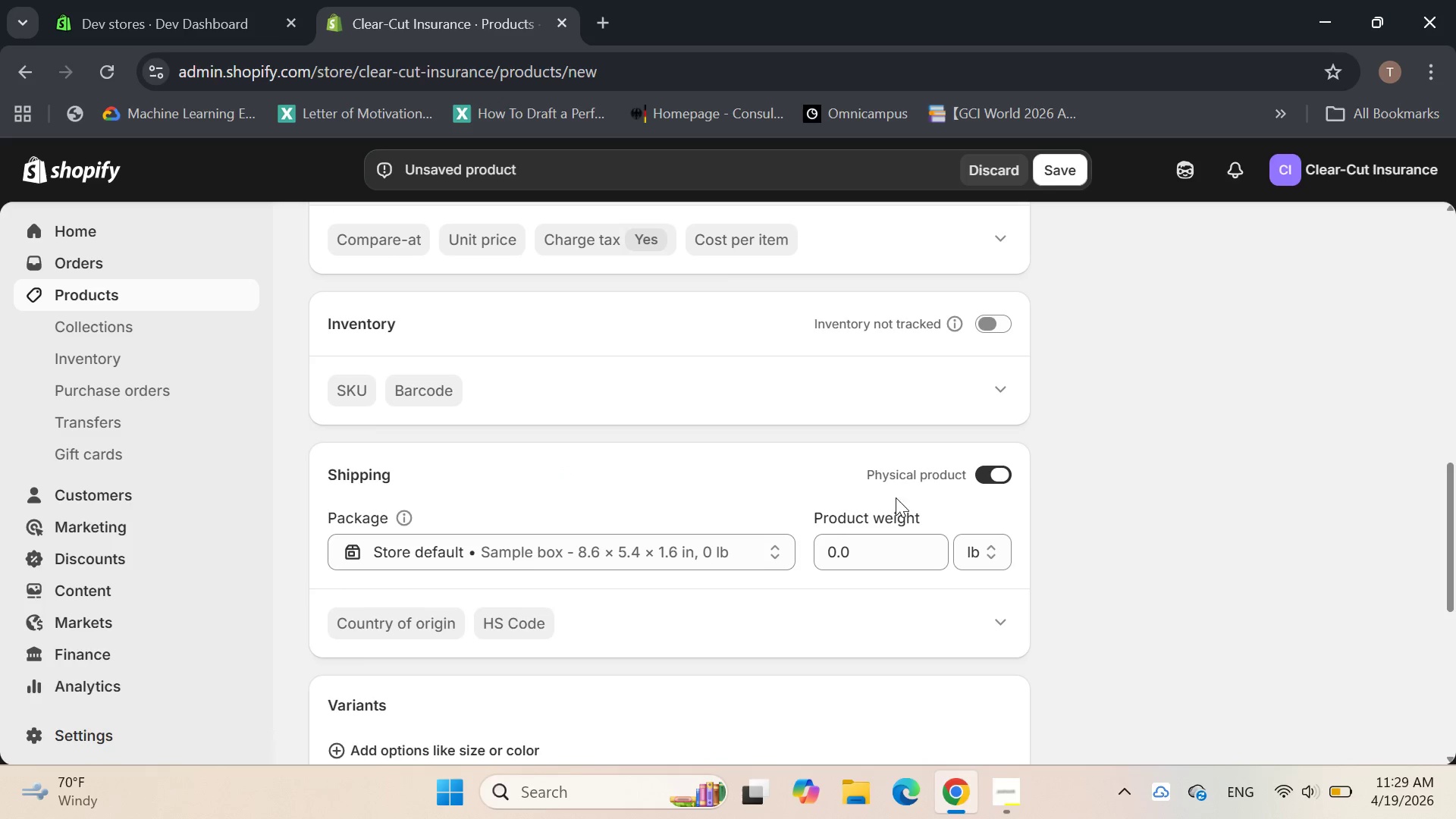 
left_click([1003, 474])
 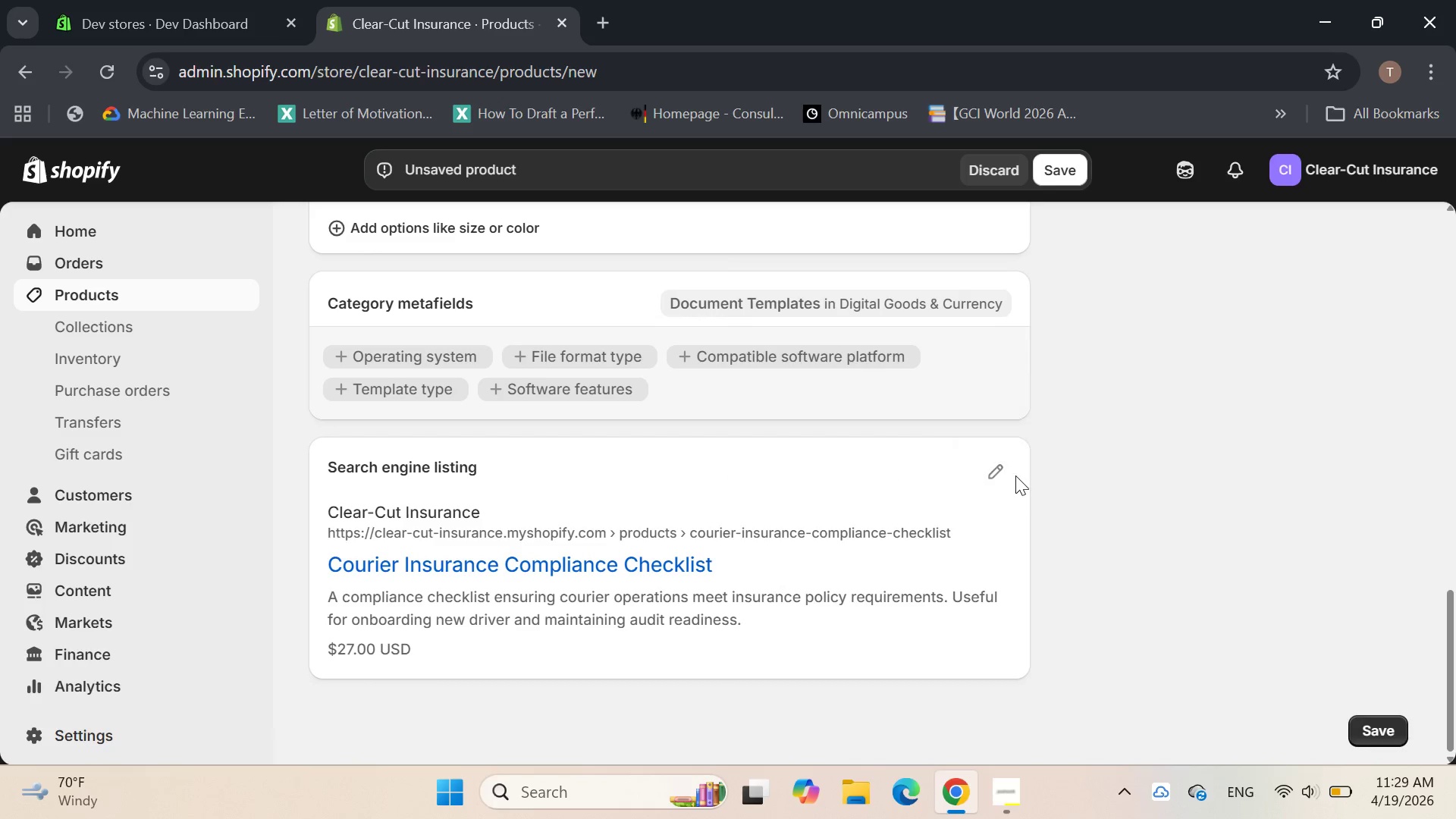 
left_click([1001, 471])
 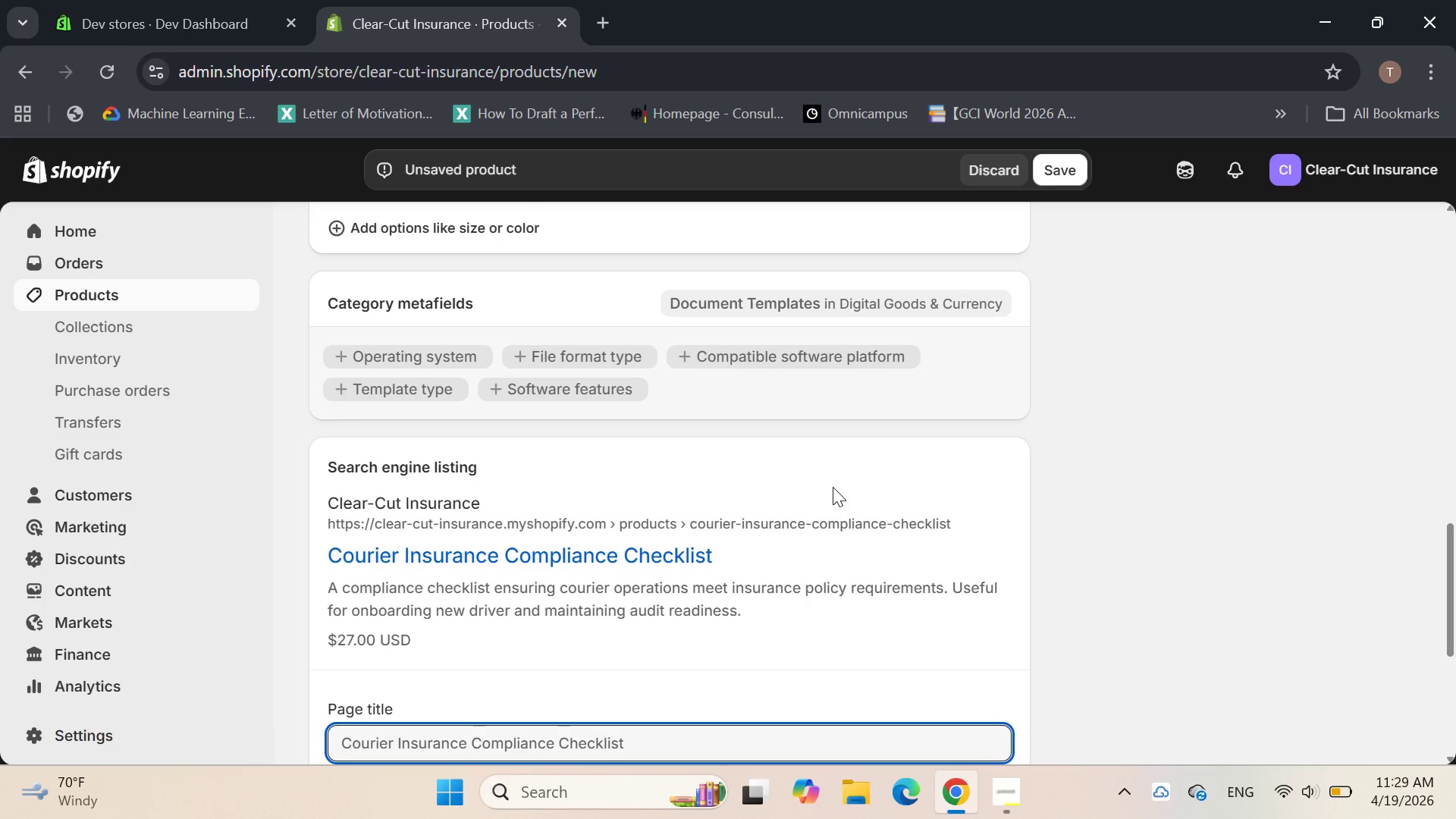 
wait(8.55)
 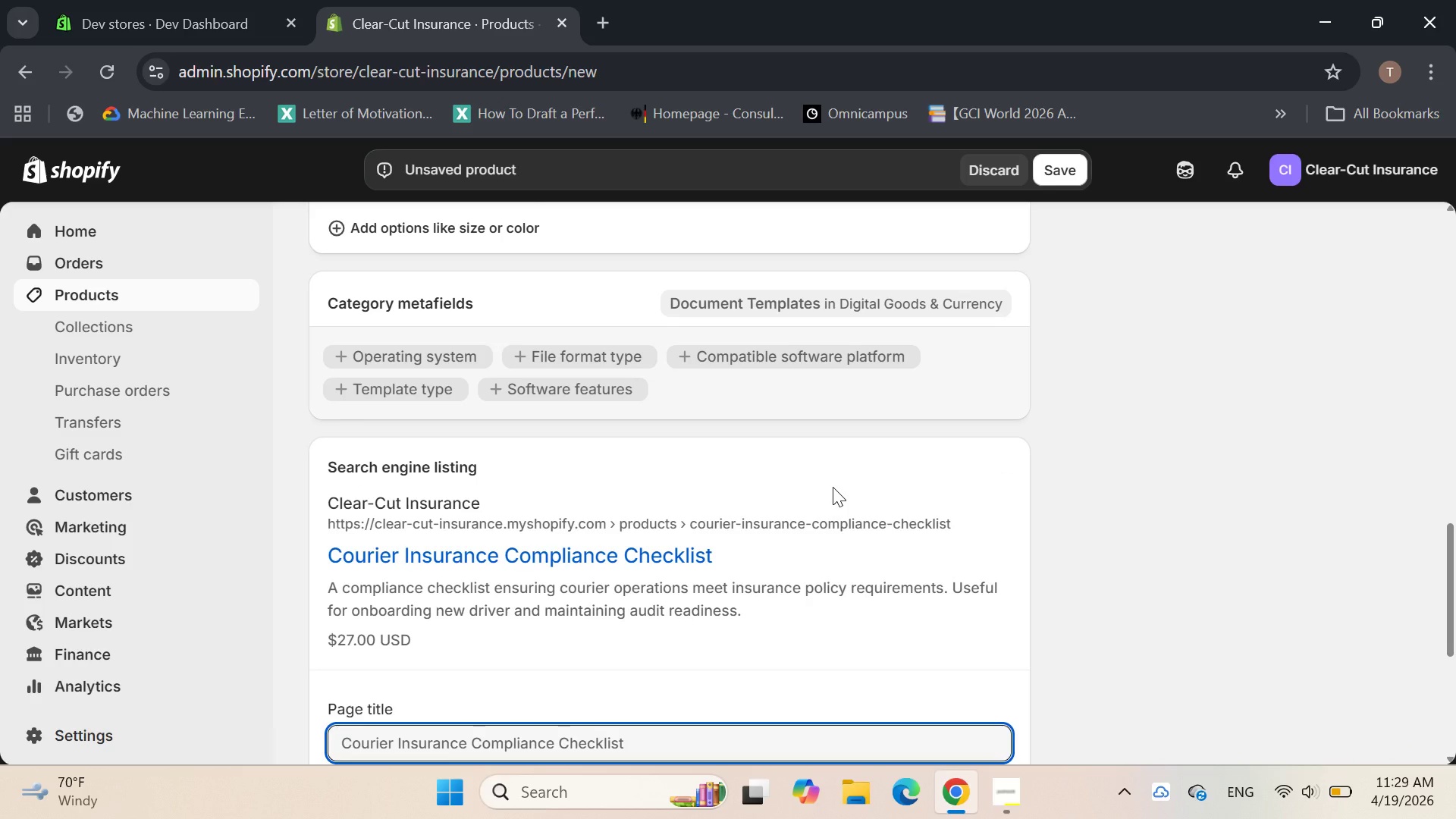 
left_click([693, 571])
 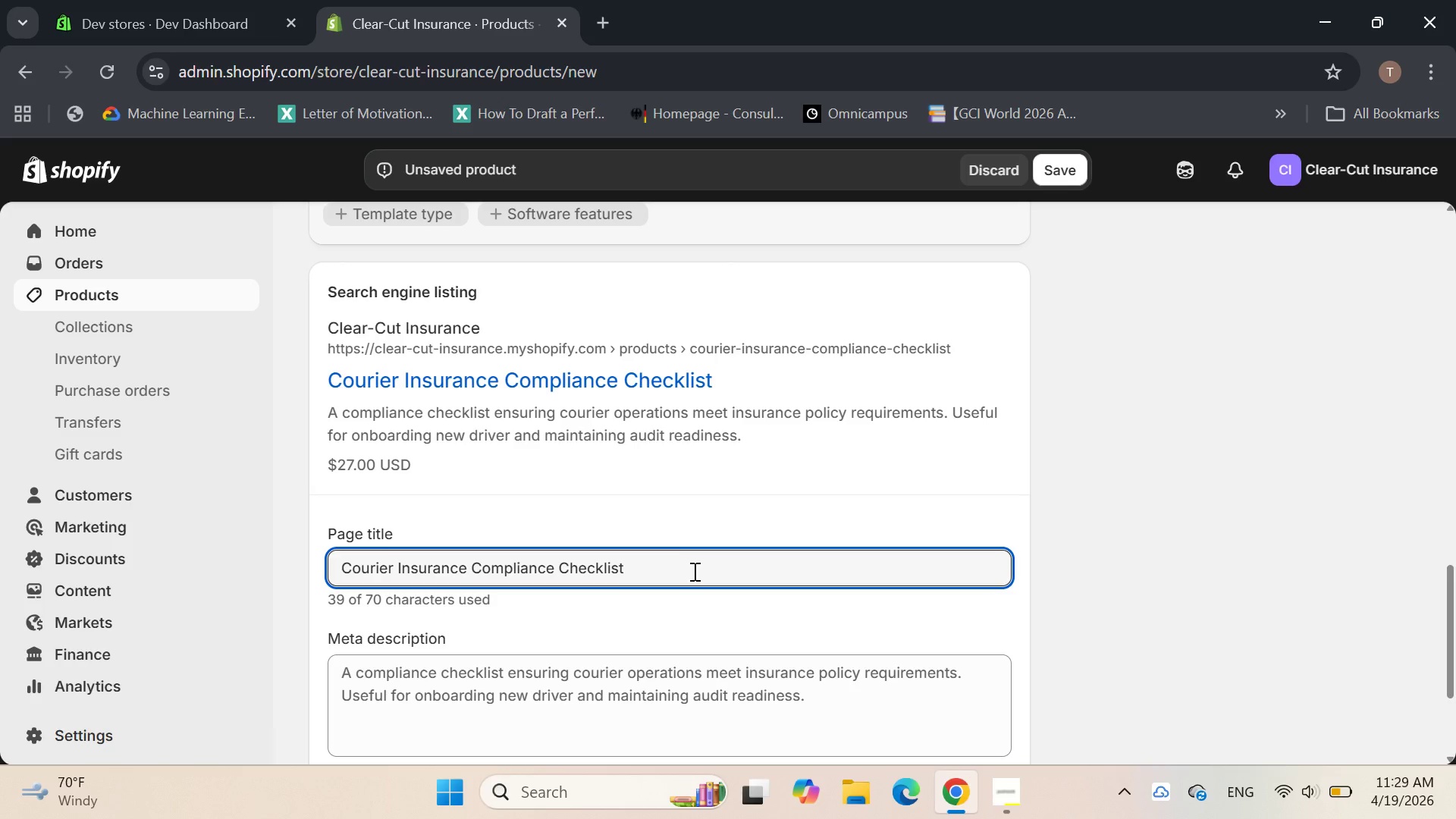 
wait(5.28)
 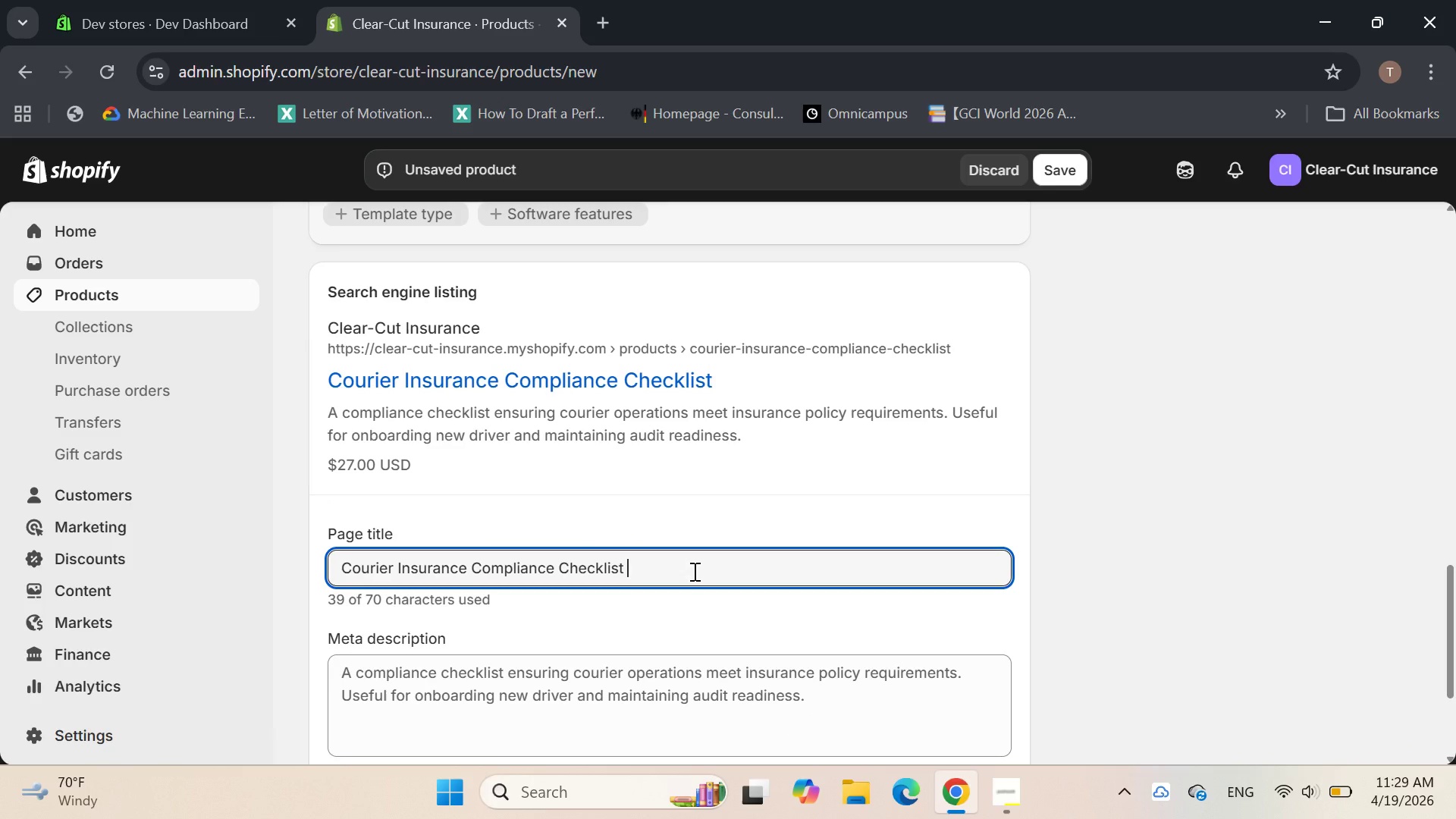 
left_click([596, 566])
 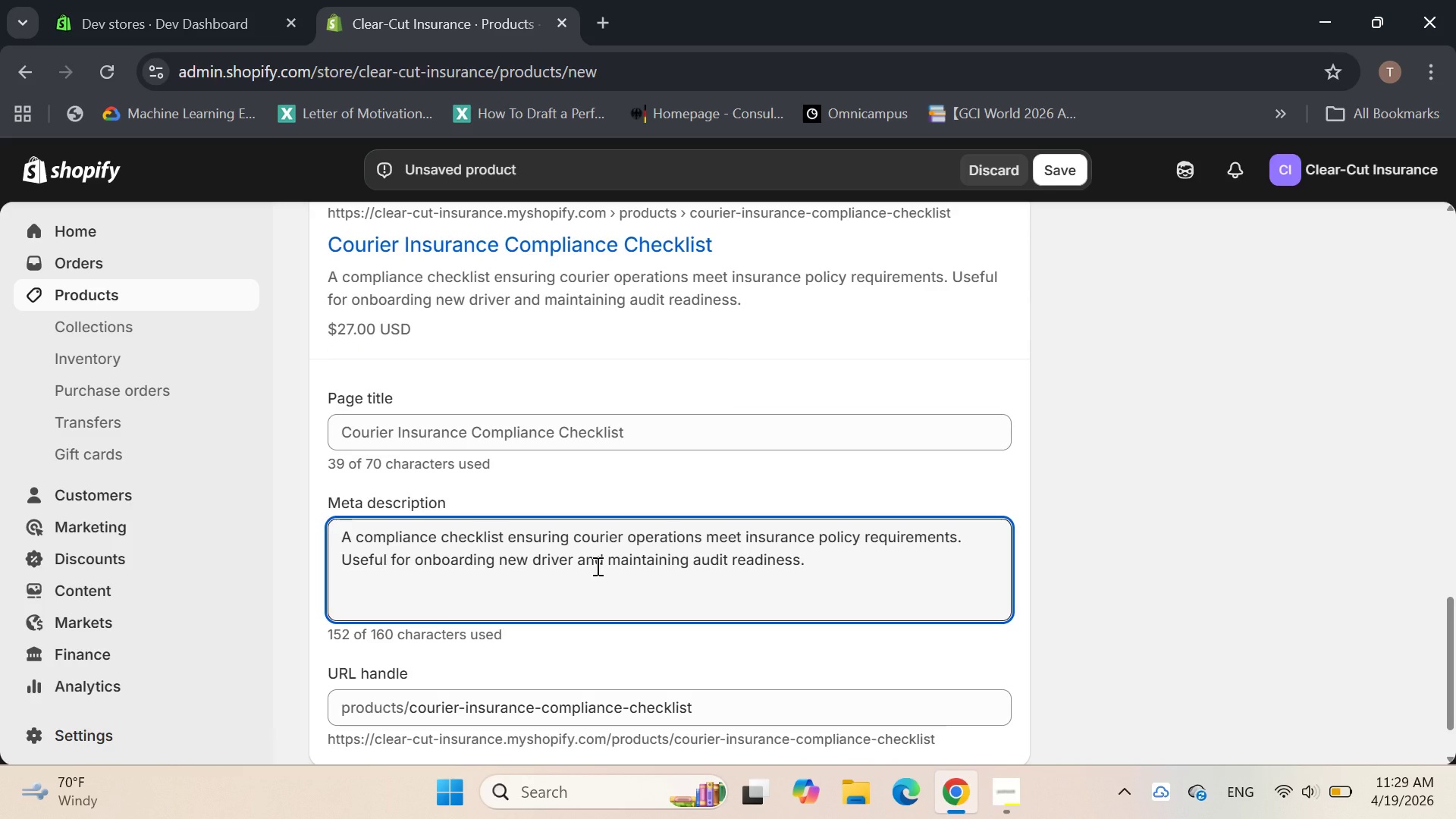 
key(Control+A)
 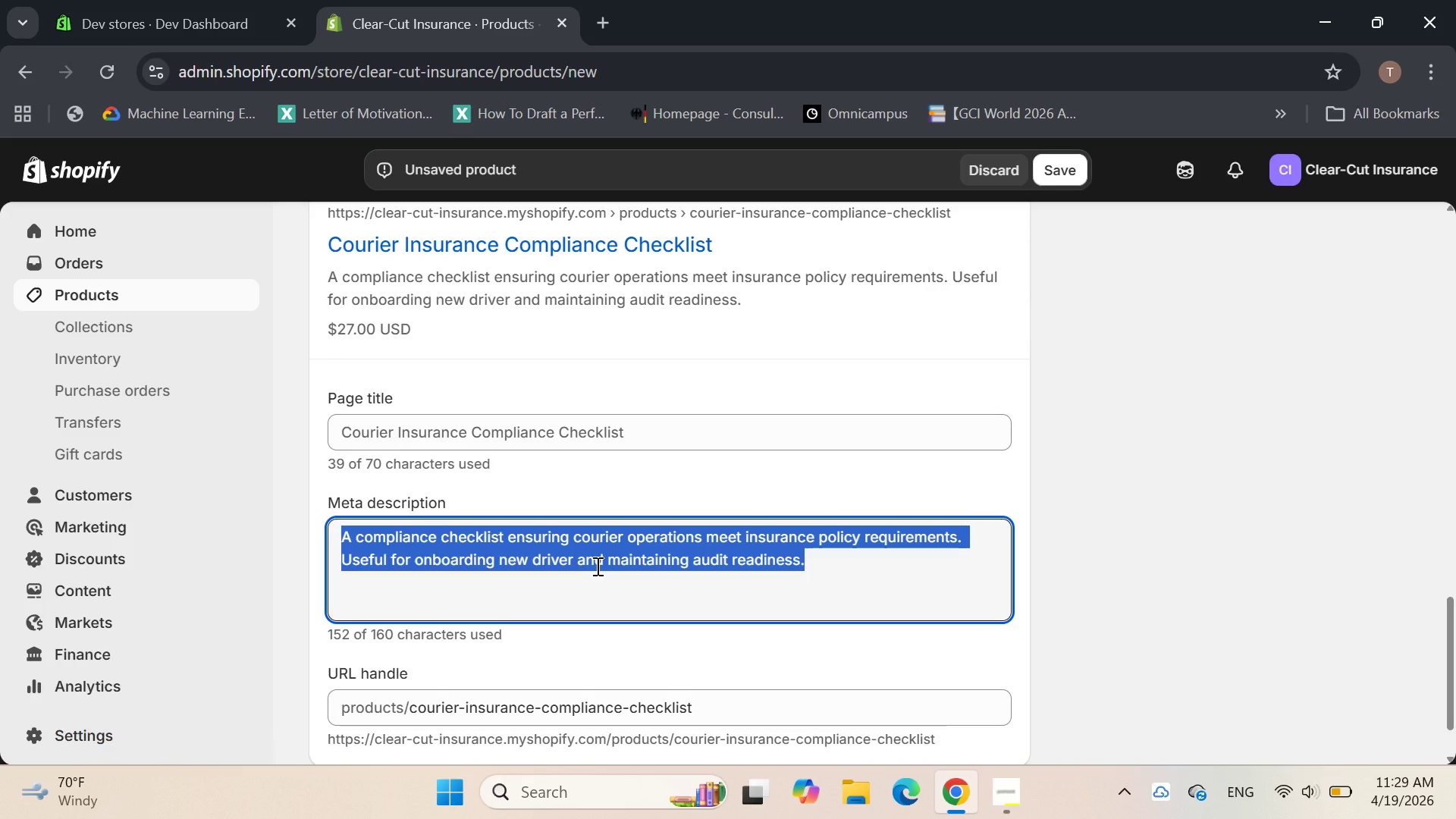 
key(Backspace)
type(Insurance compla)
key(Backspace)
type(iance checklist for courir)
key(Backspace)
type(er and fleet operations.)
 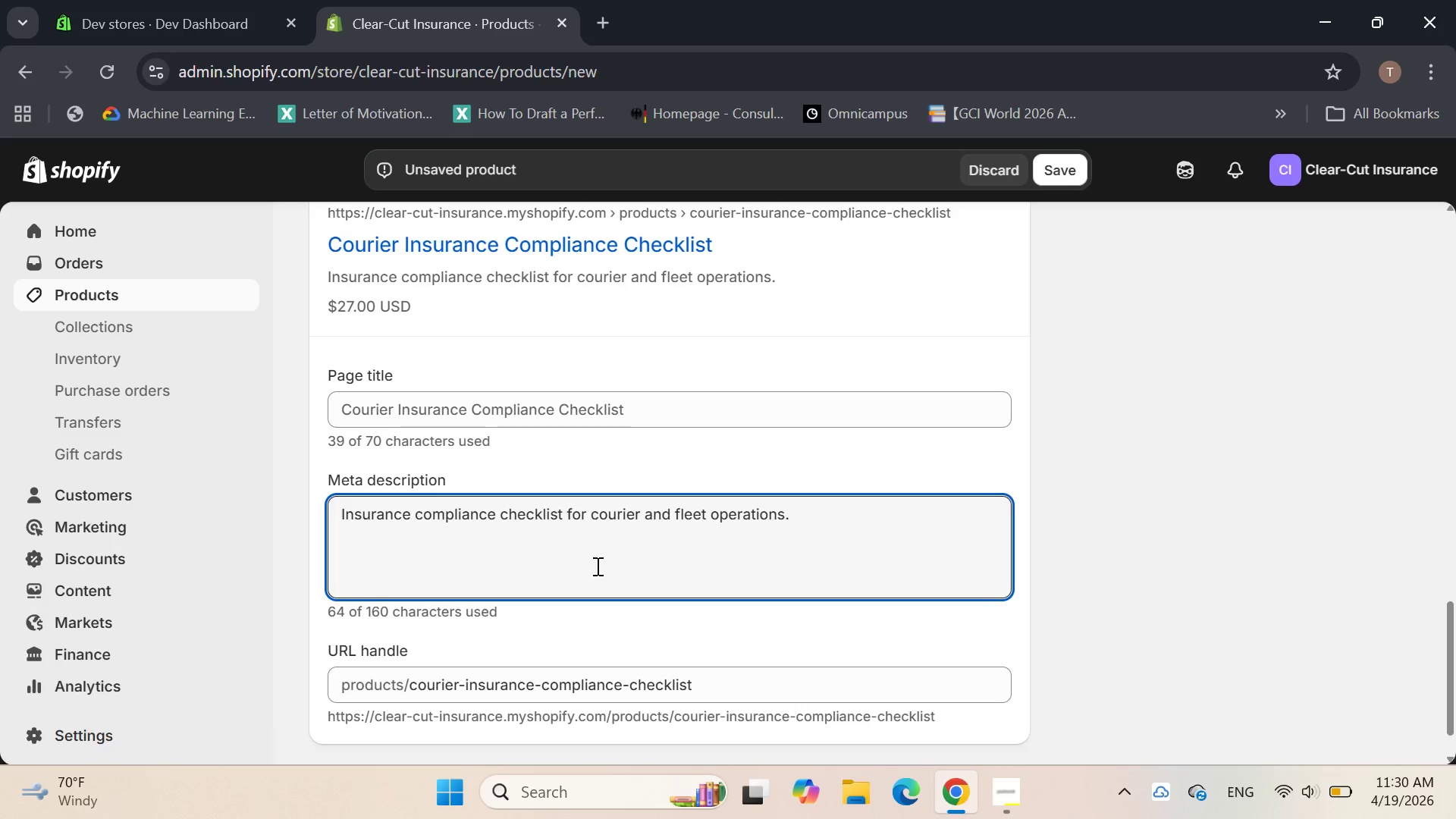 
wait(14.08)
 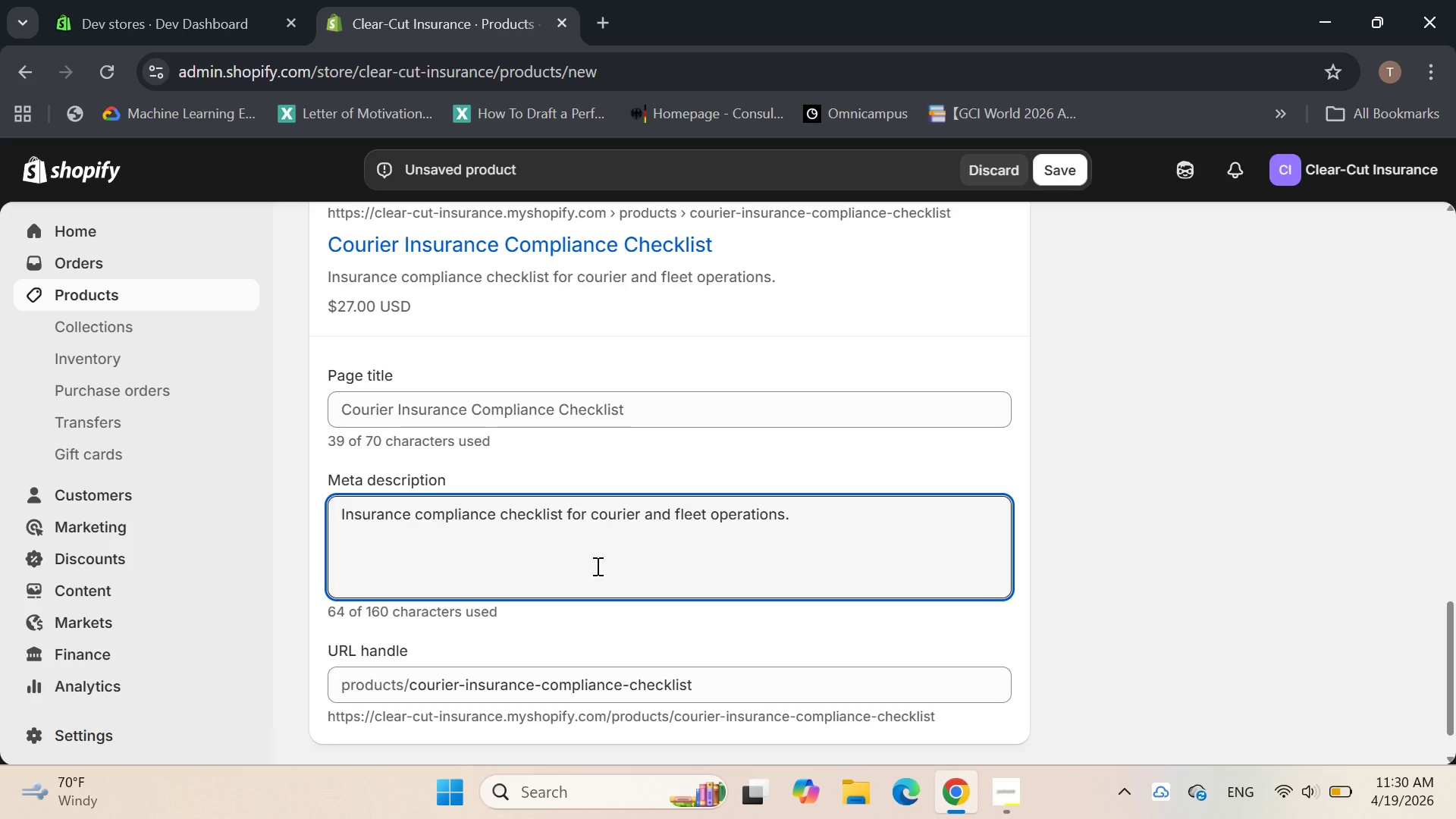 
left_click([1061, 161])
 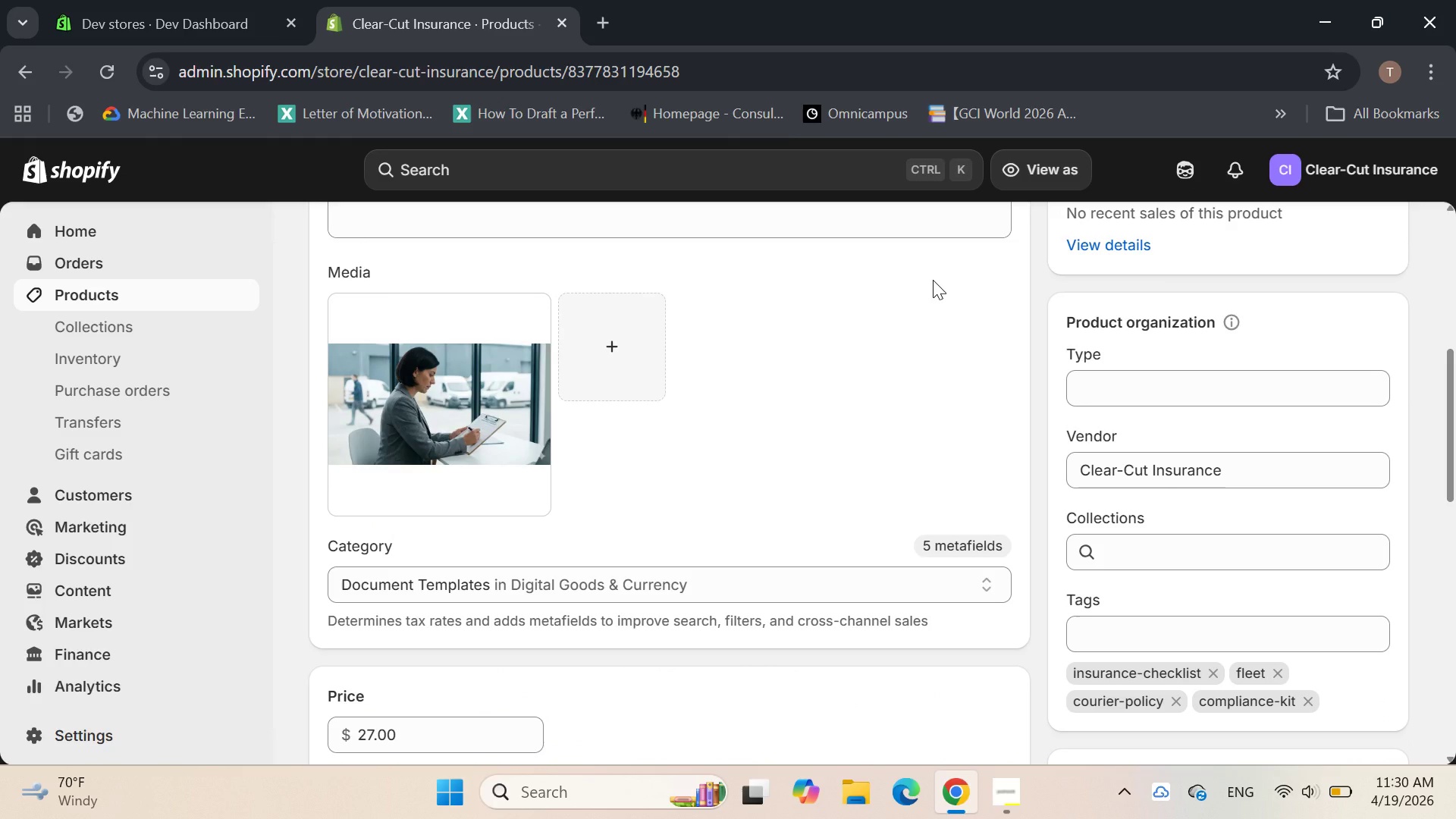 
wait(16.95)
 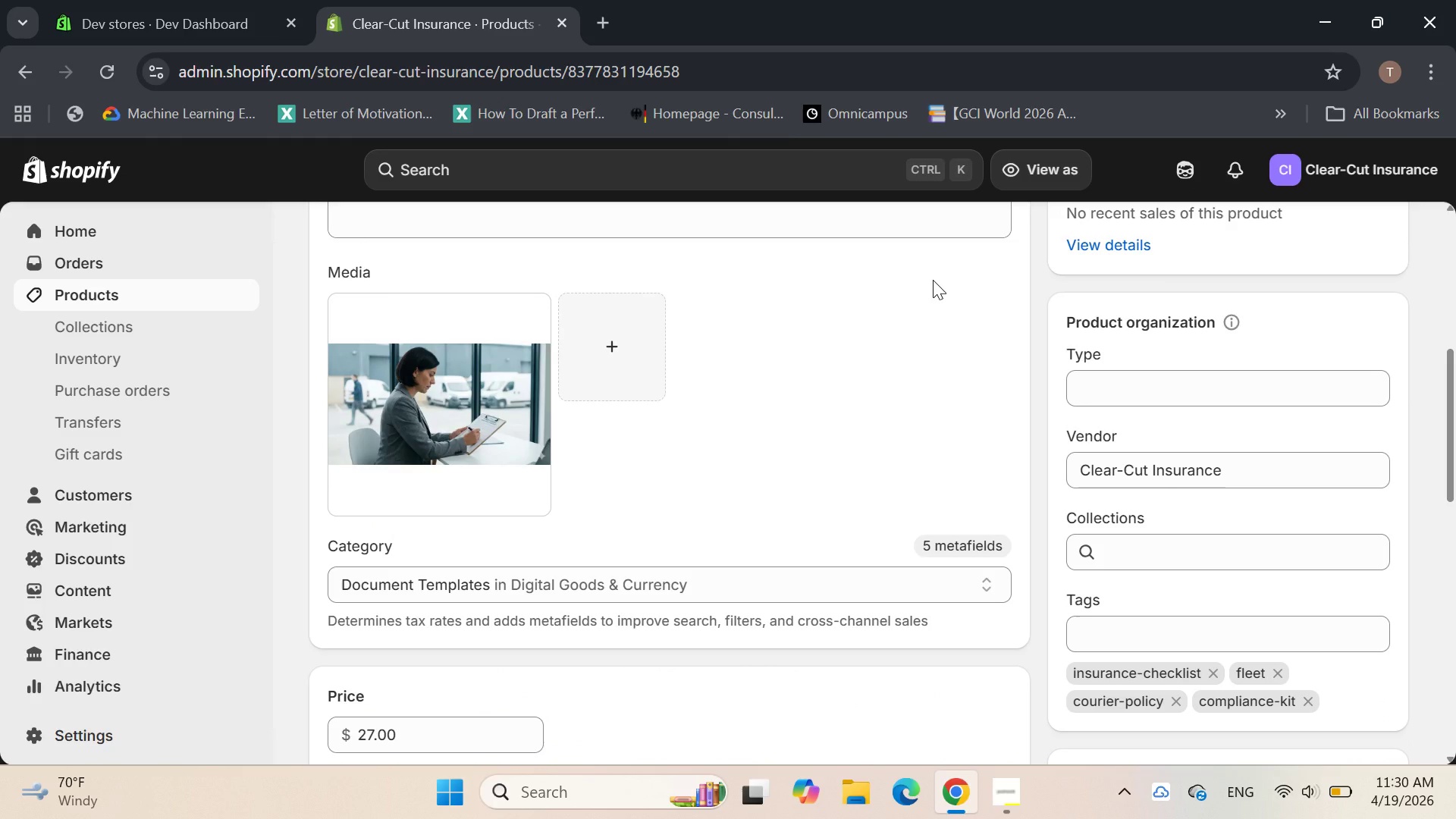 
left_click([328, 235])
 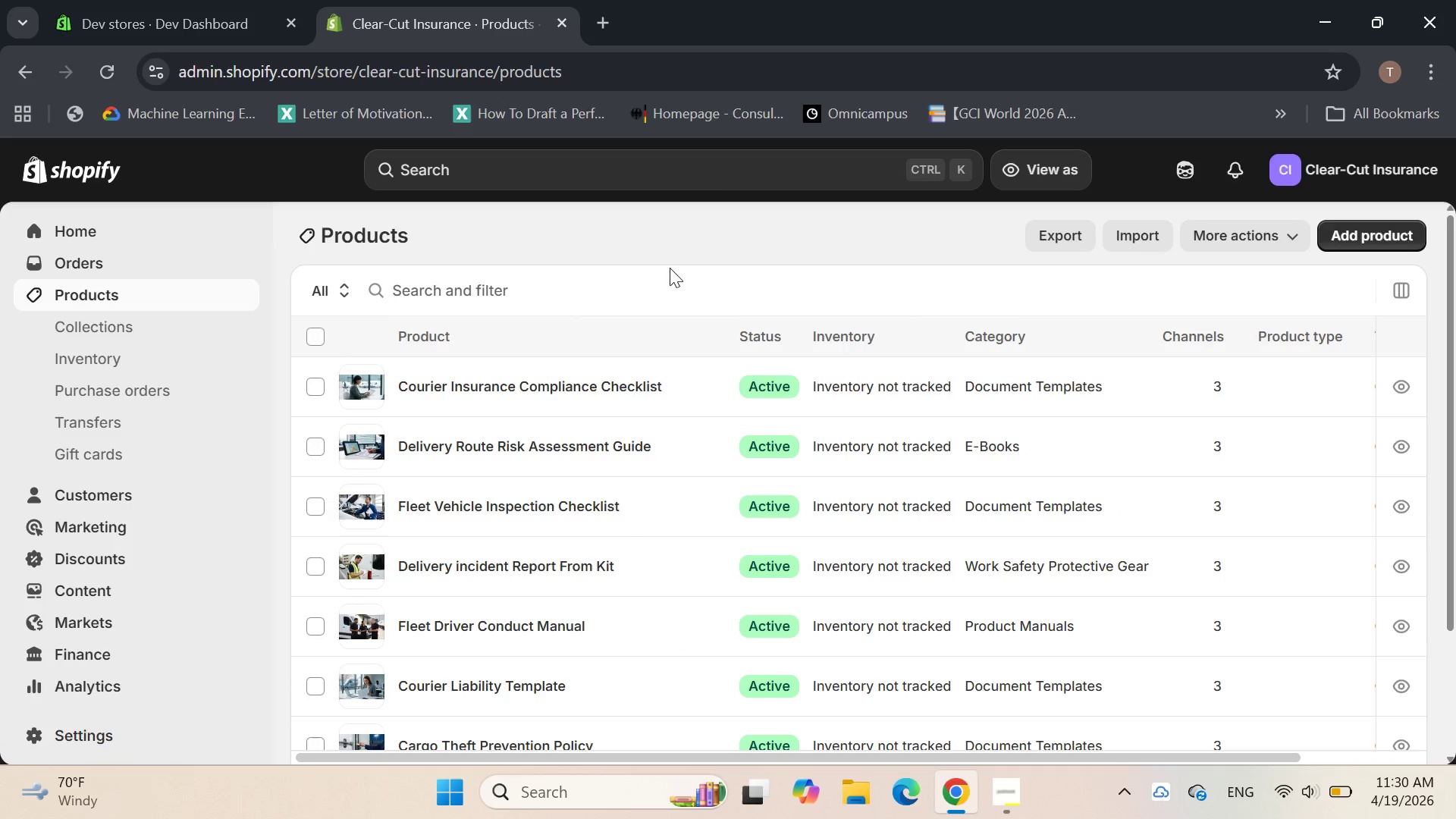 
wait(5.02)
 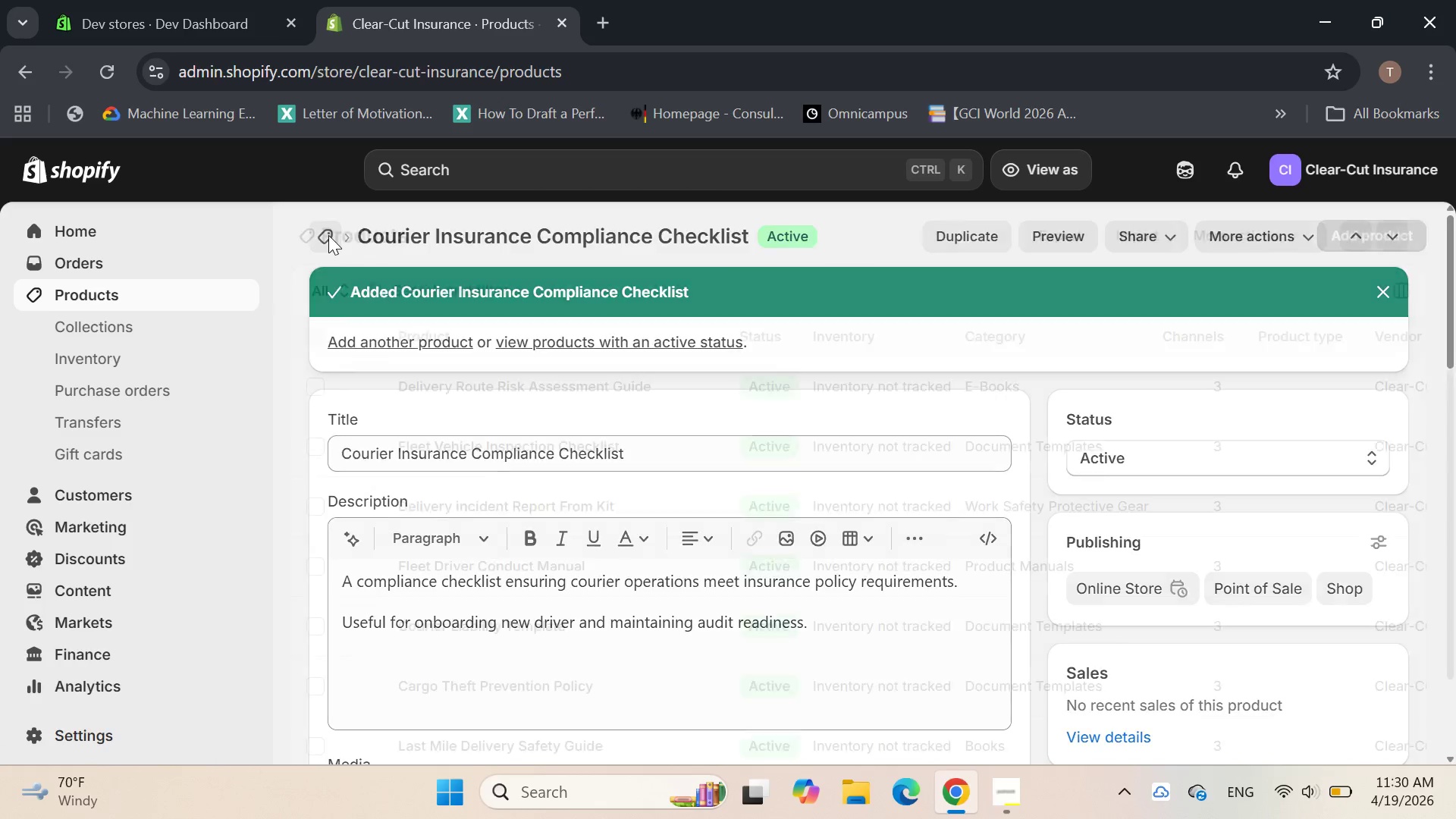 
left_click([1368, 237])
 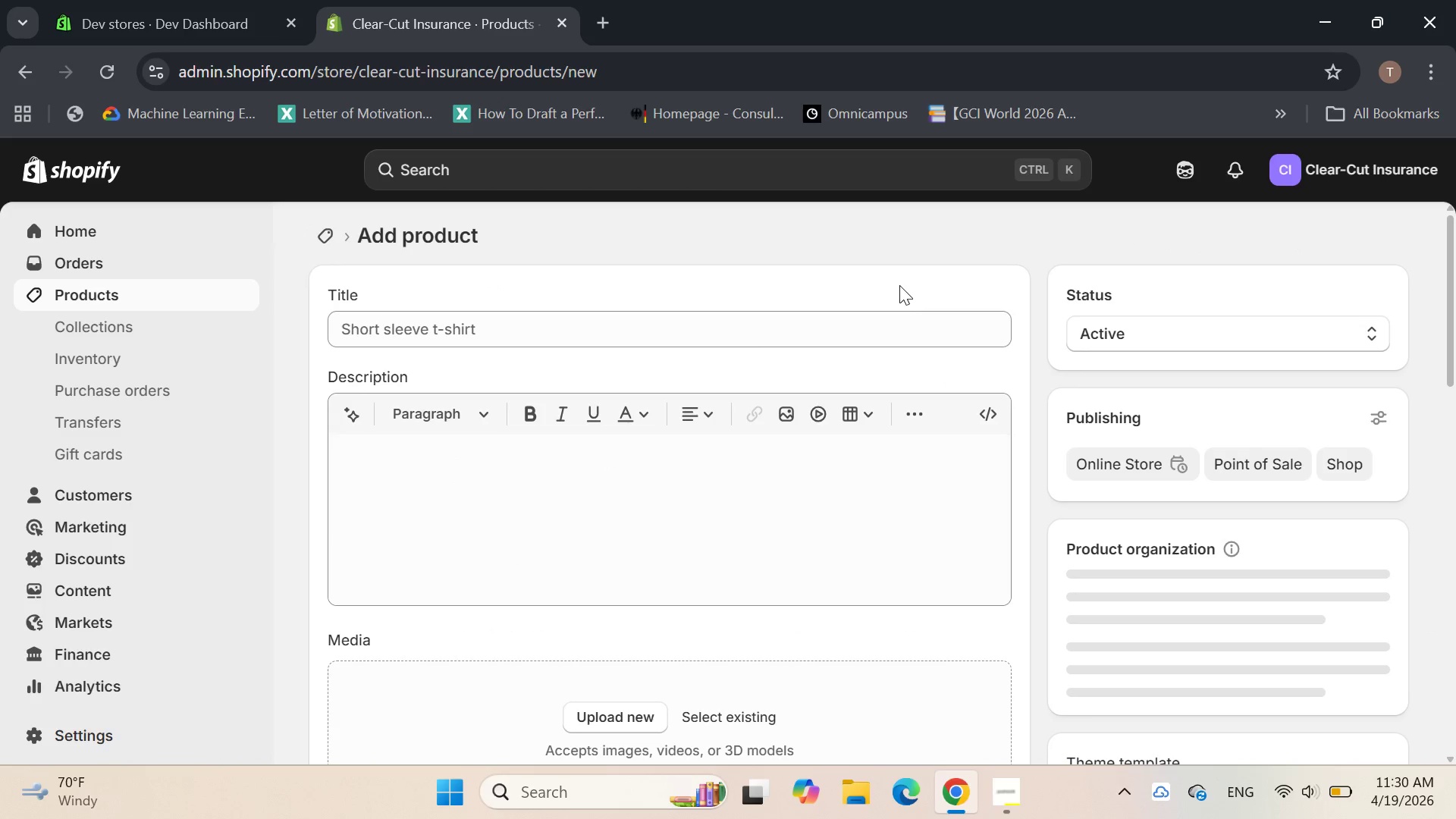 
left_click([728, 336])
 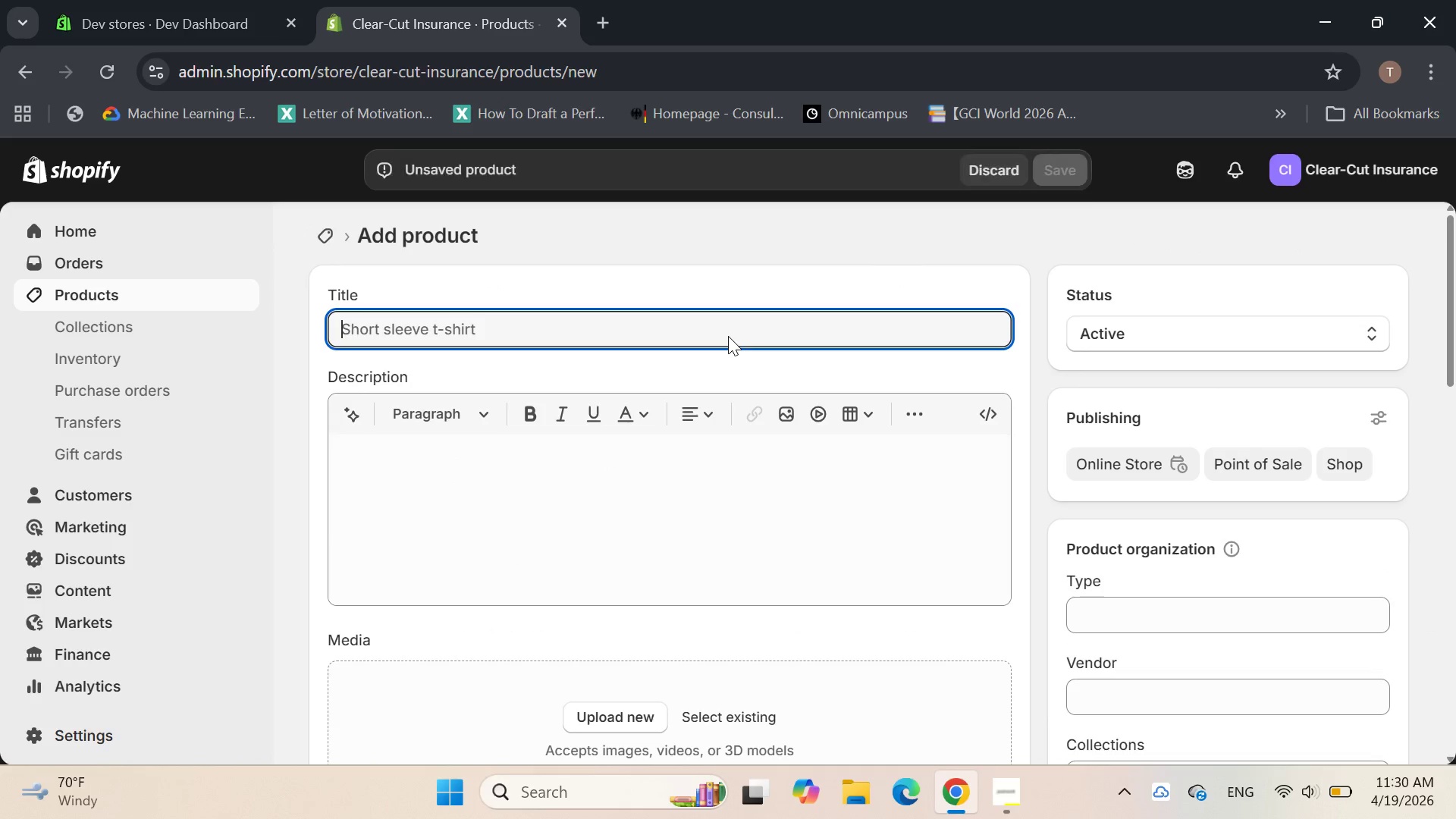 
type(Fleet Accident respoms)
key(Backspace)
key(Backspace)
type(nse )
 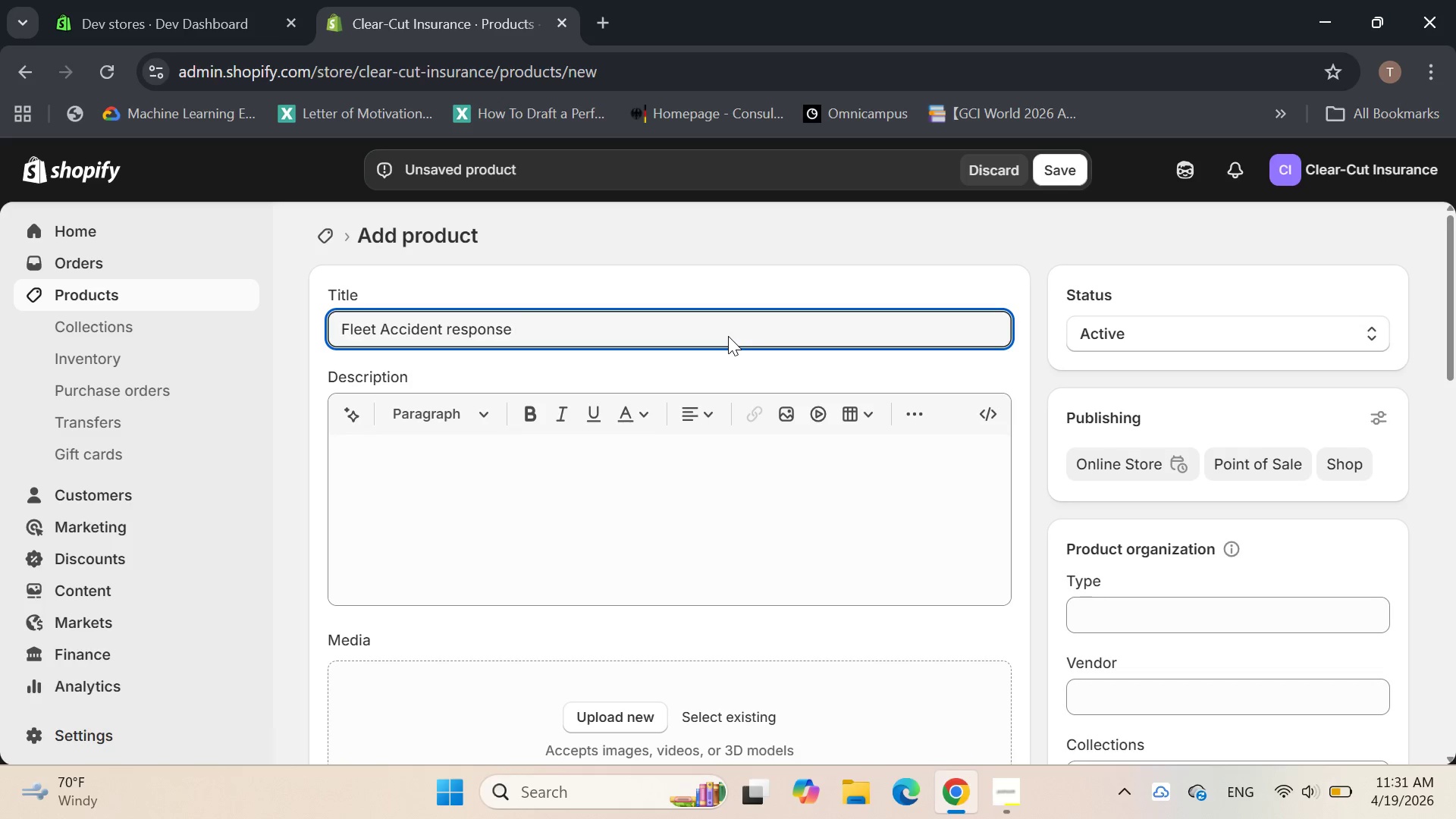 
key(ArrowLeft)
 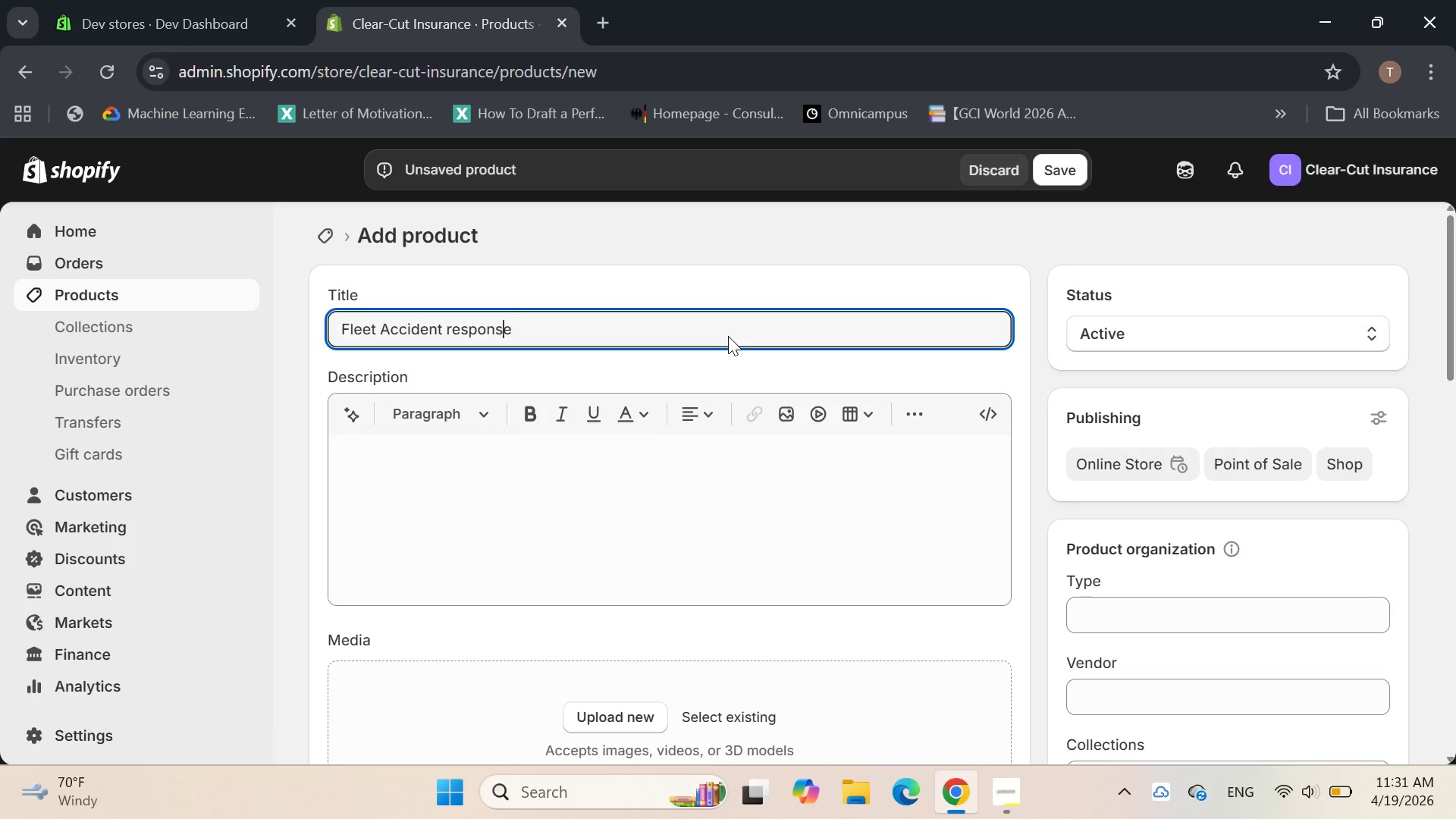 
key(ArrowLeft)
 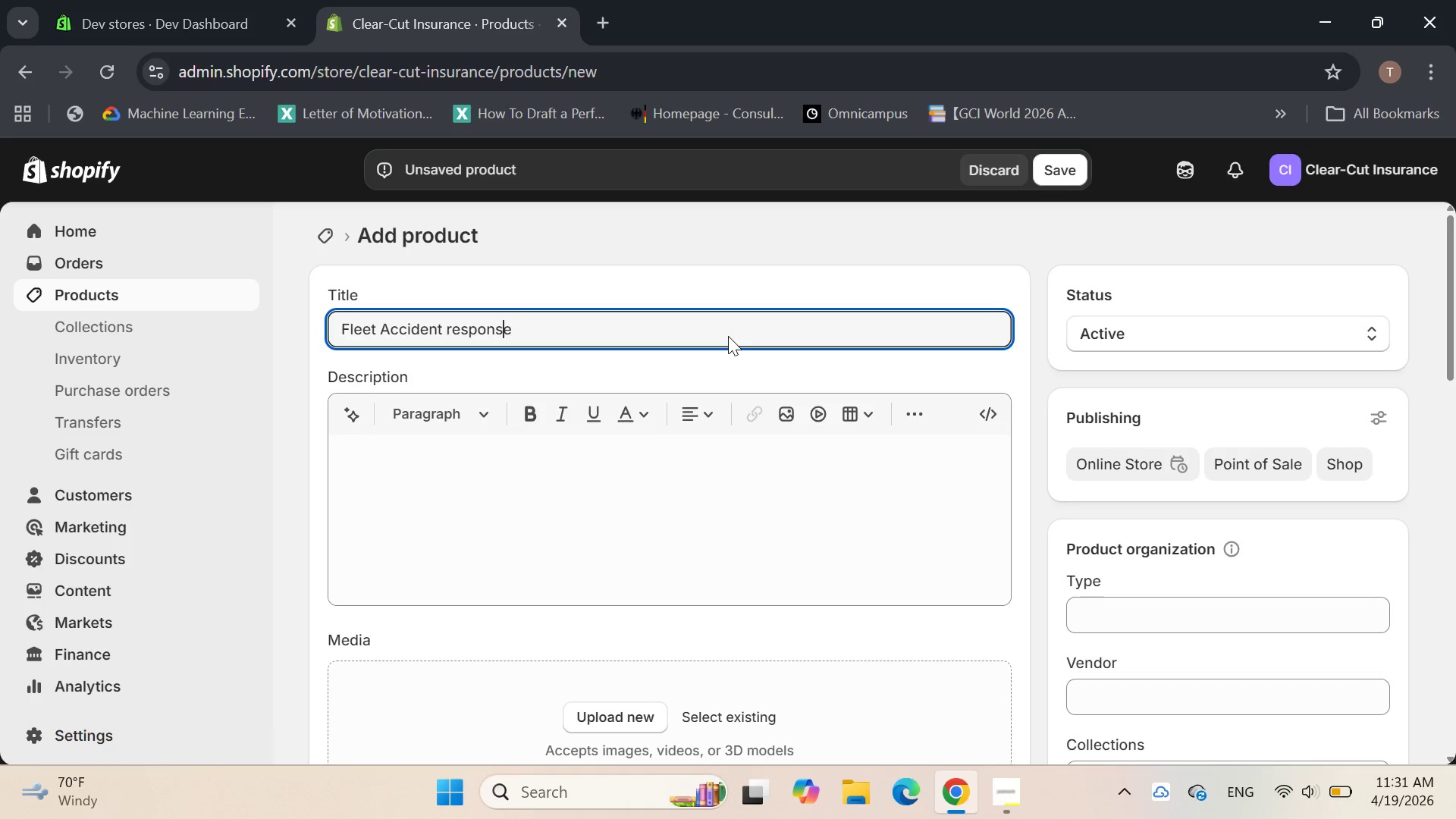 
key(ArrowLeft)
 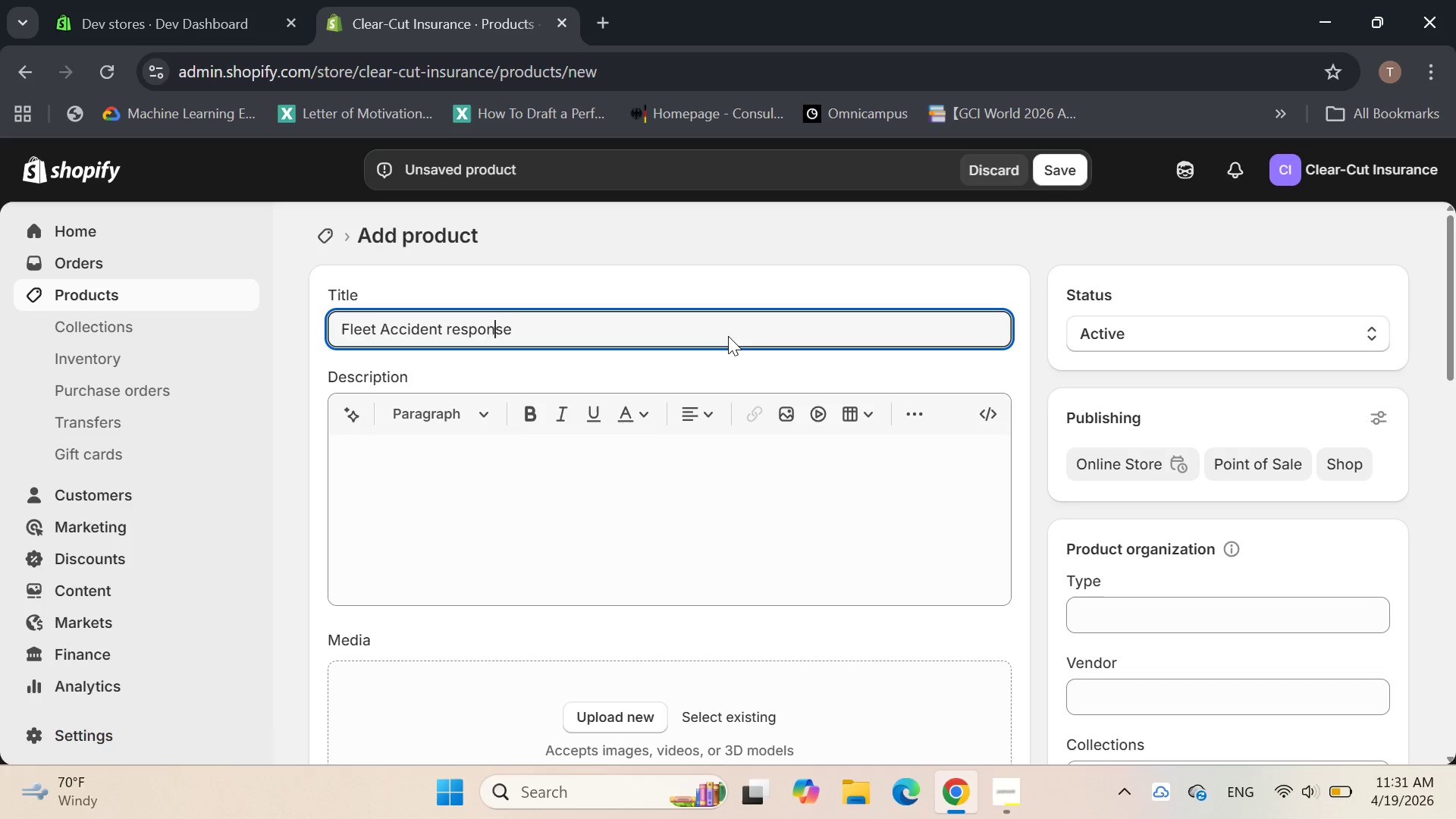 
key(ArrowLeft)
 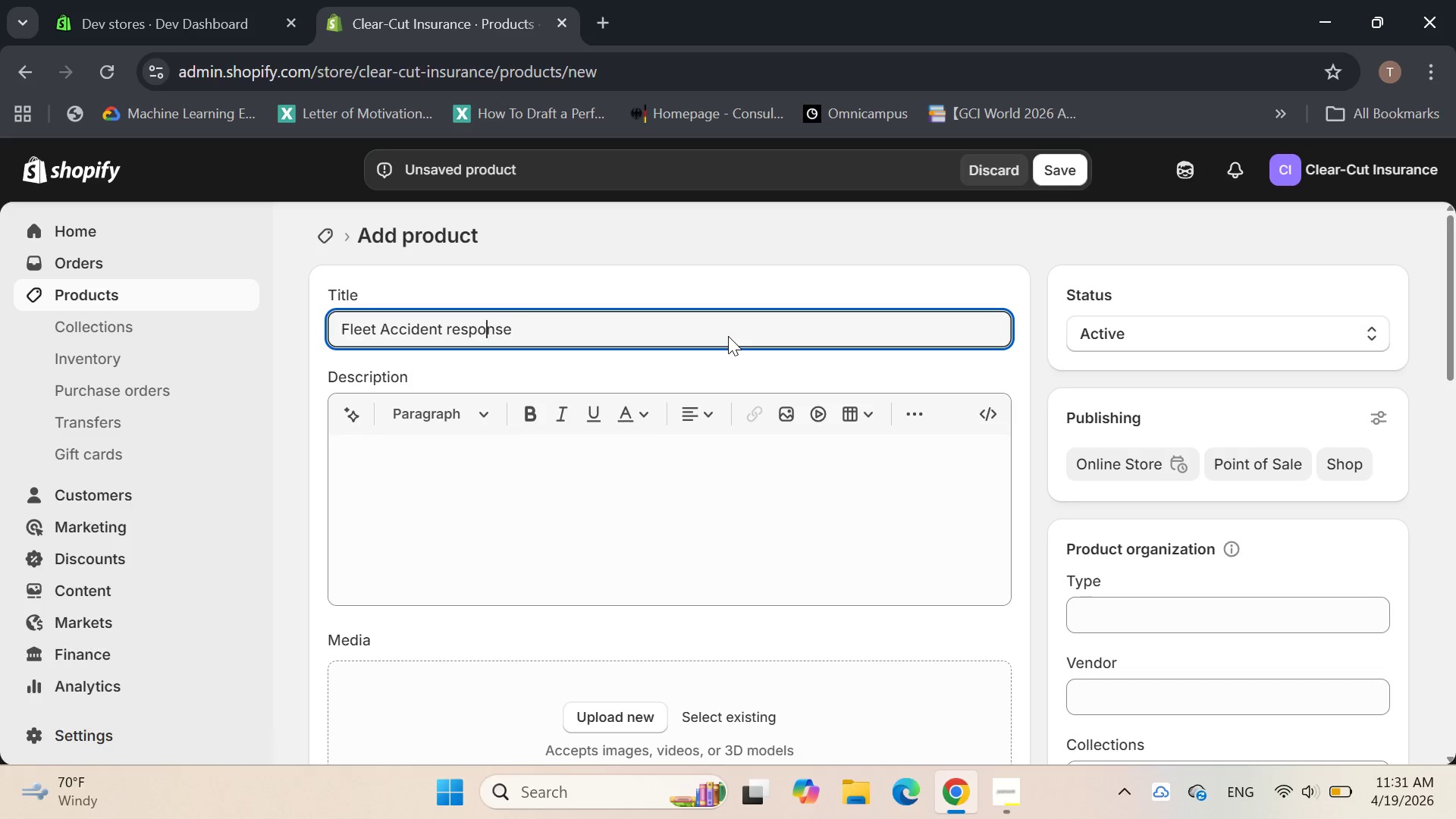 
key(ArrowLeft)
 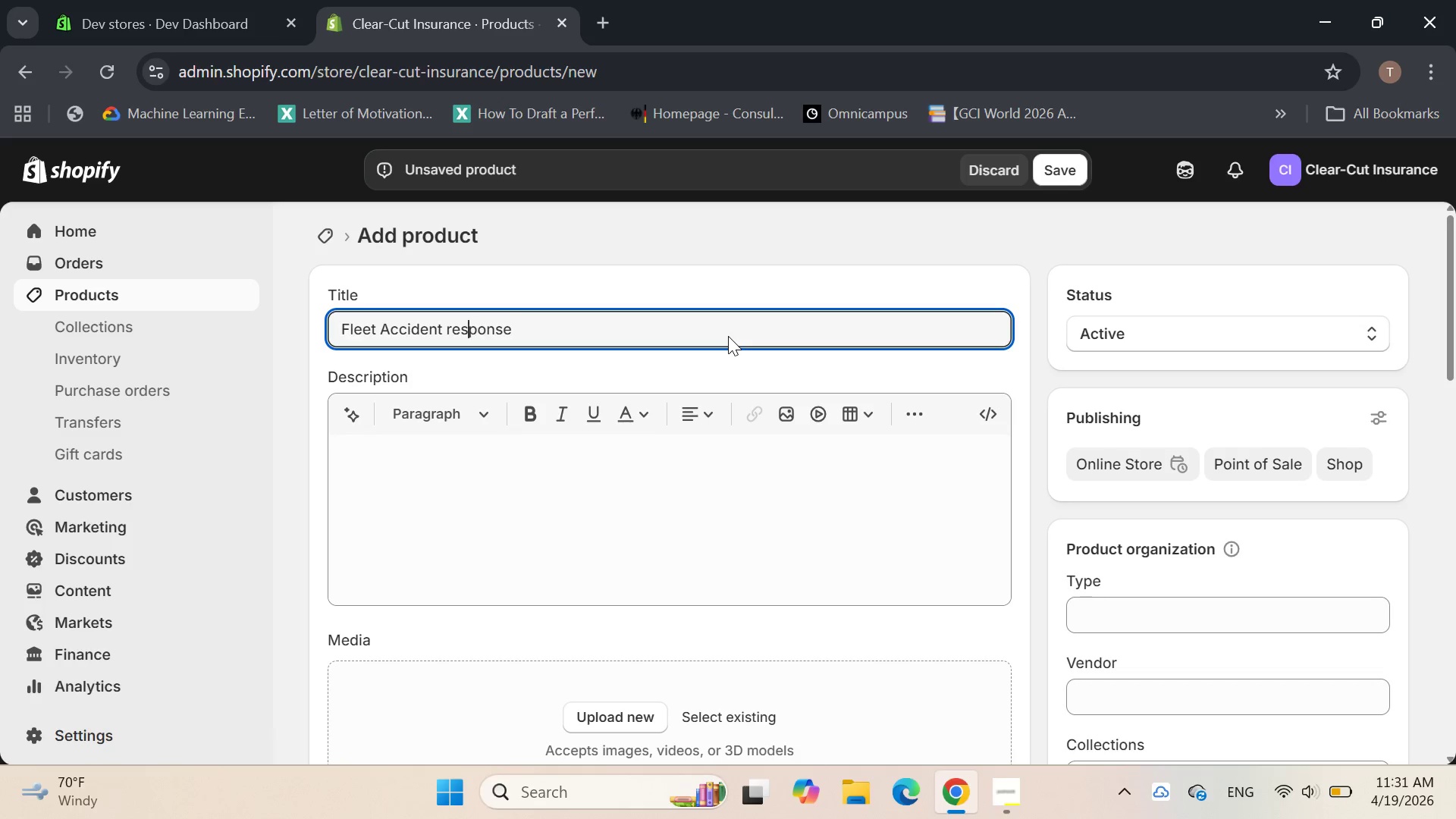 
key(ArrowLeft)
 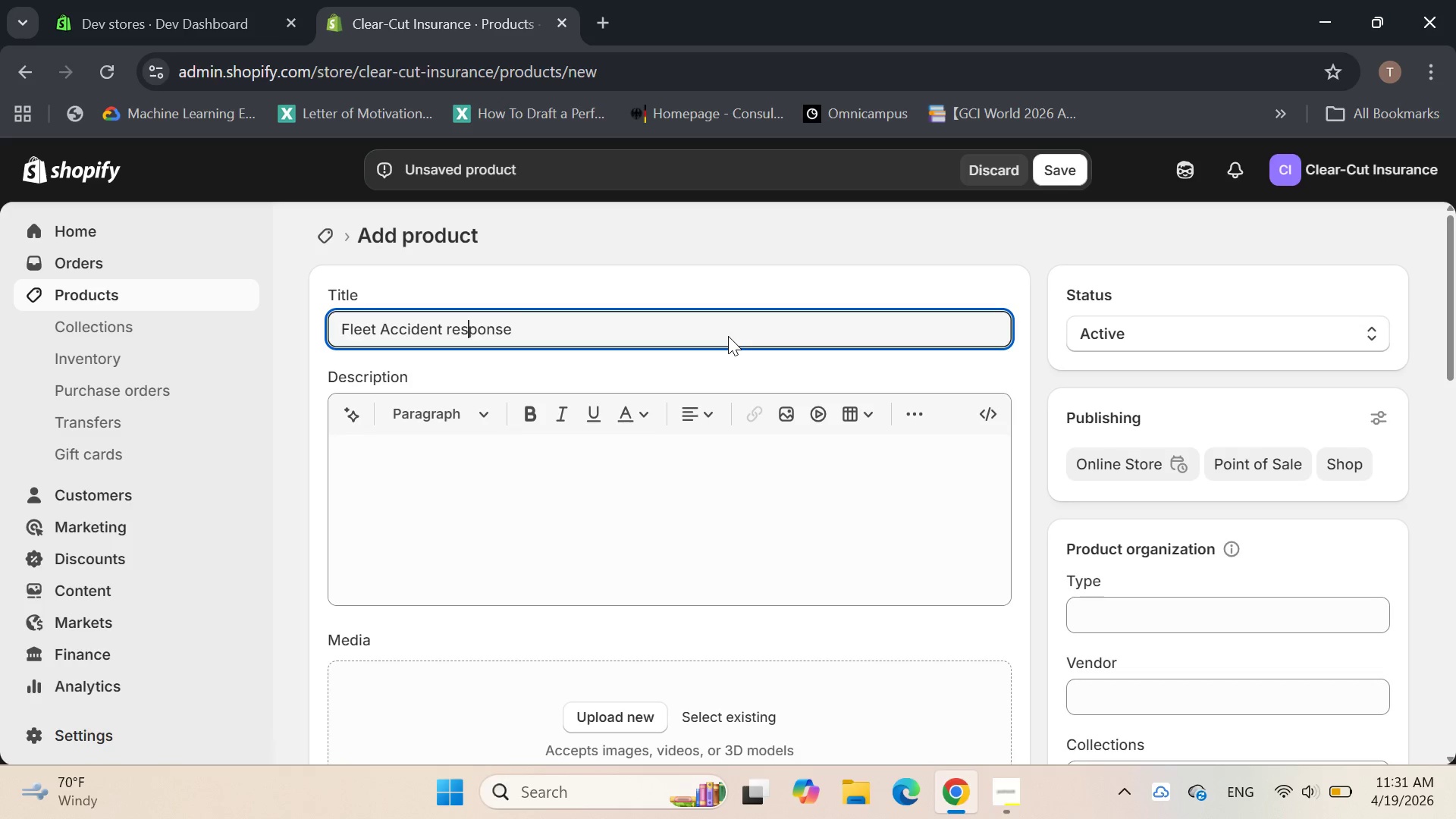 
key(ArrowLeft)
 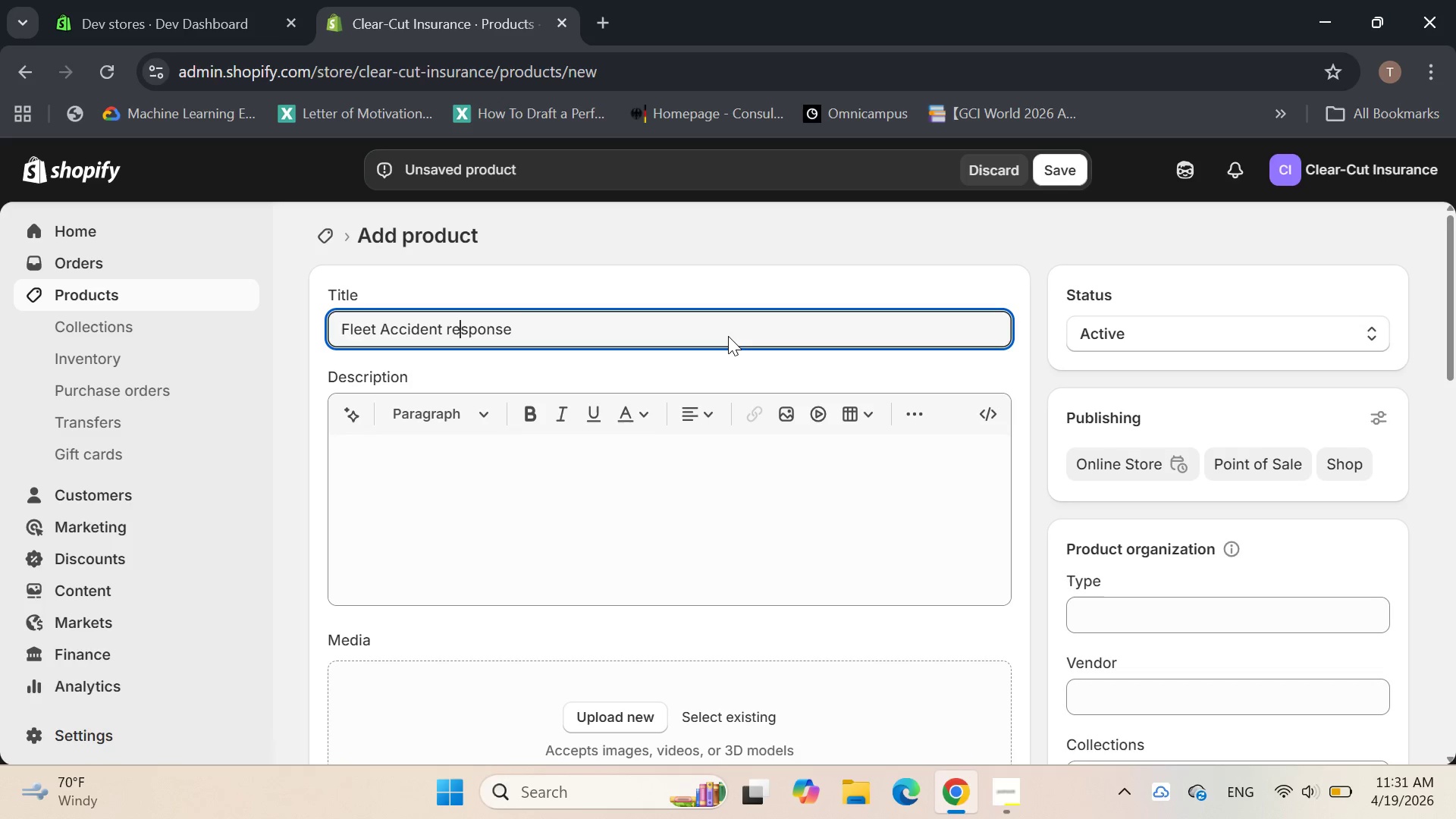 
key(ArrowLeft)
 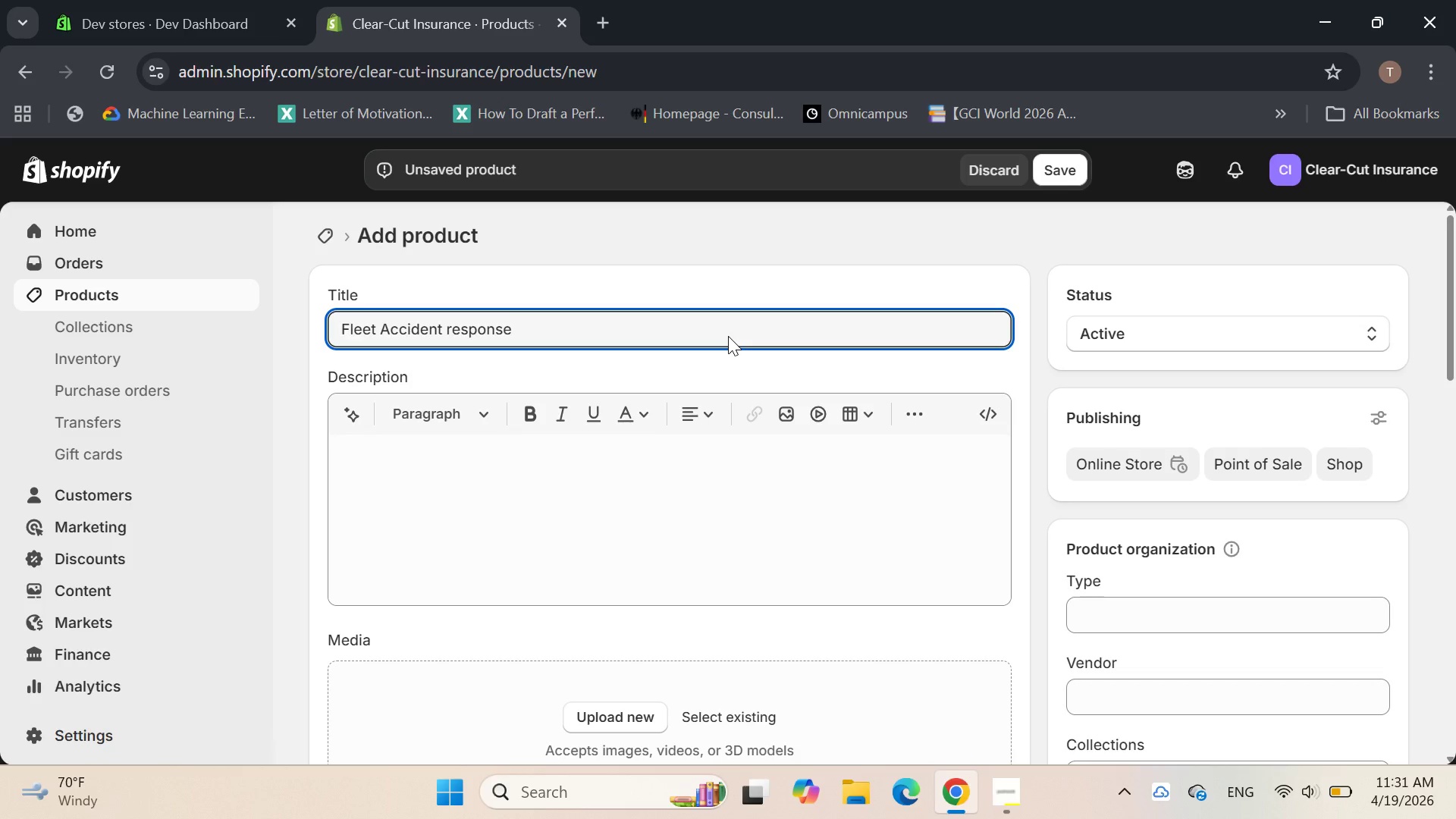 
key(Backspace)
type(Rprotocol)
 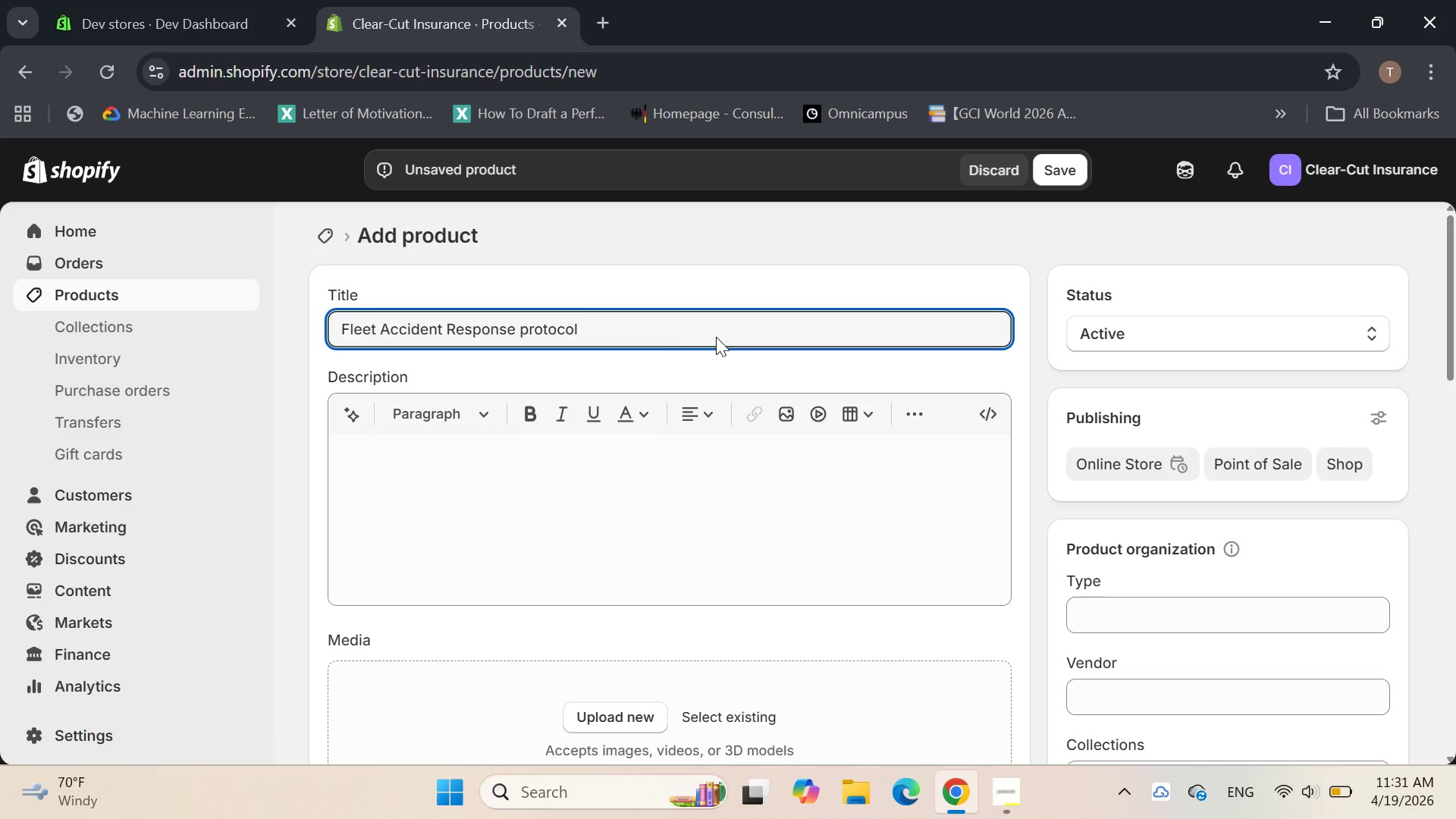 
 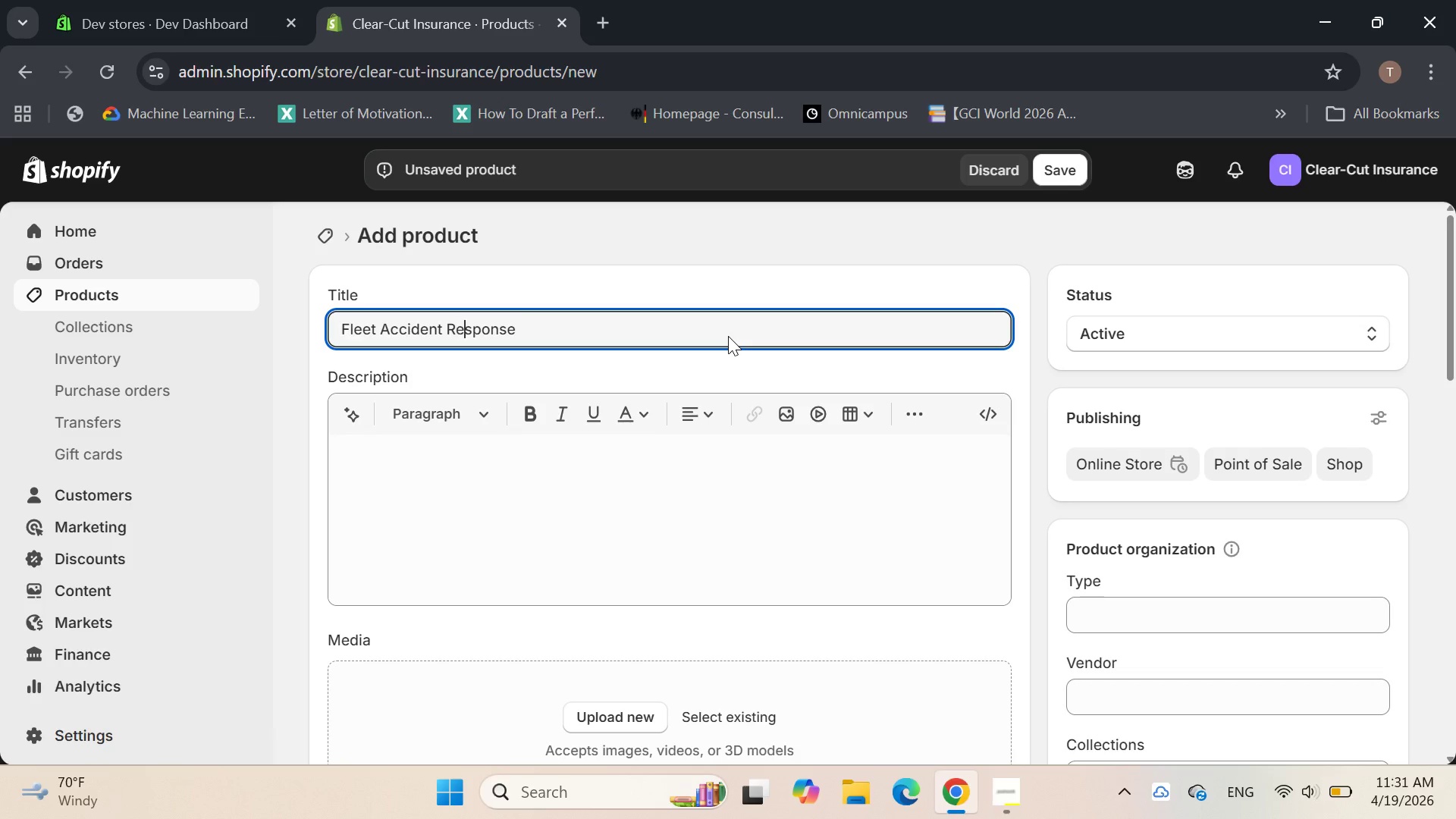 
hold_key(key=ArrowRight, duration=0.8)
 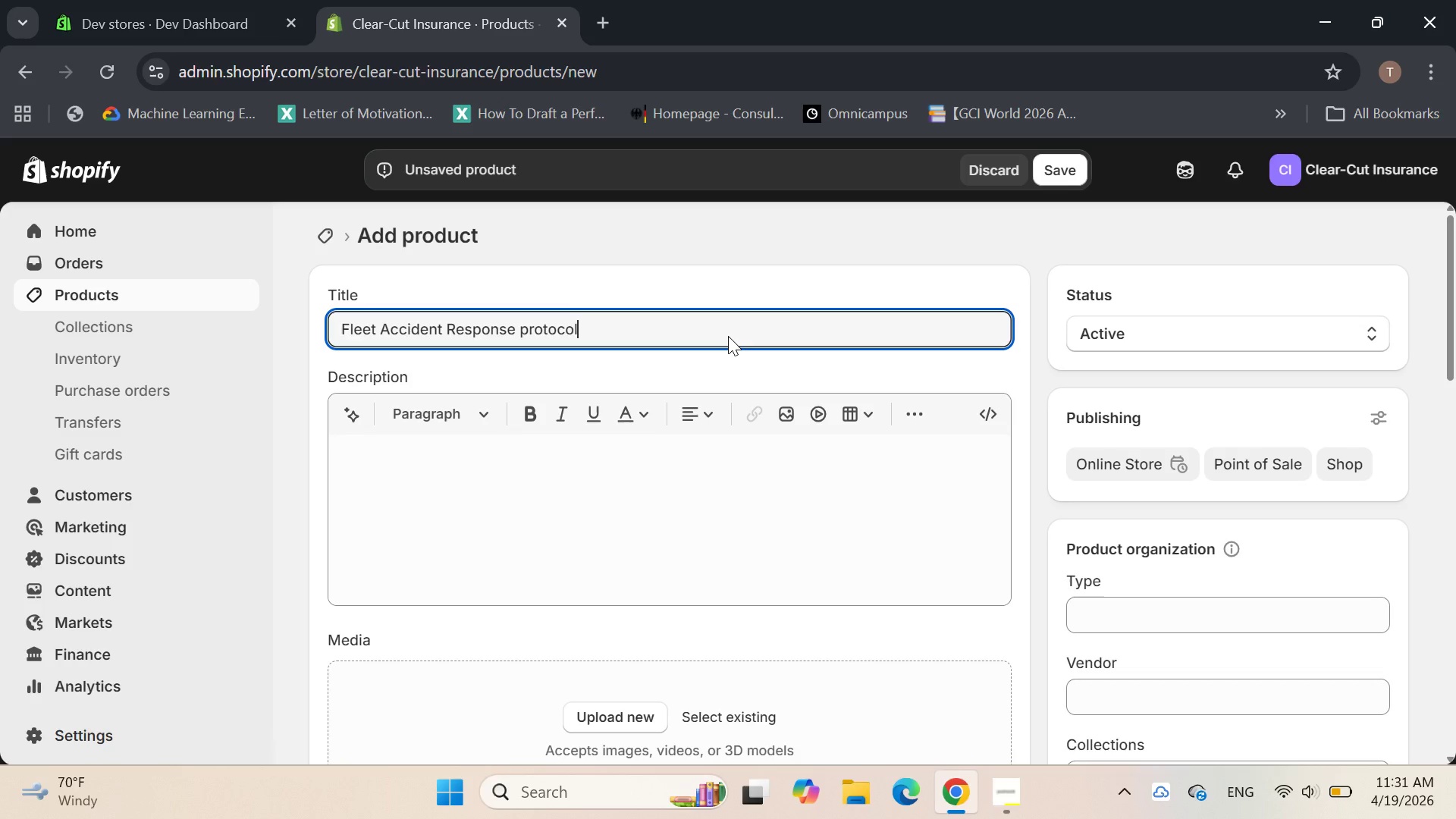 
left_click([553, 460])
 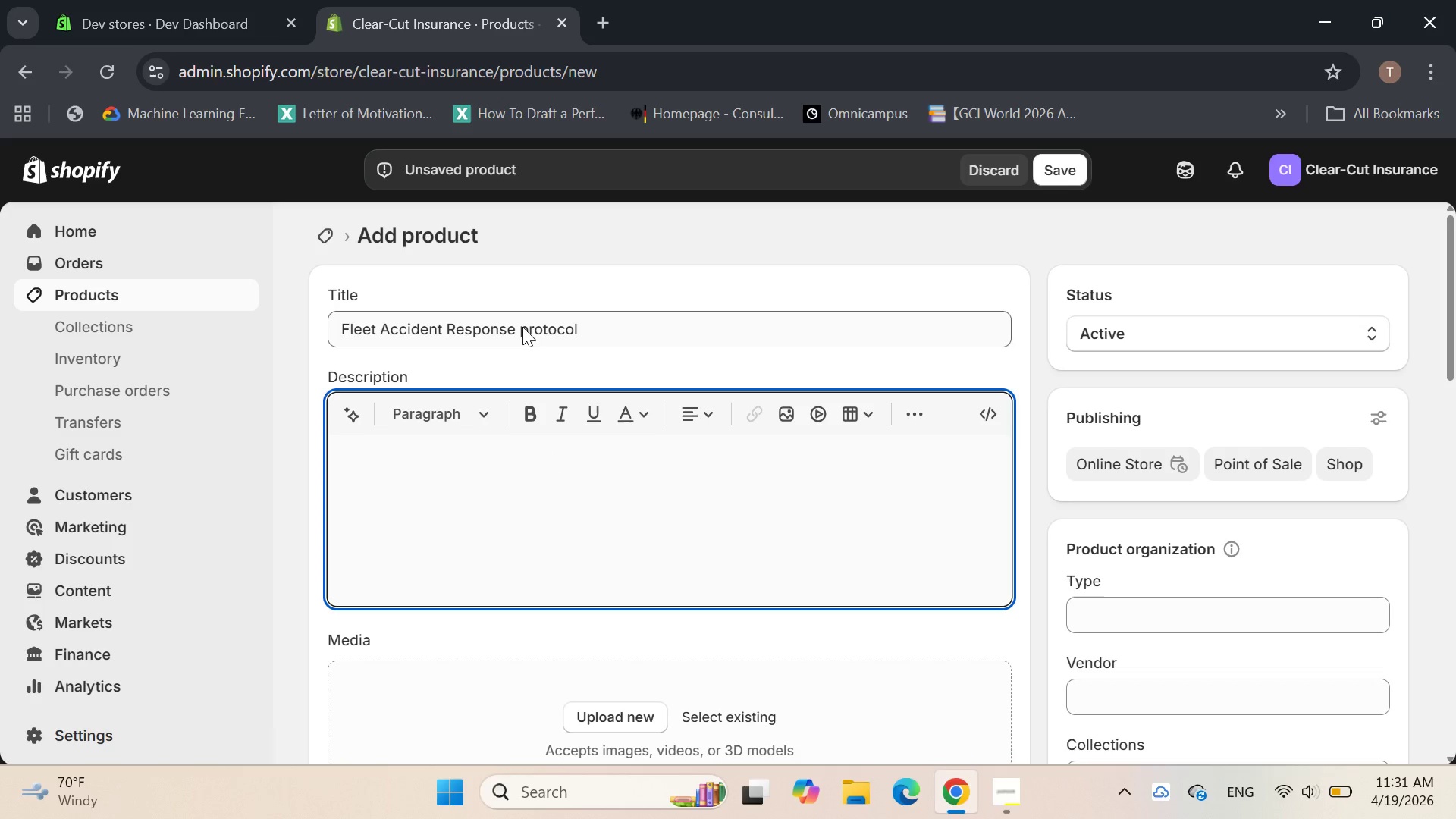 
left_click([522, 326])
 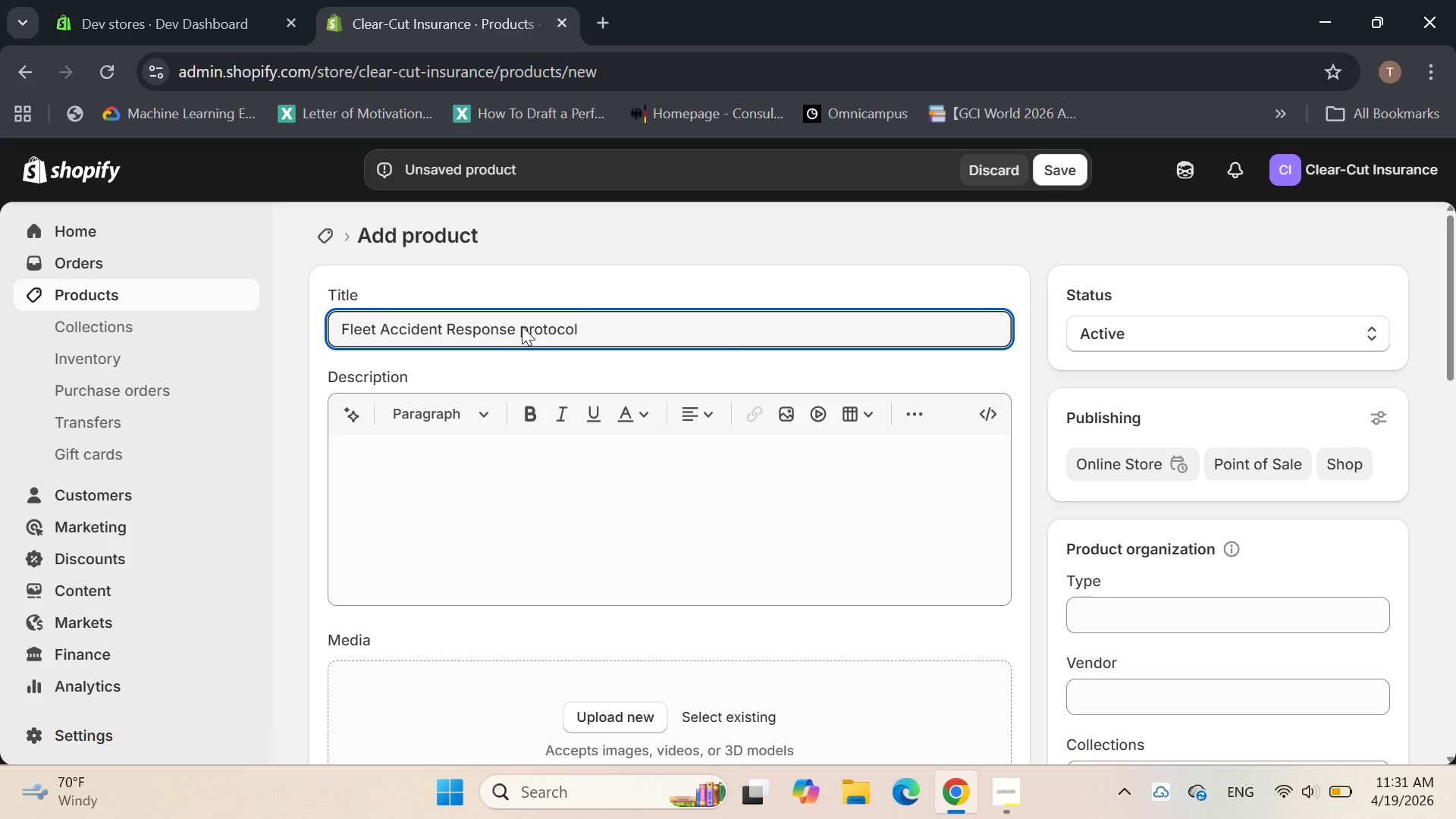 
key(Delete)
 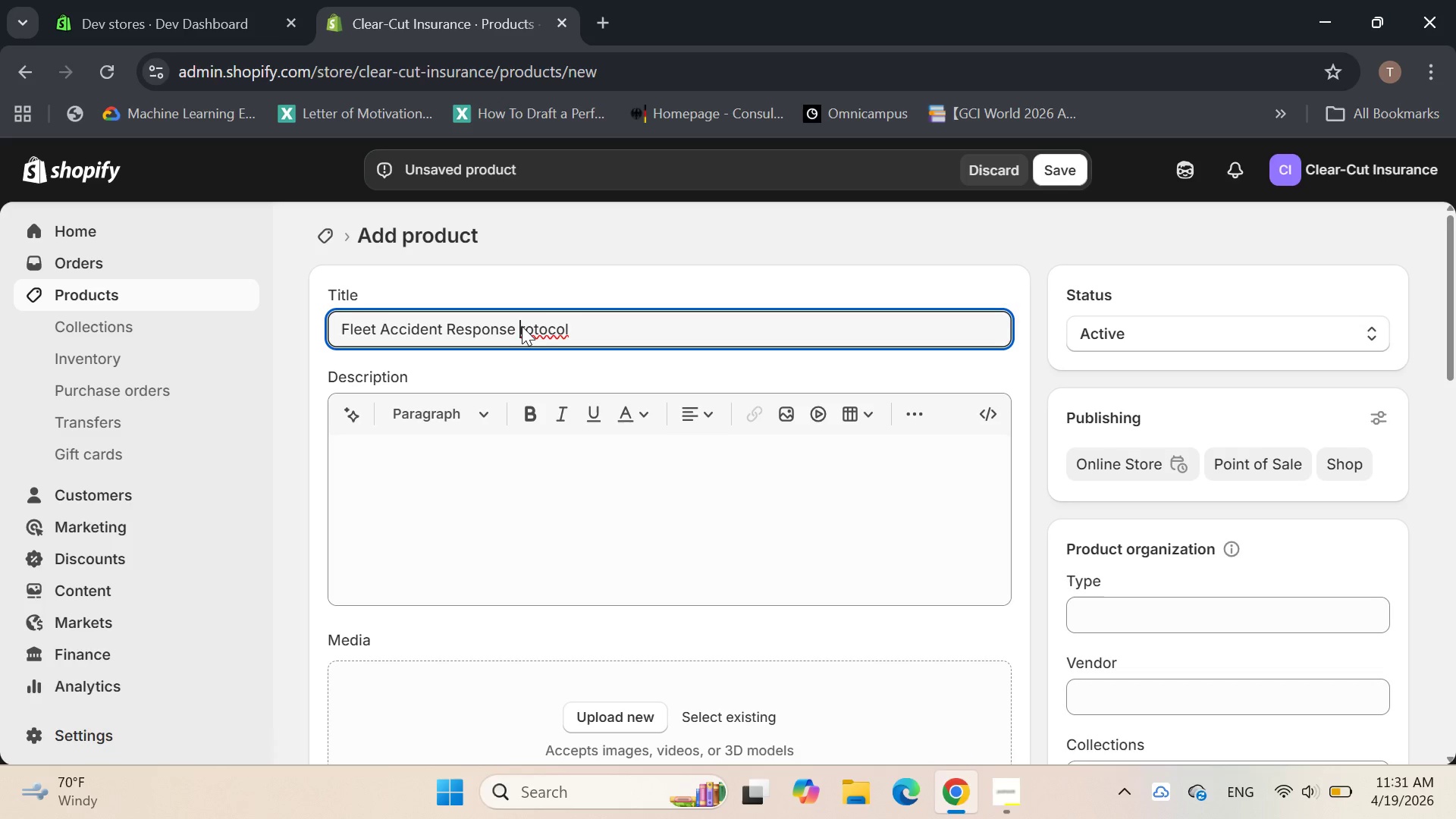 
key(Shift+ShiftLeft)
 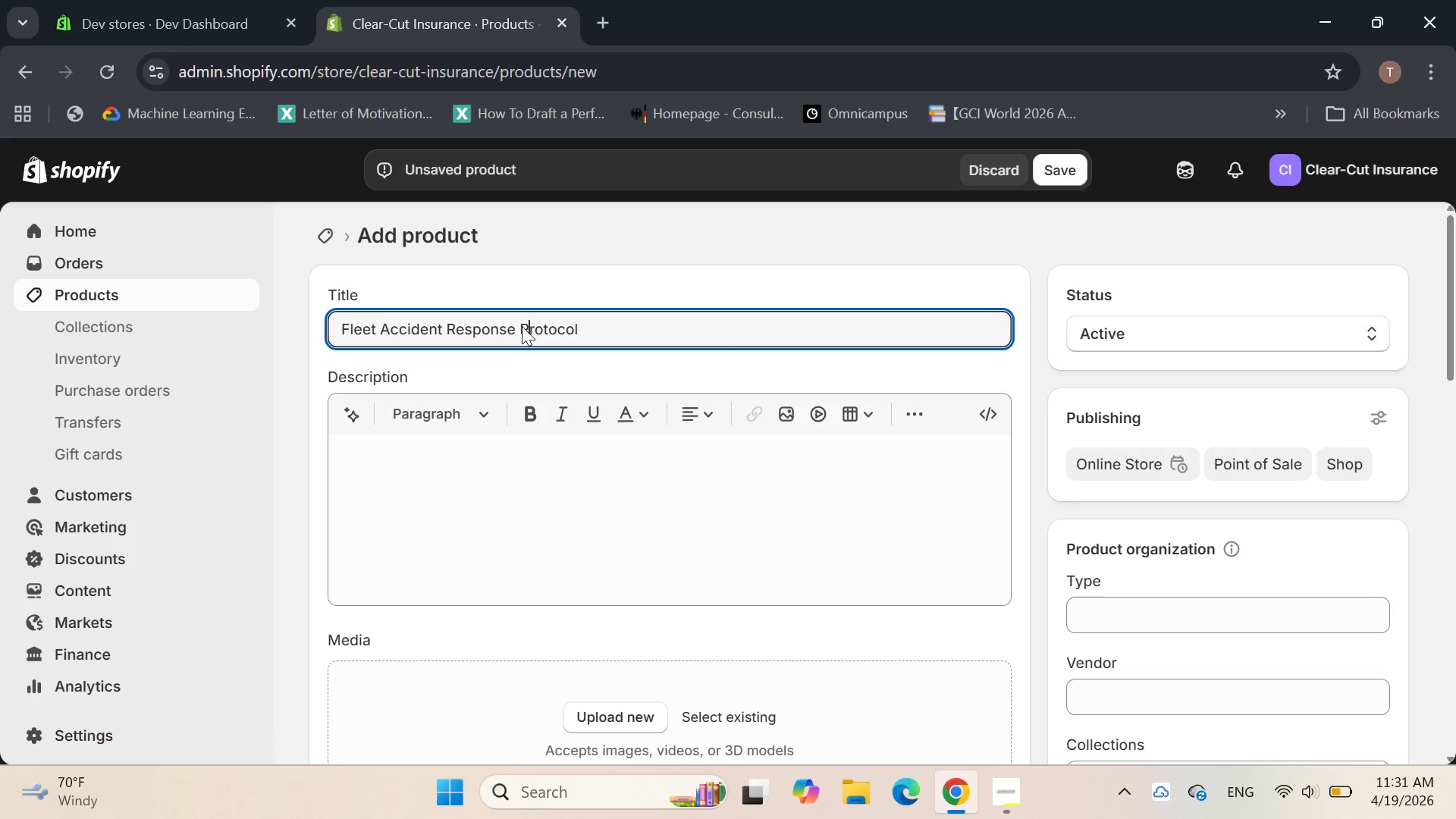 
key(Shift+P)
 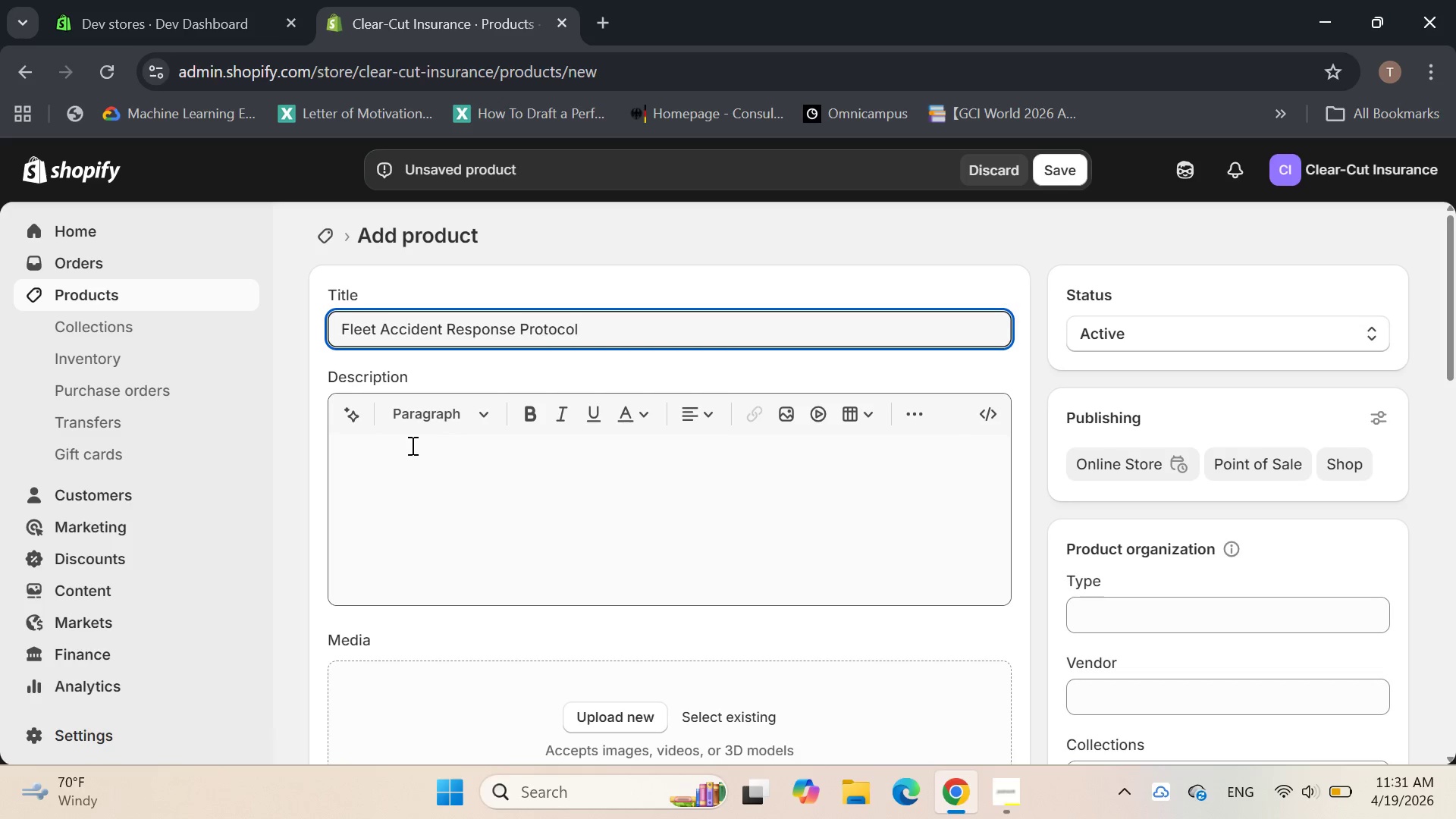 
left_click([411, 445])
 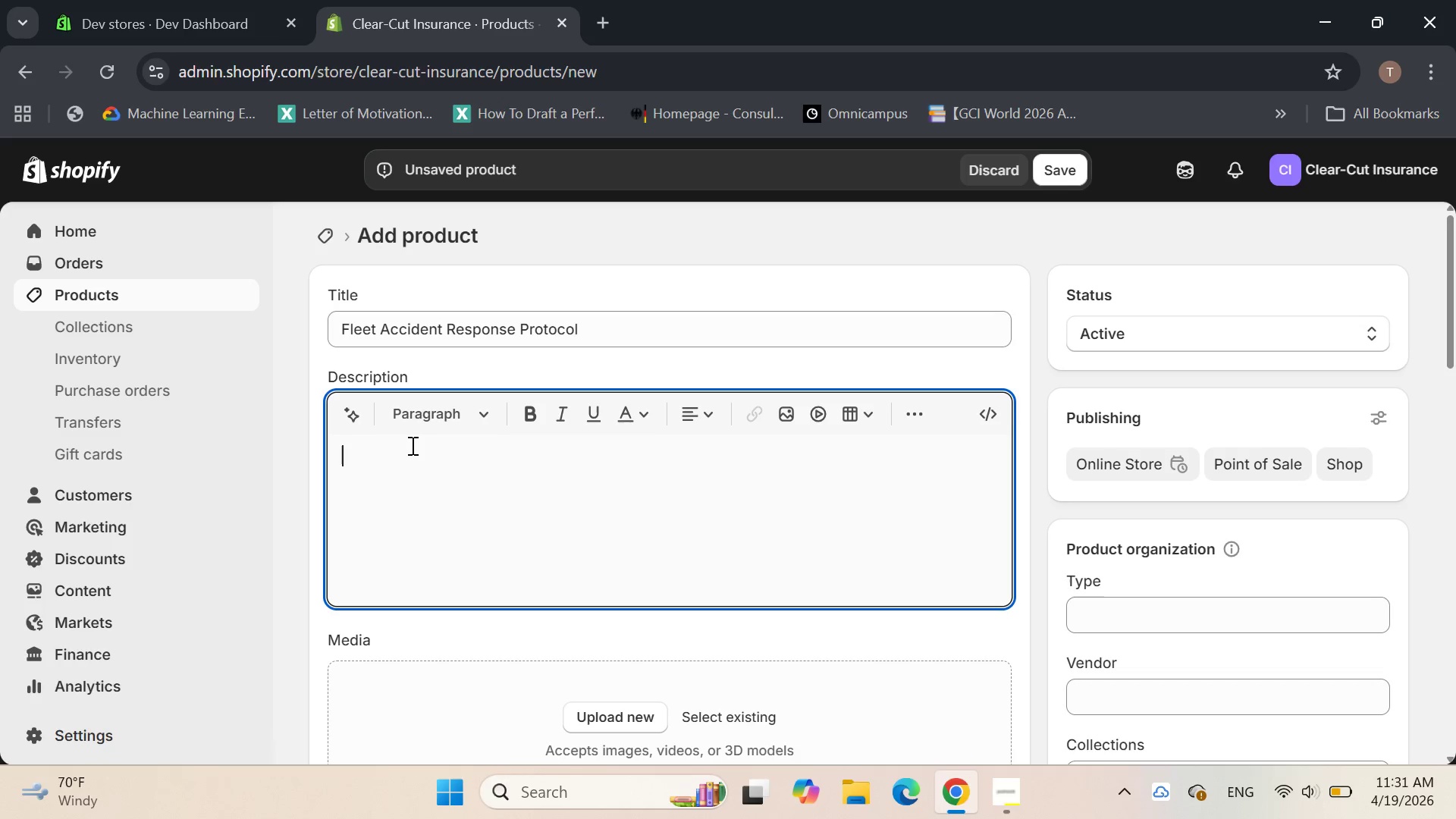 
type(A step by Ste)
key(Backspace)
key(Backspace)
key(Backspace)
type(step emergenc respo)
 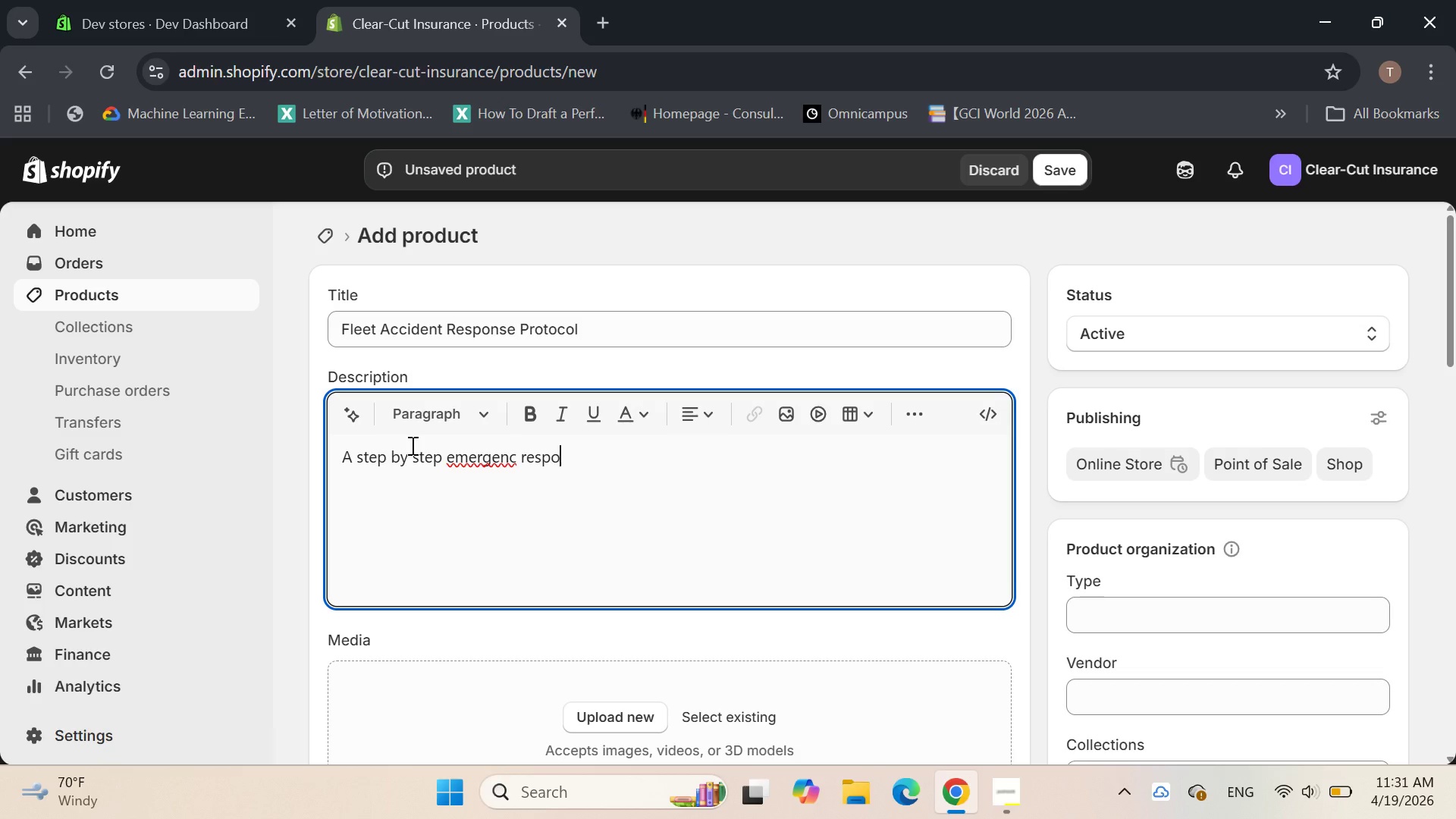 
key(ArrowLeft)
 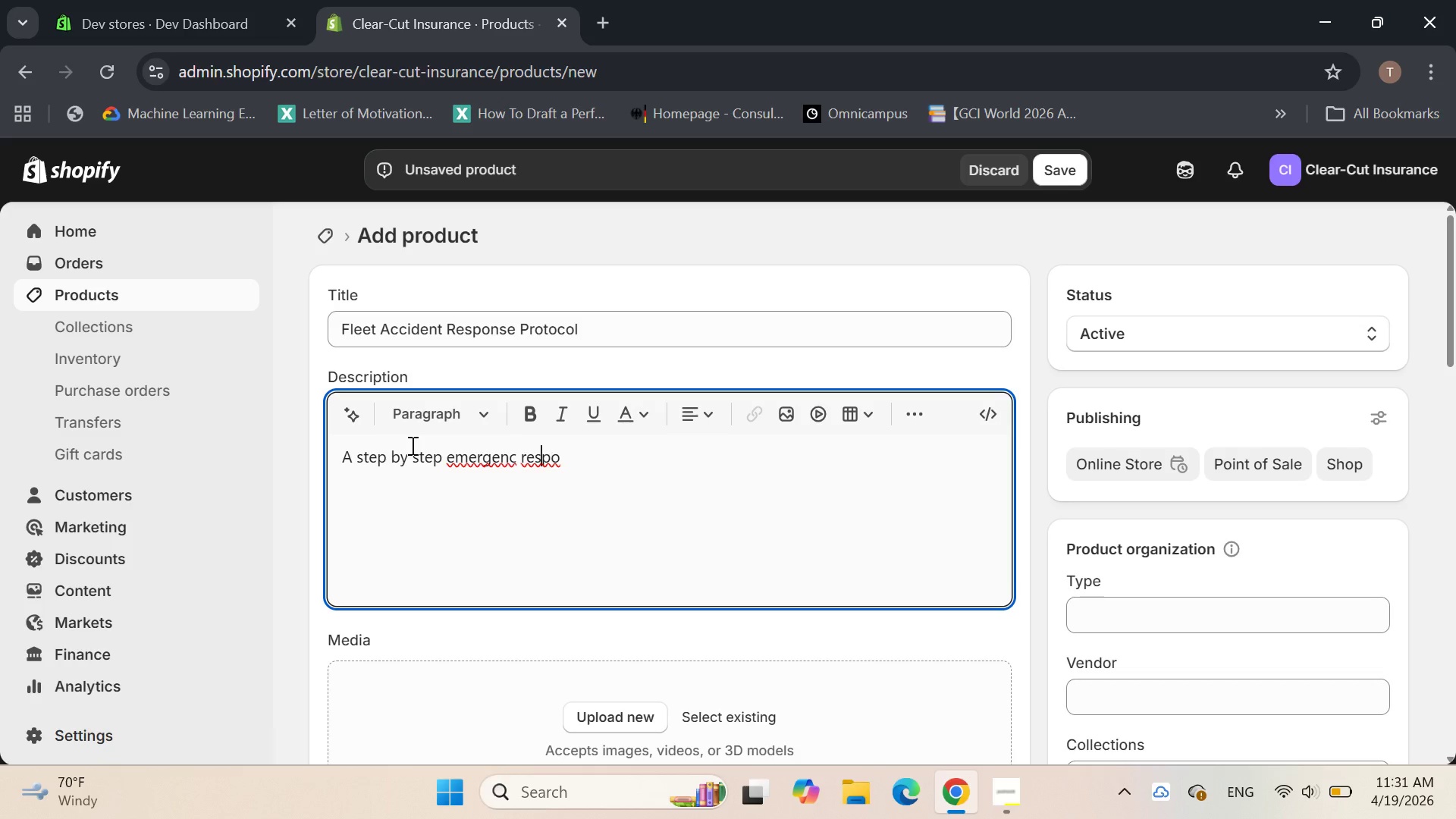 
key(ArrowLeft)
 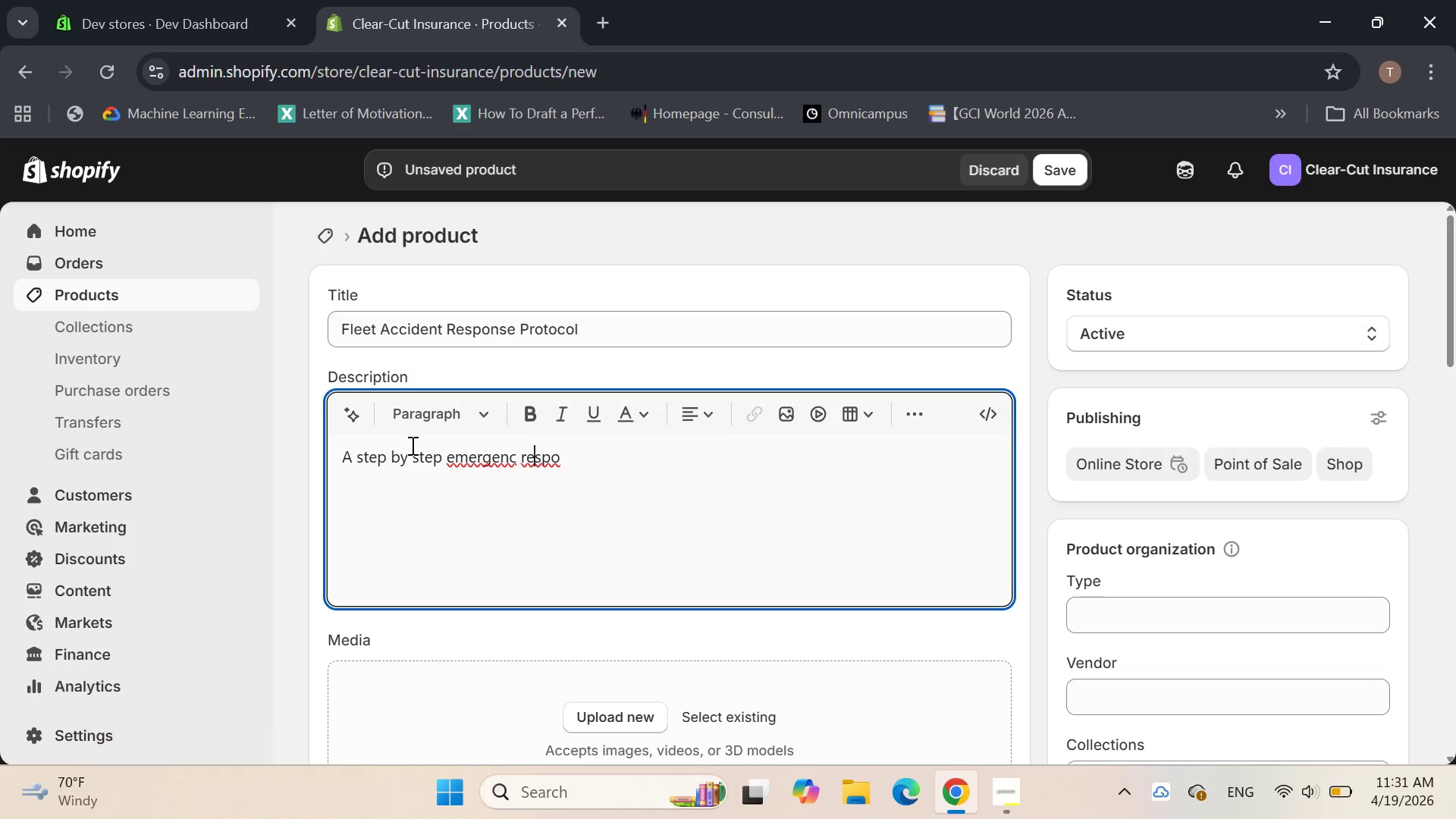 
key(ArrowLeft)
 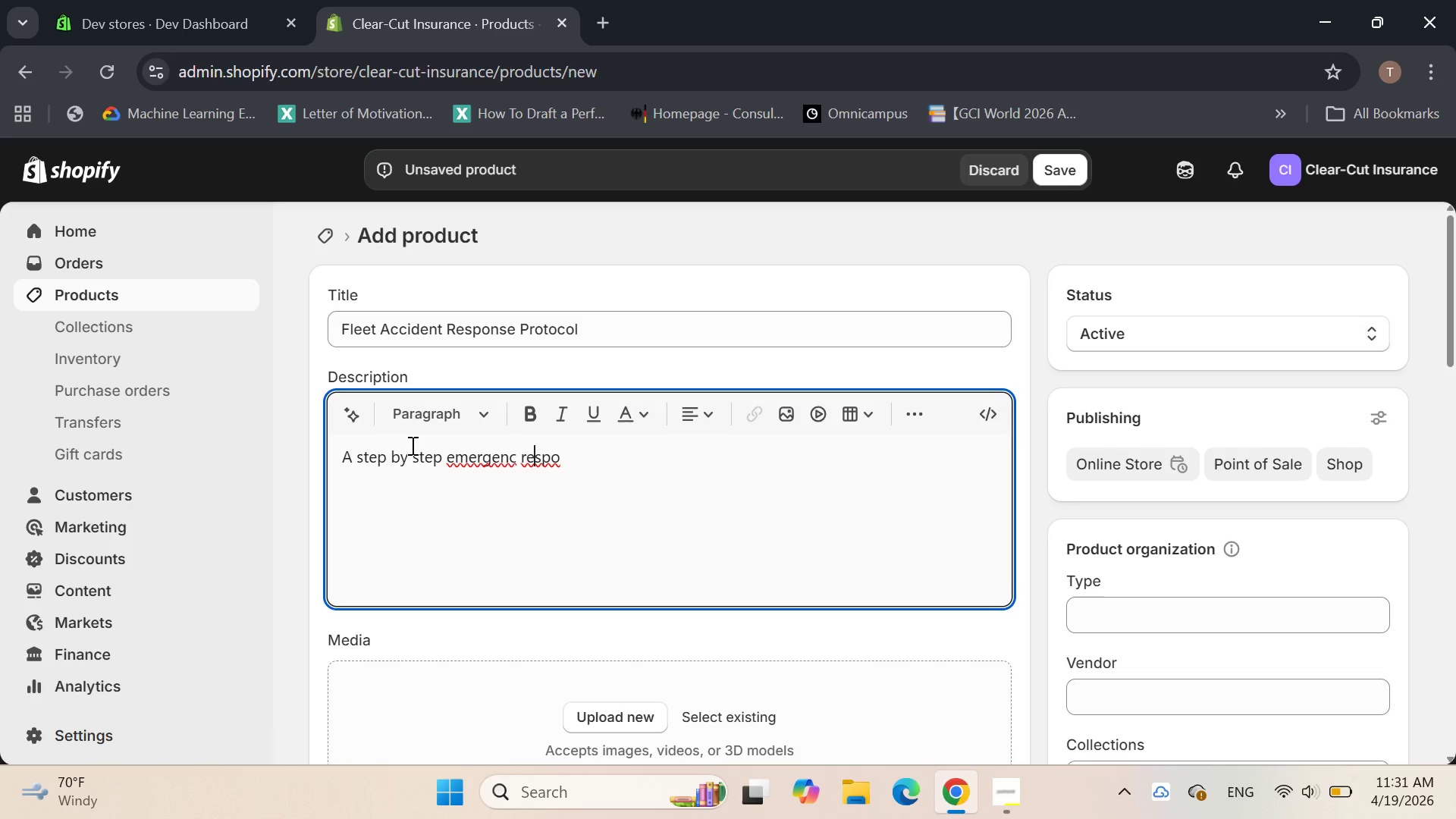 
key(ArrowLeft)
 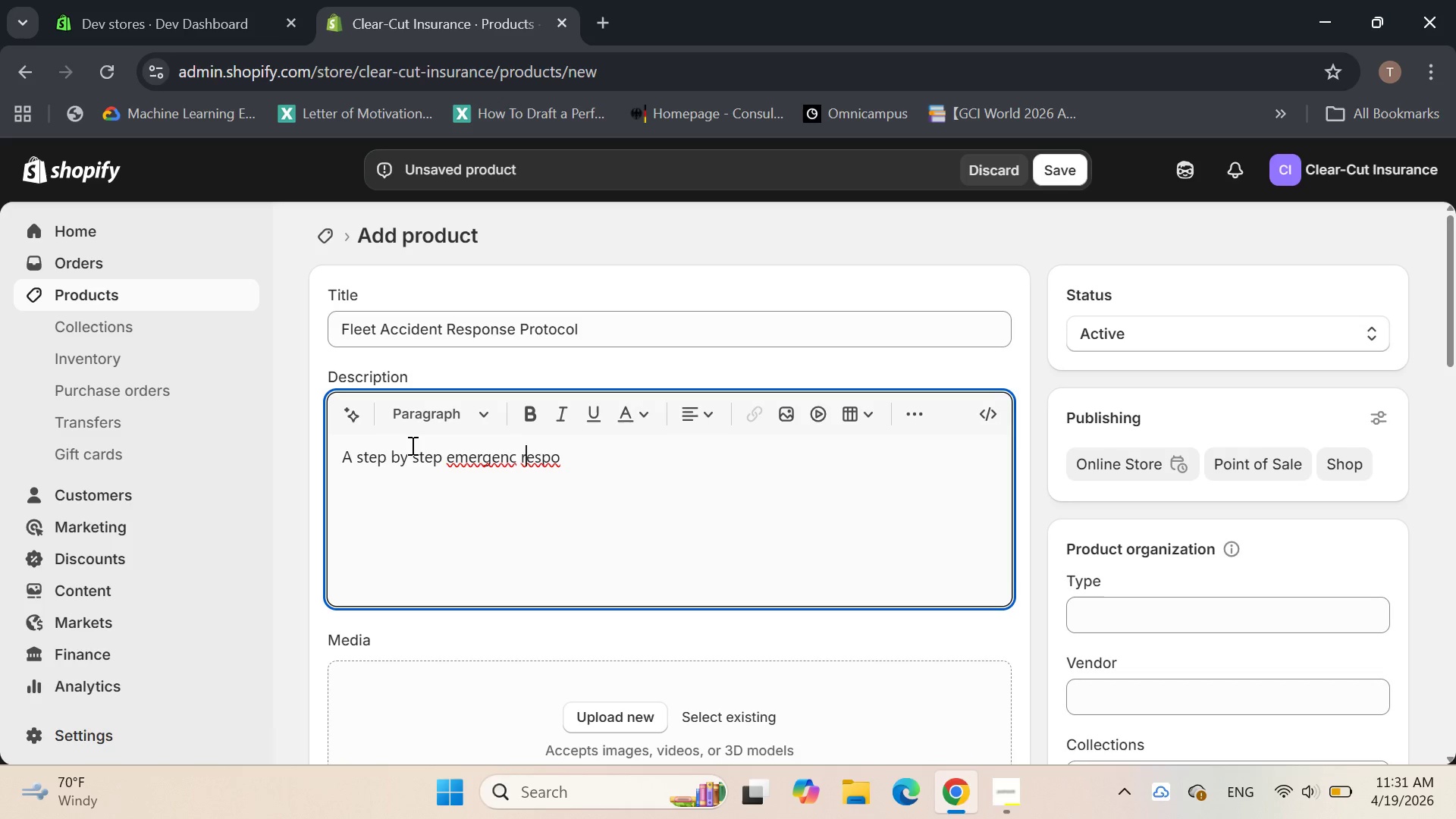 
key(ArrowLeft)
 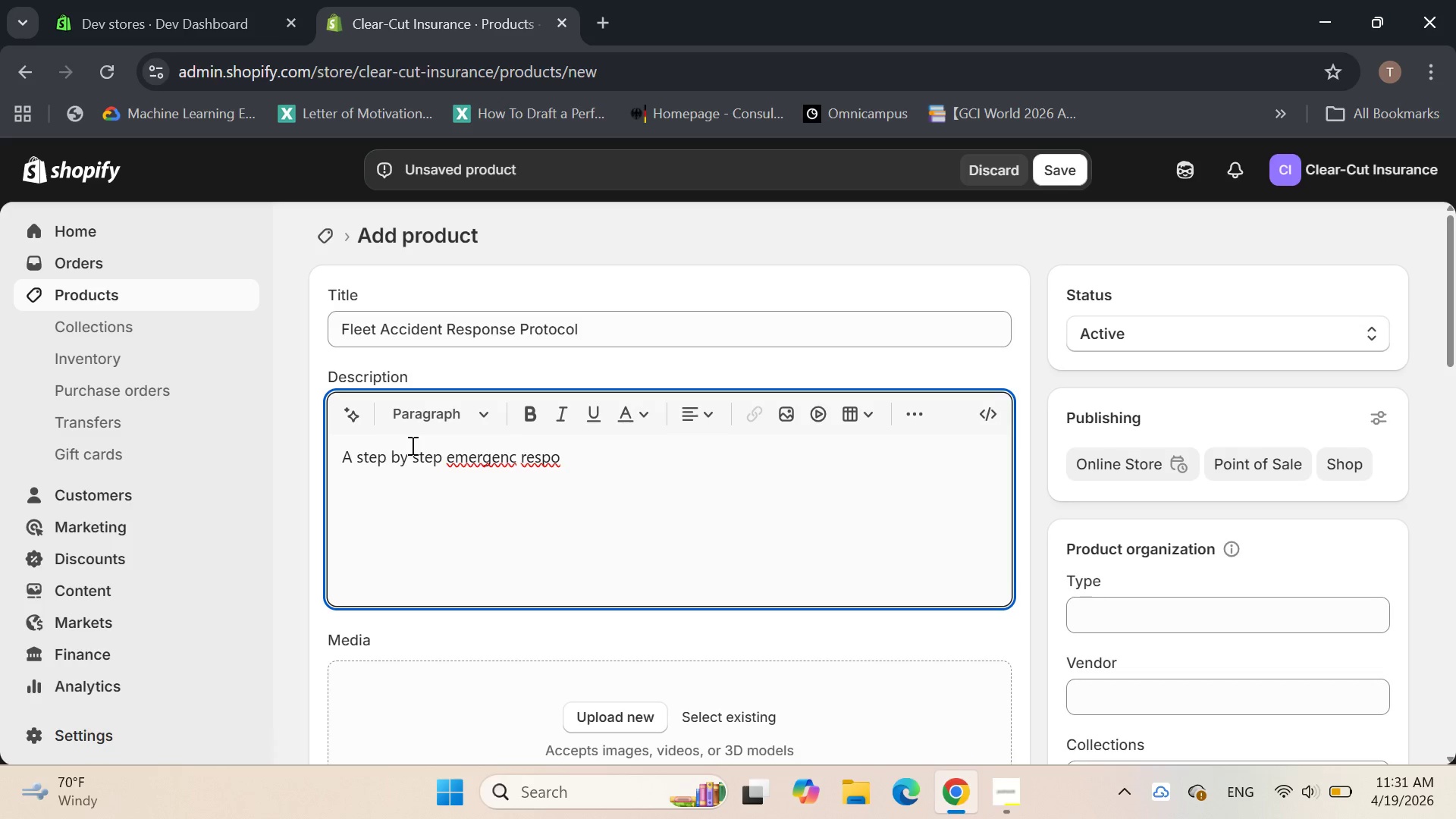 
key(Y)
 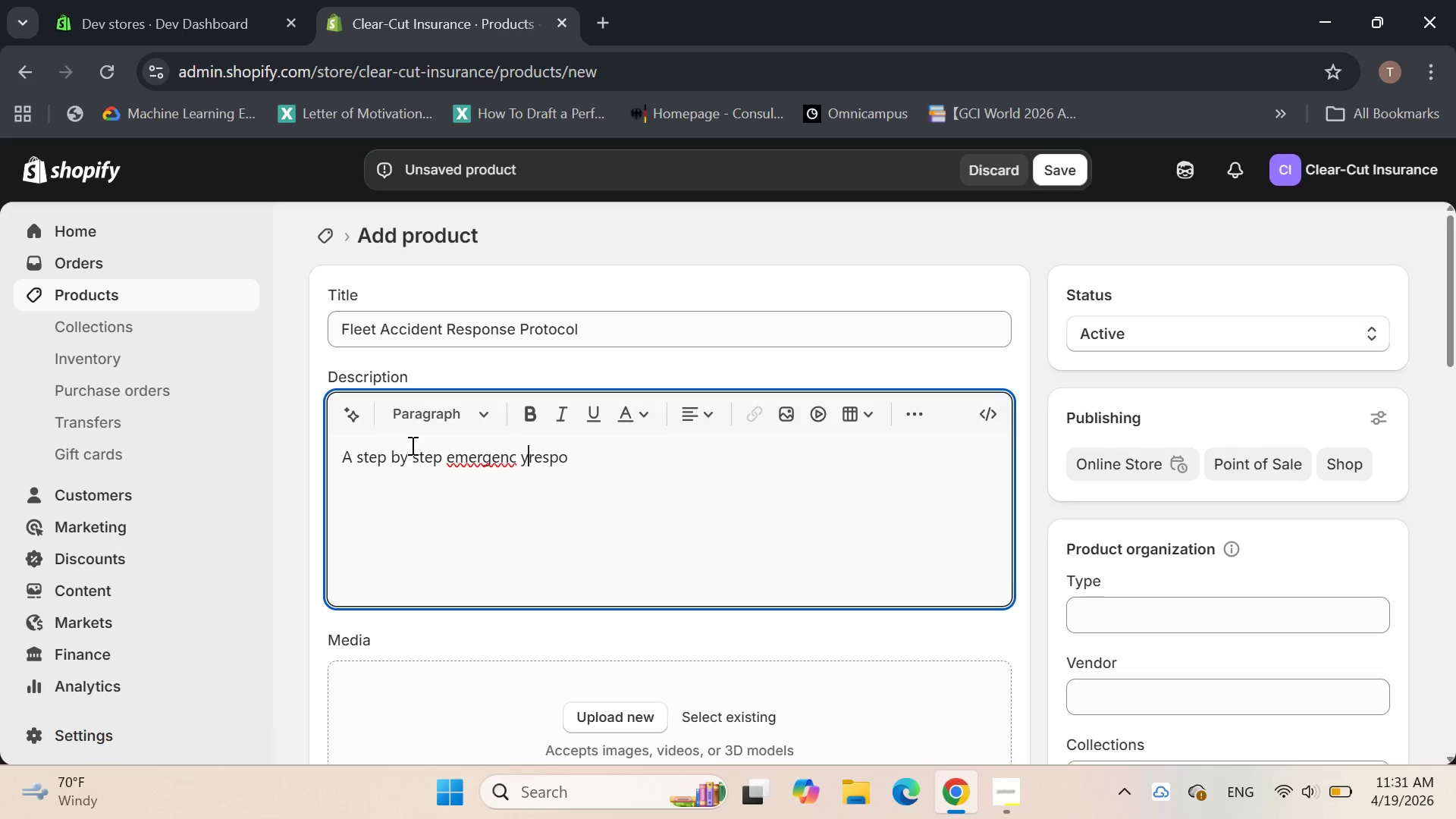 
key(ArrowRight)
 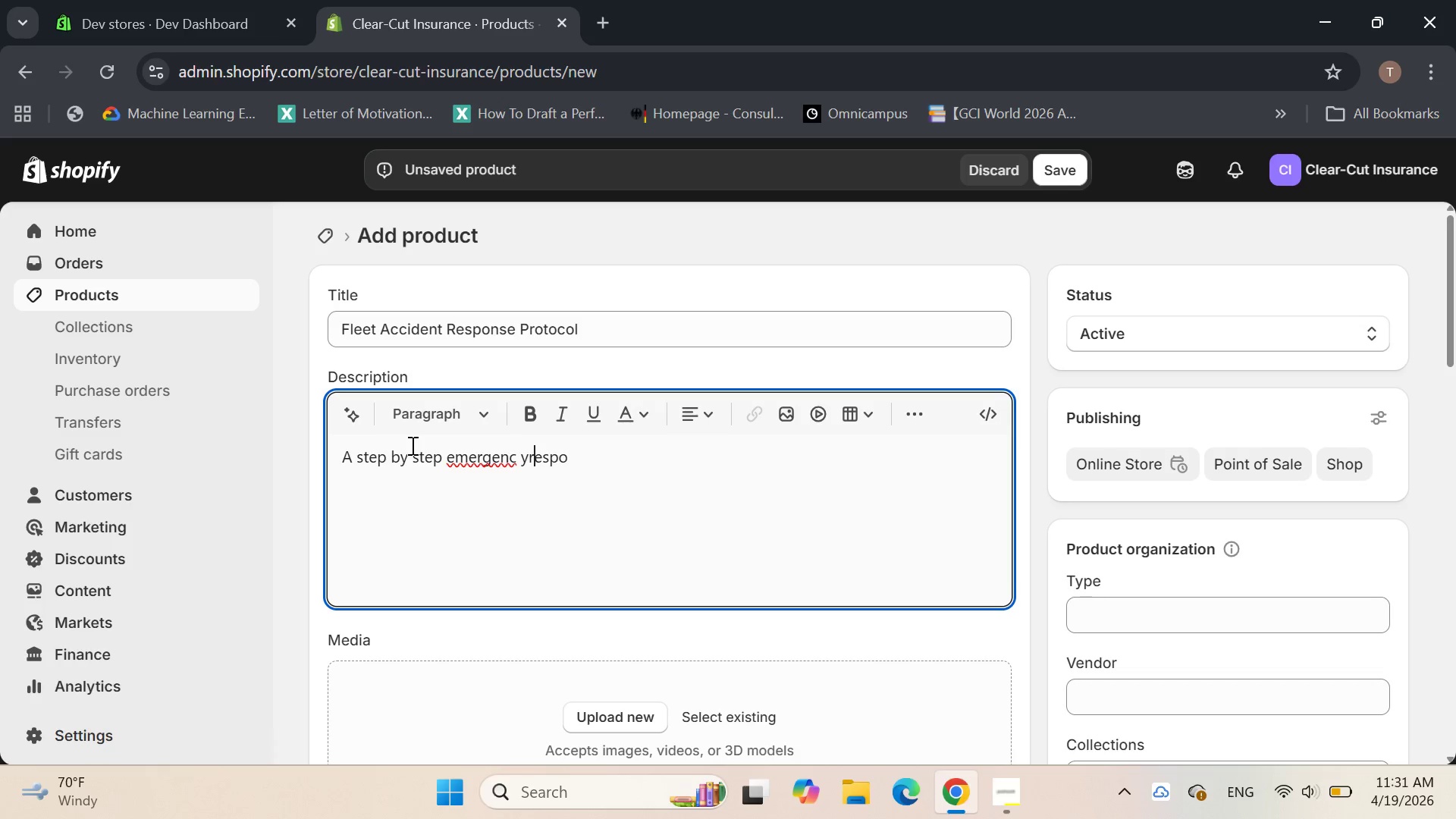 
key(ArrowRight)
 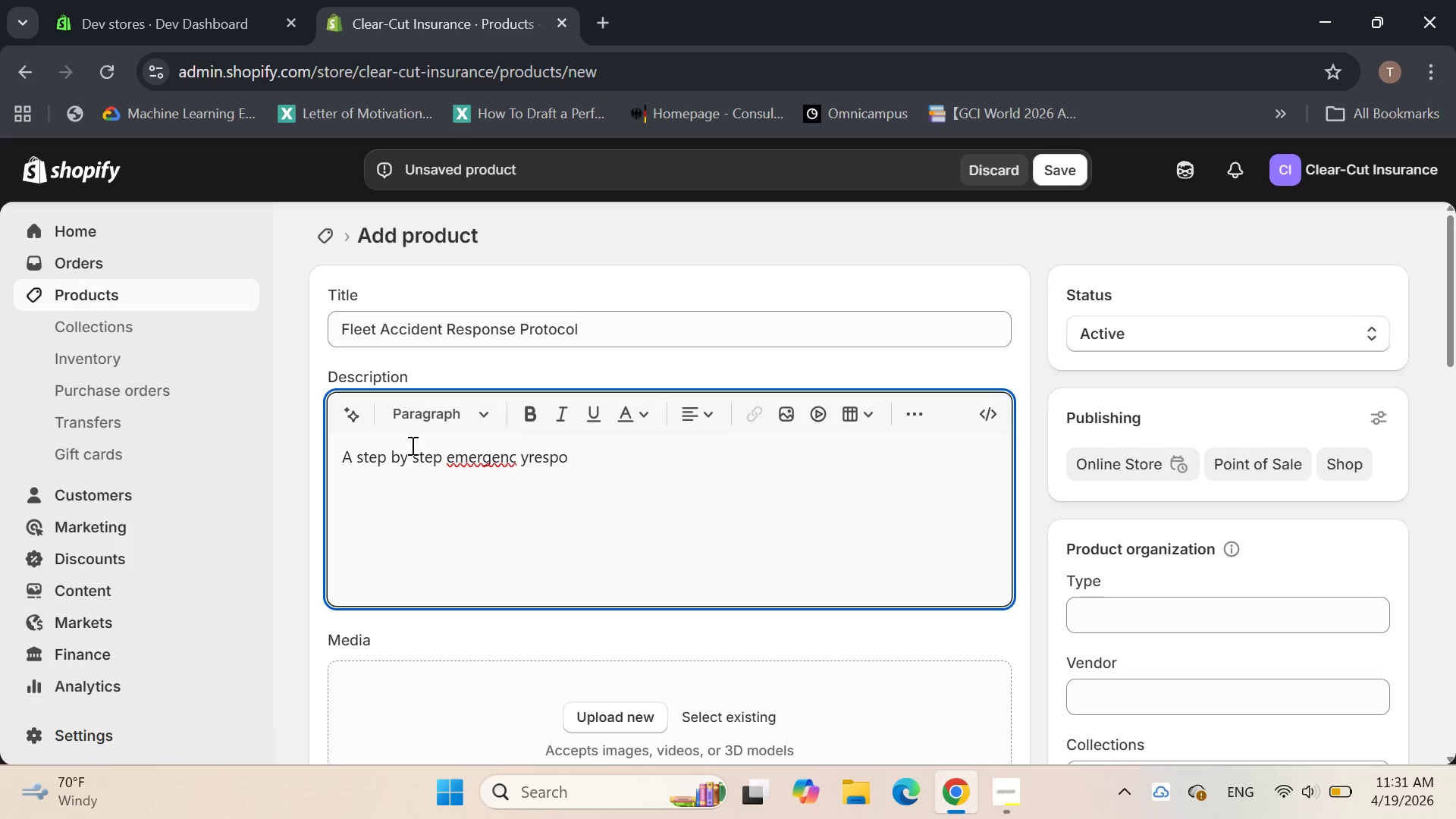 
key(ArrowLeft)
 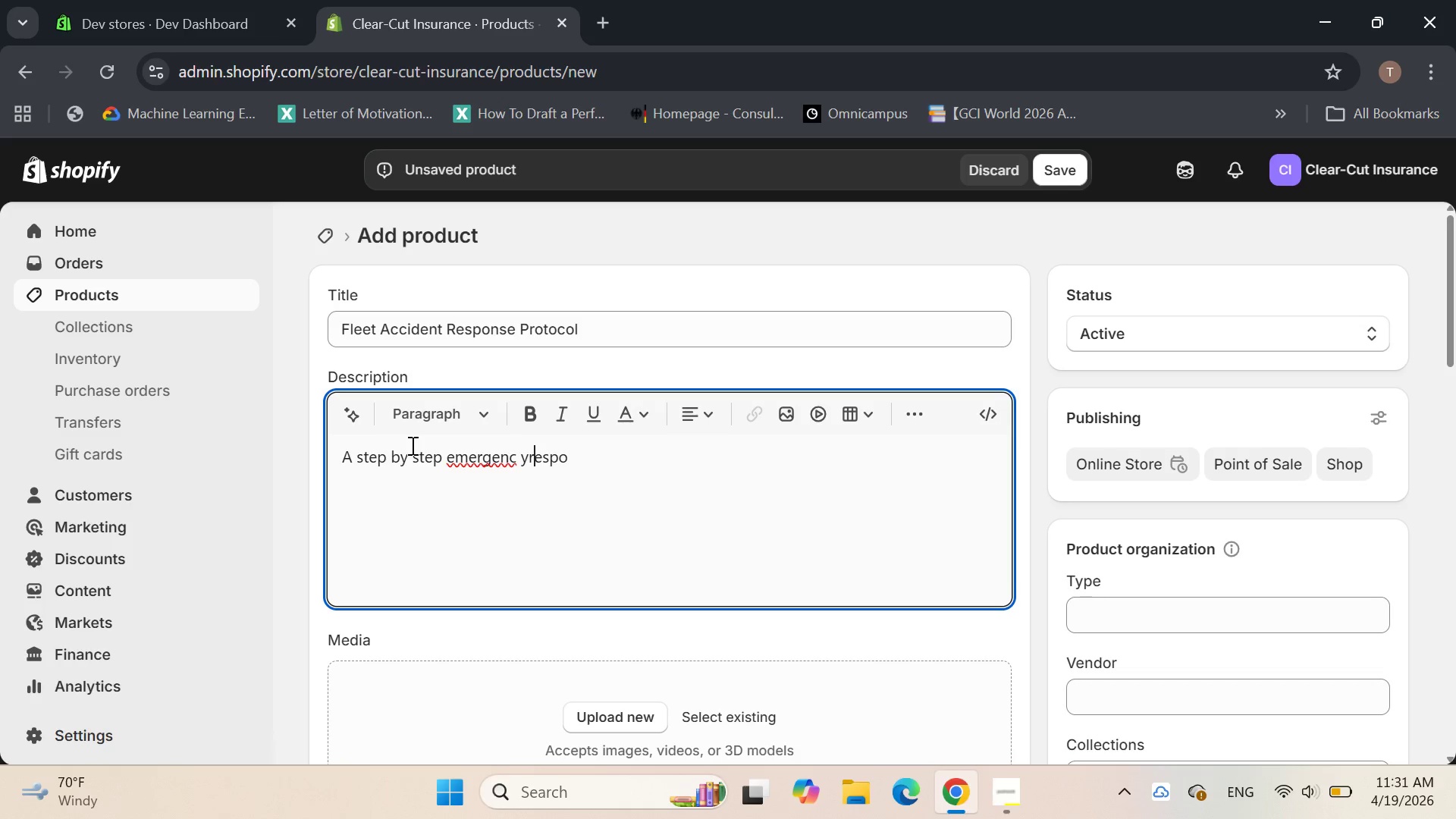 
key(ArrowLeft)
 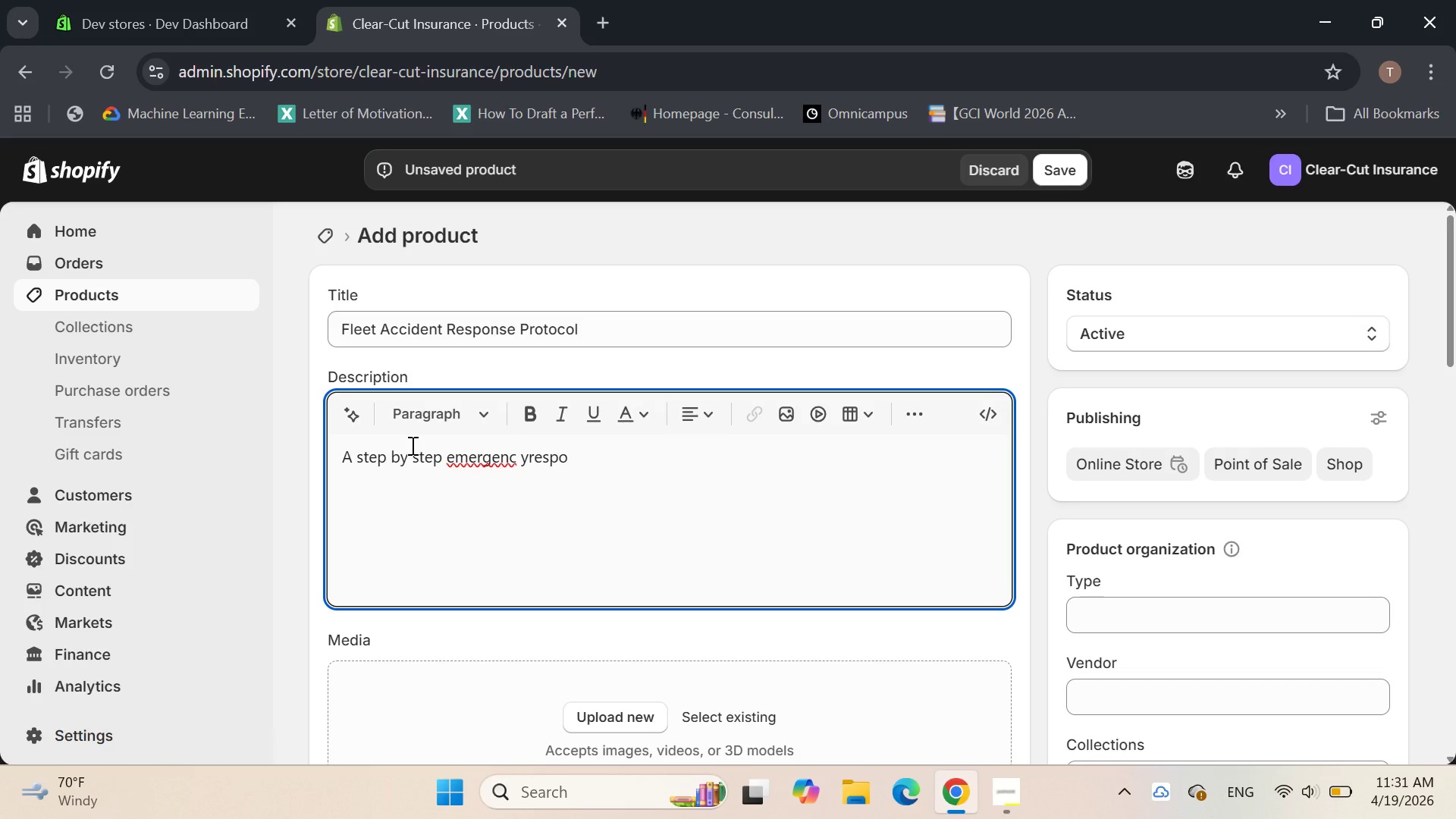 
key(Backspace)
 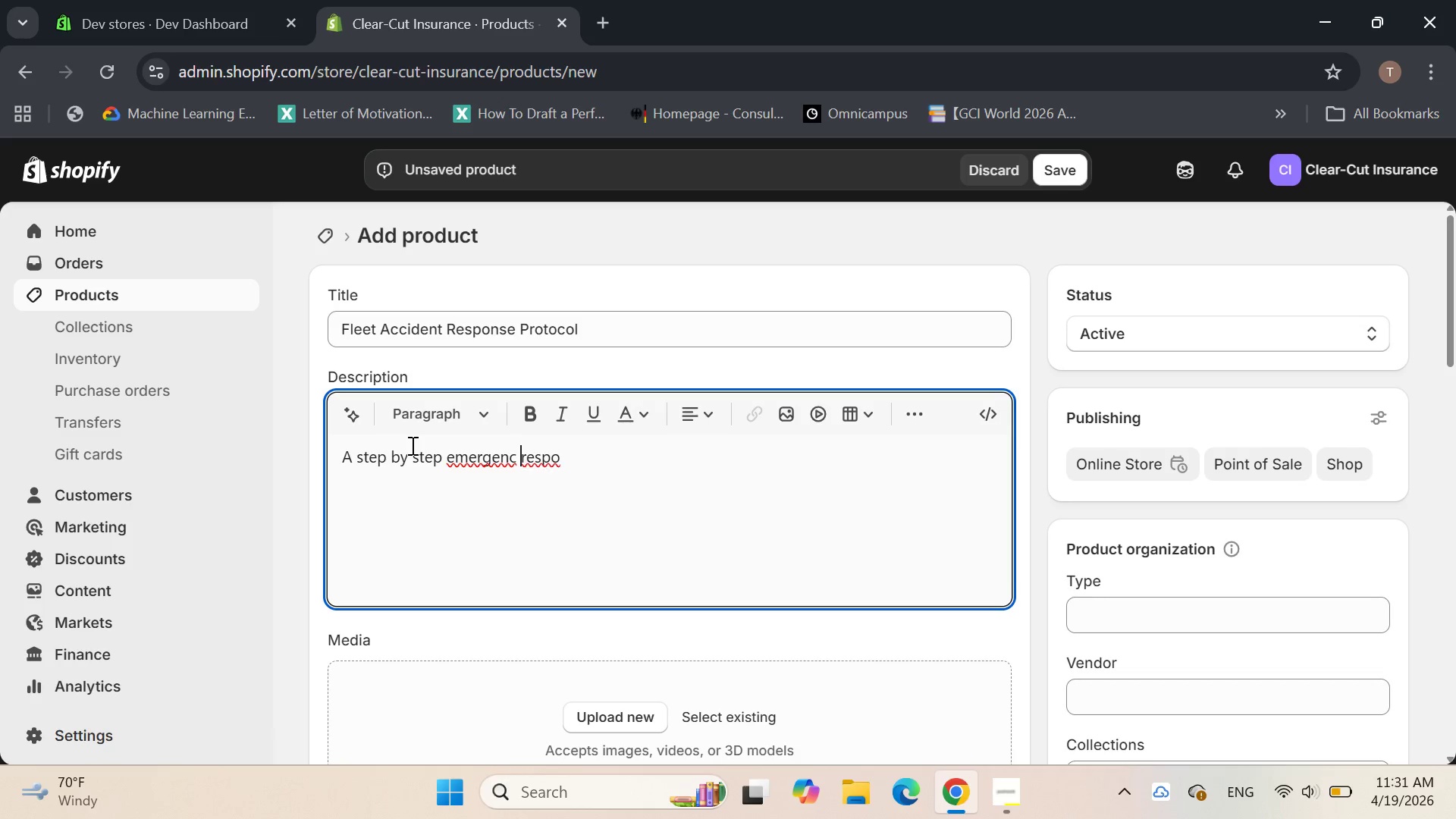 
key(Backspace)
 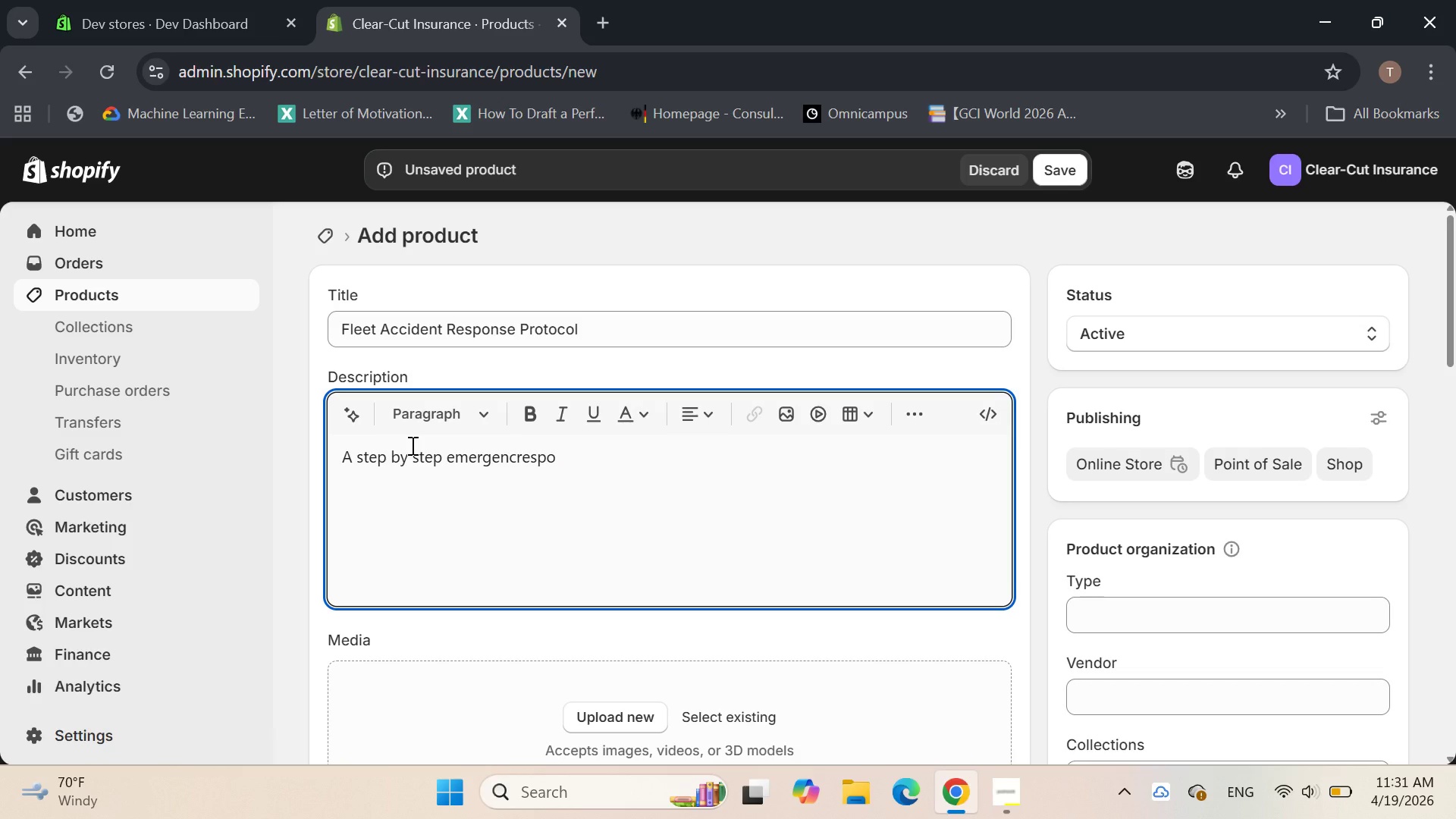 
key(Y)
 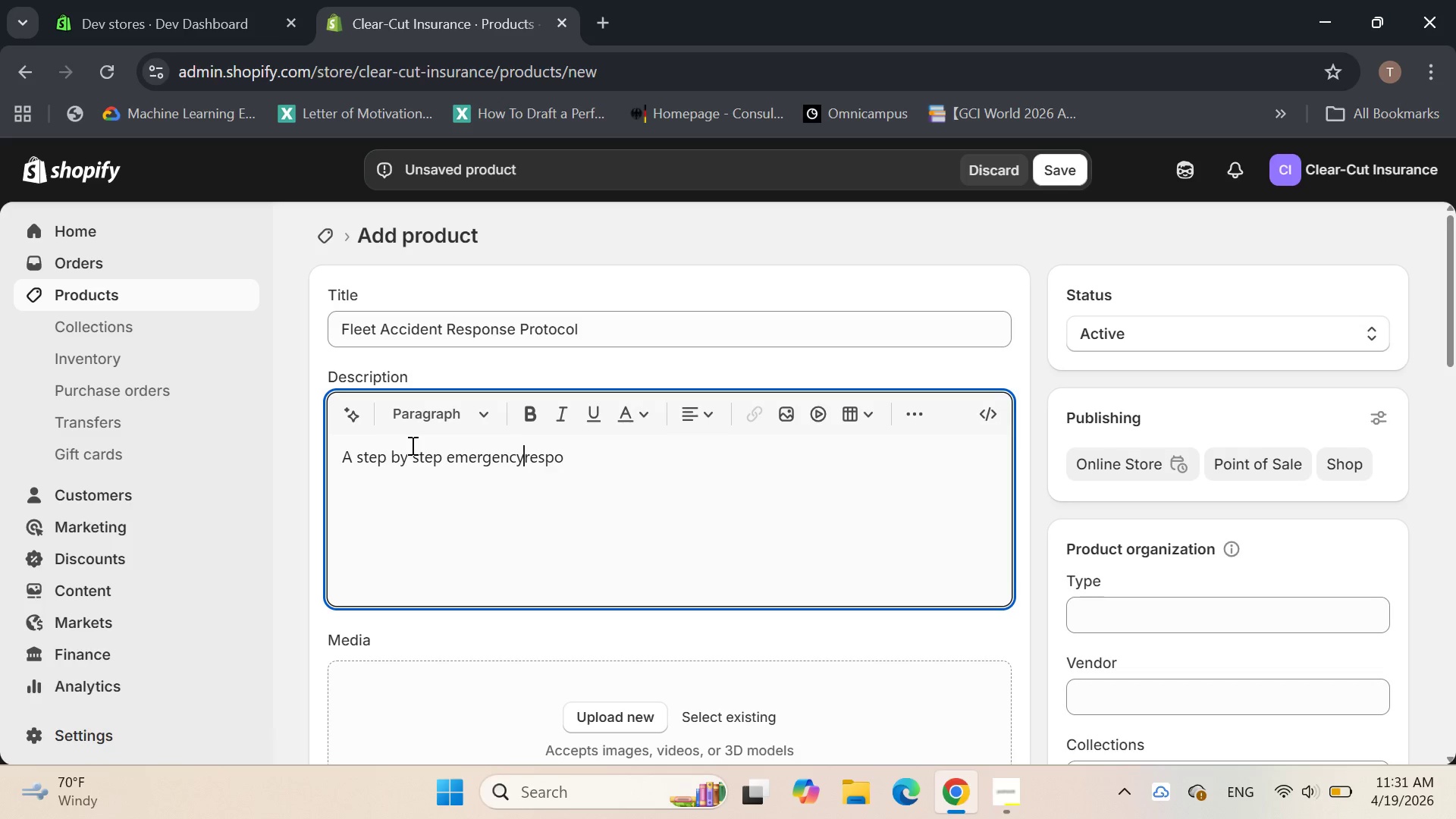 
key(Space)
 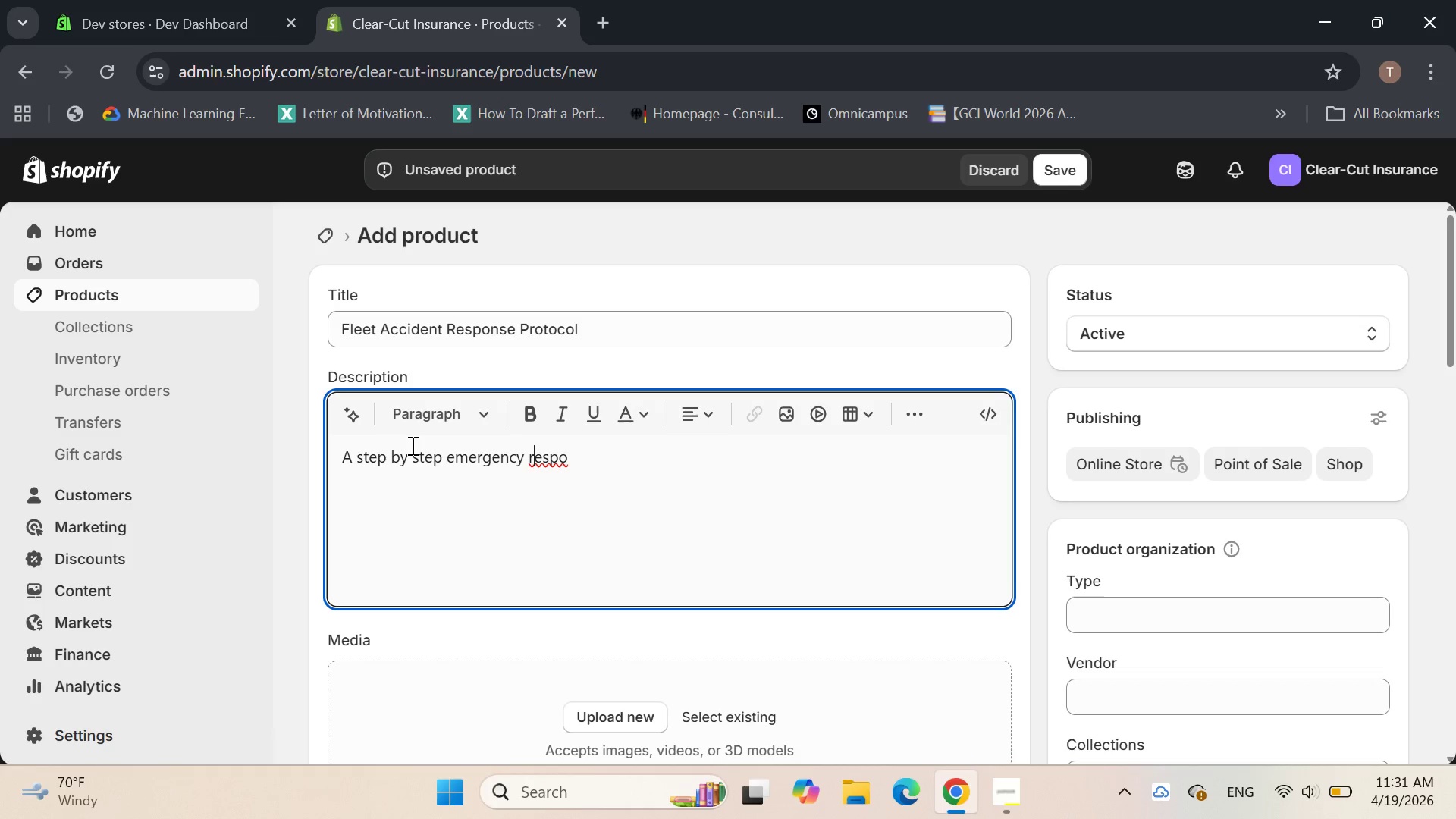 
key(ArrowRight)
 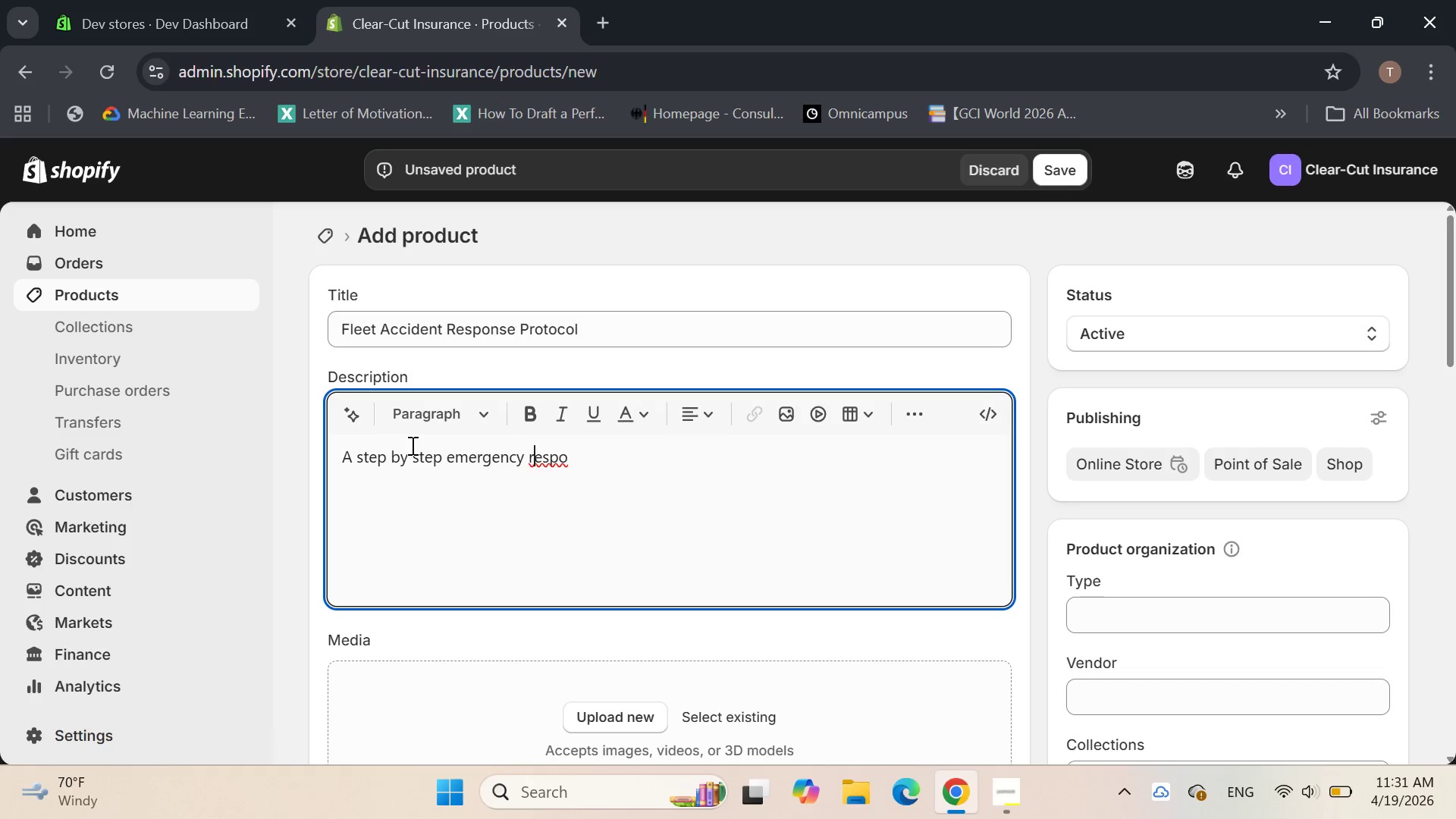 
key(ArrowRight)
 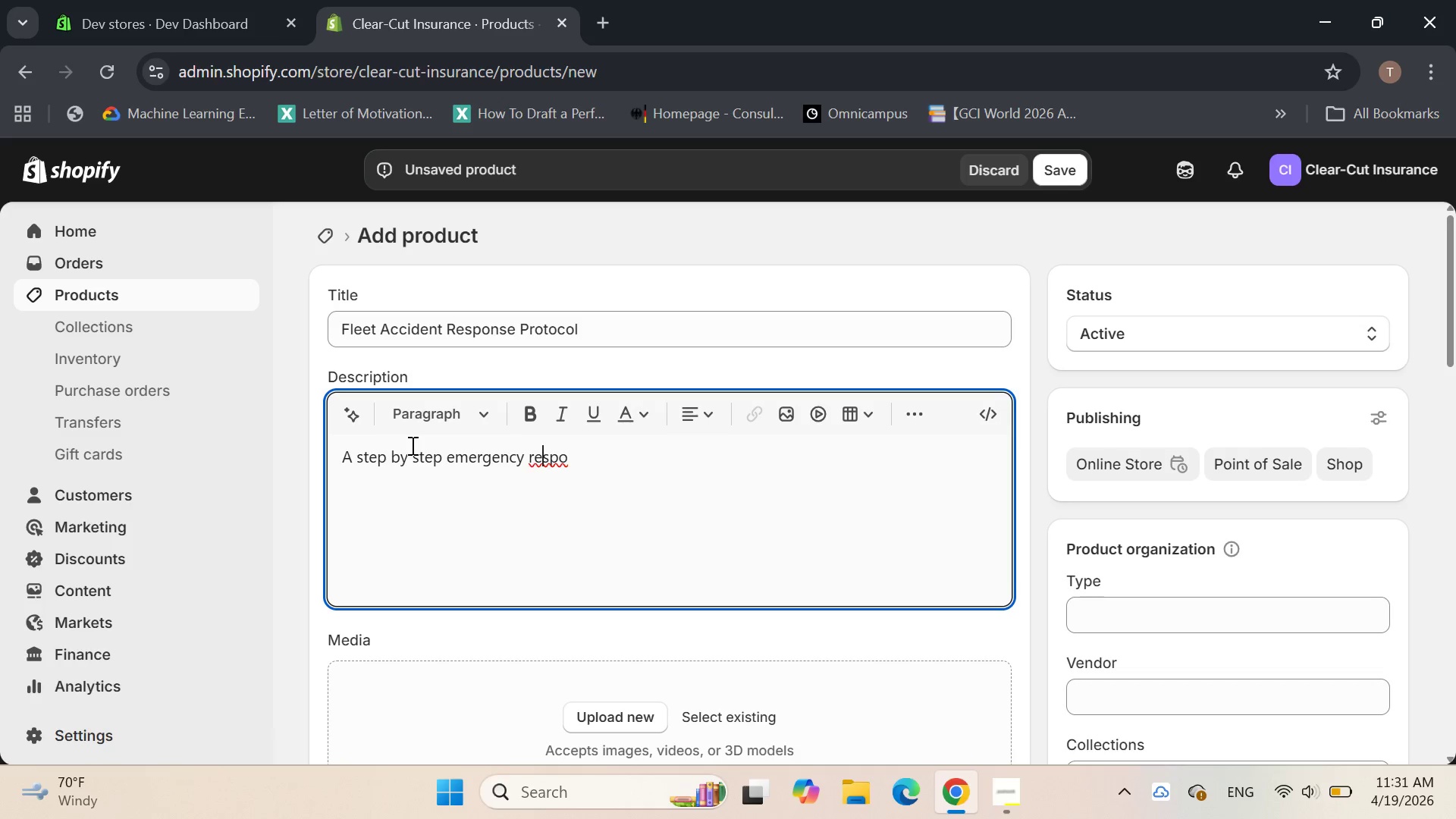 
key(ArrowRight)
 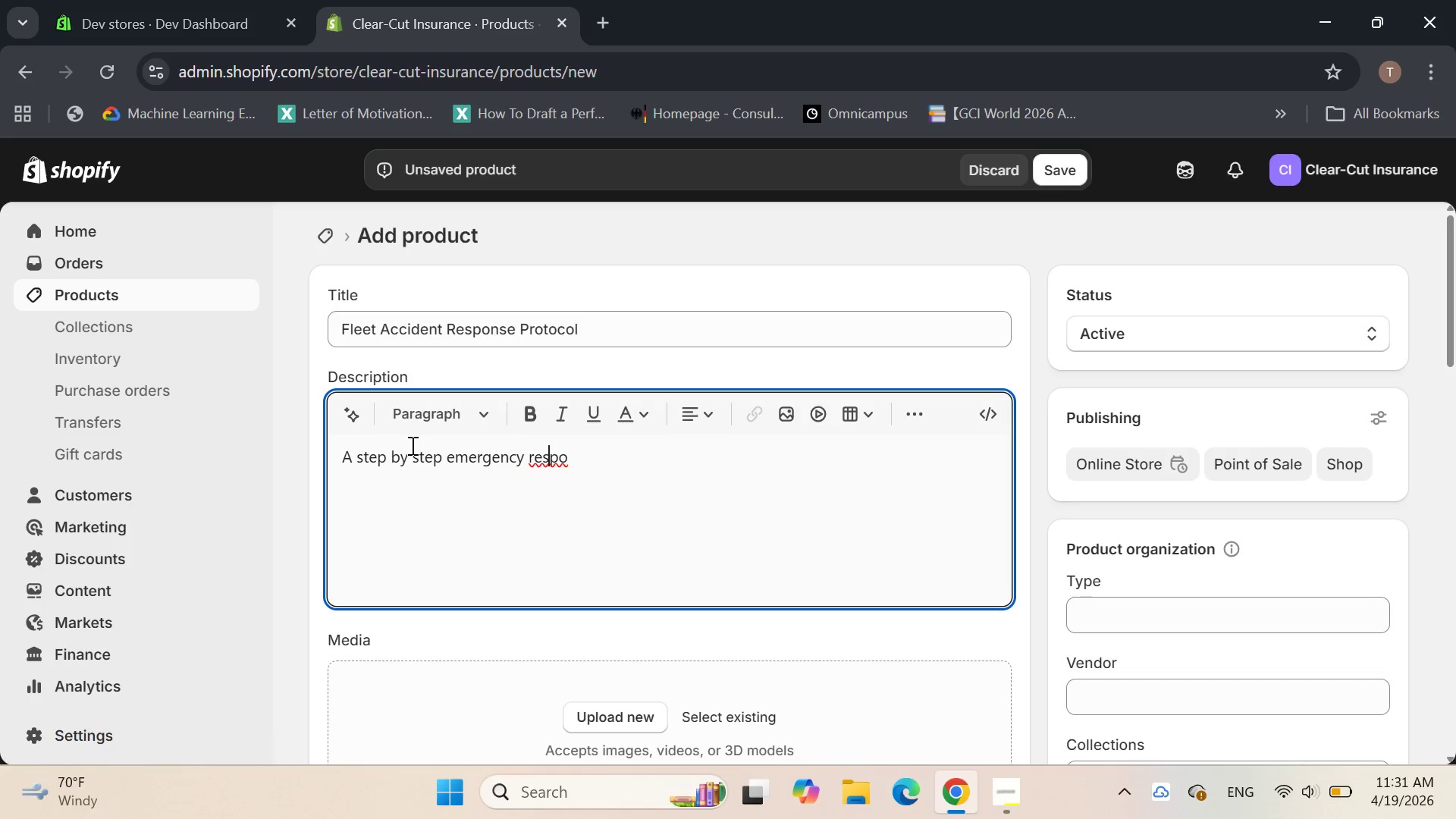 
key(ArrowRight)
 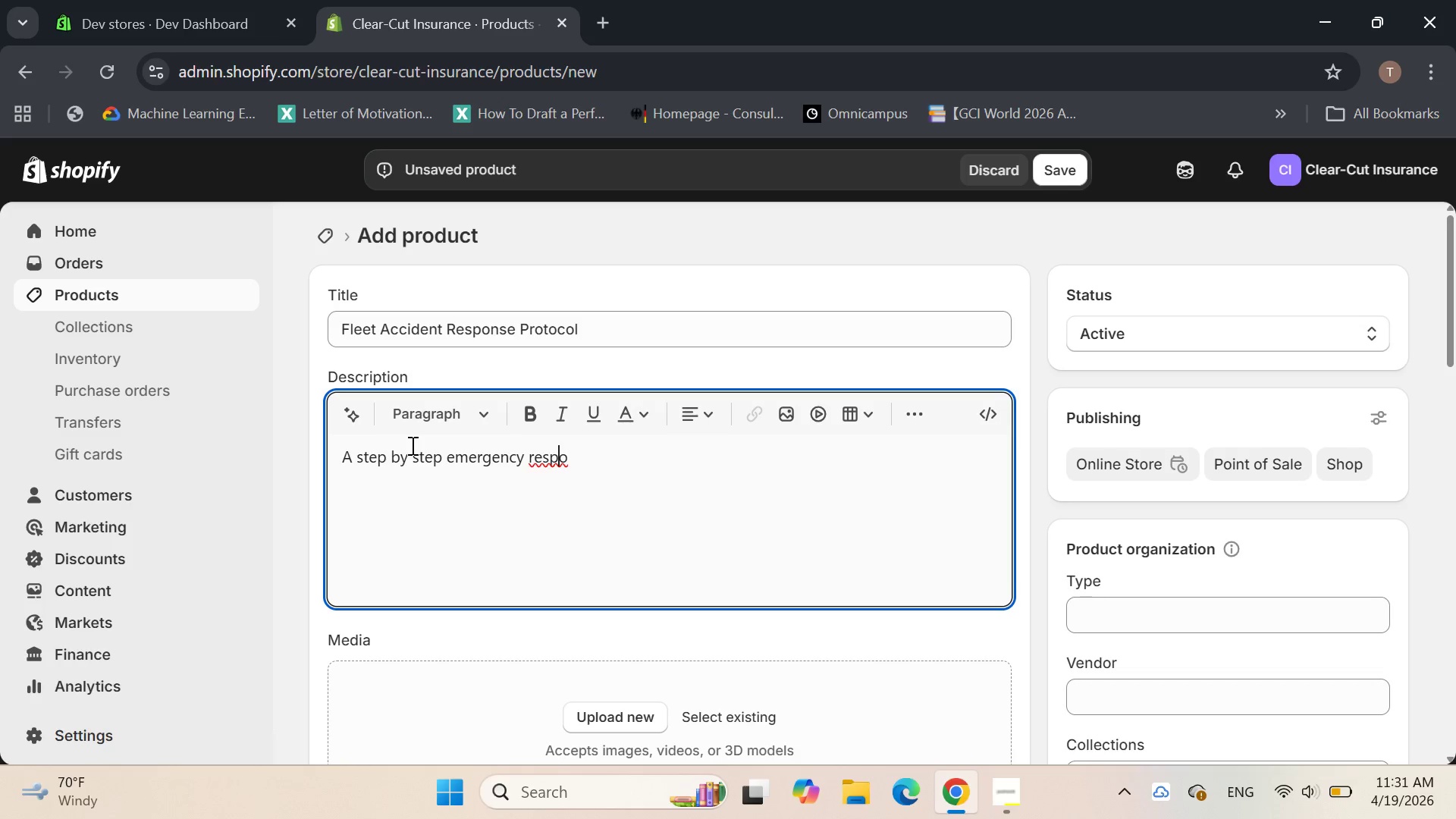 
key(ArrowRight)
 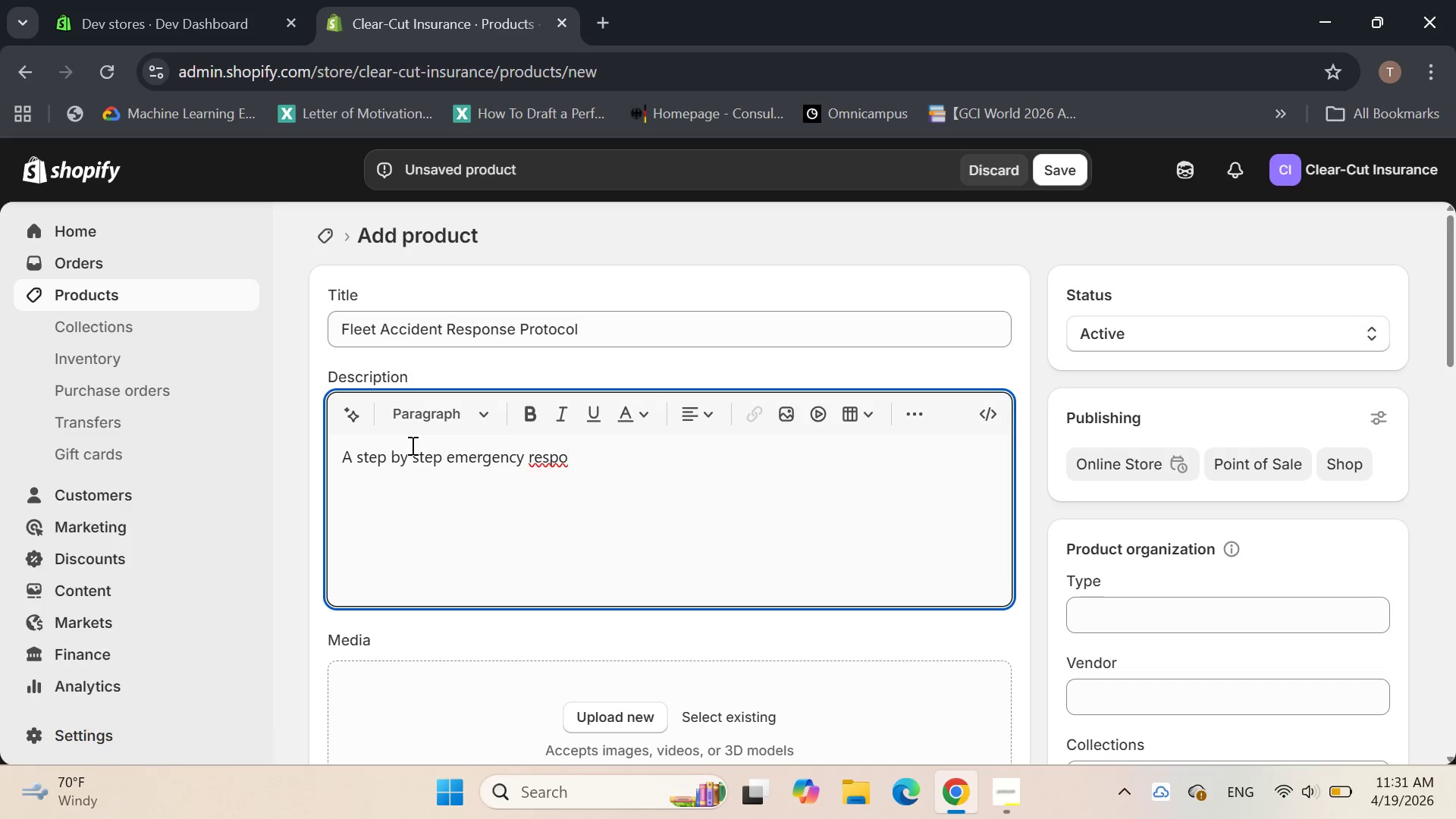 
type(nse protocol for fleet)
 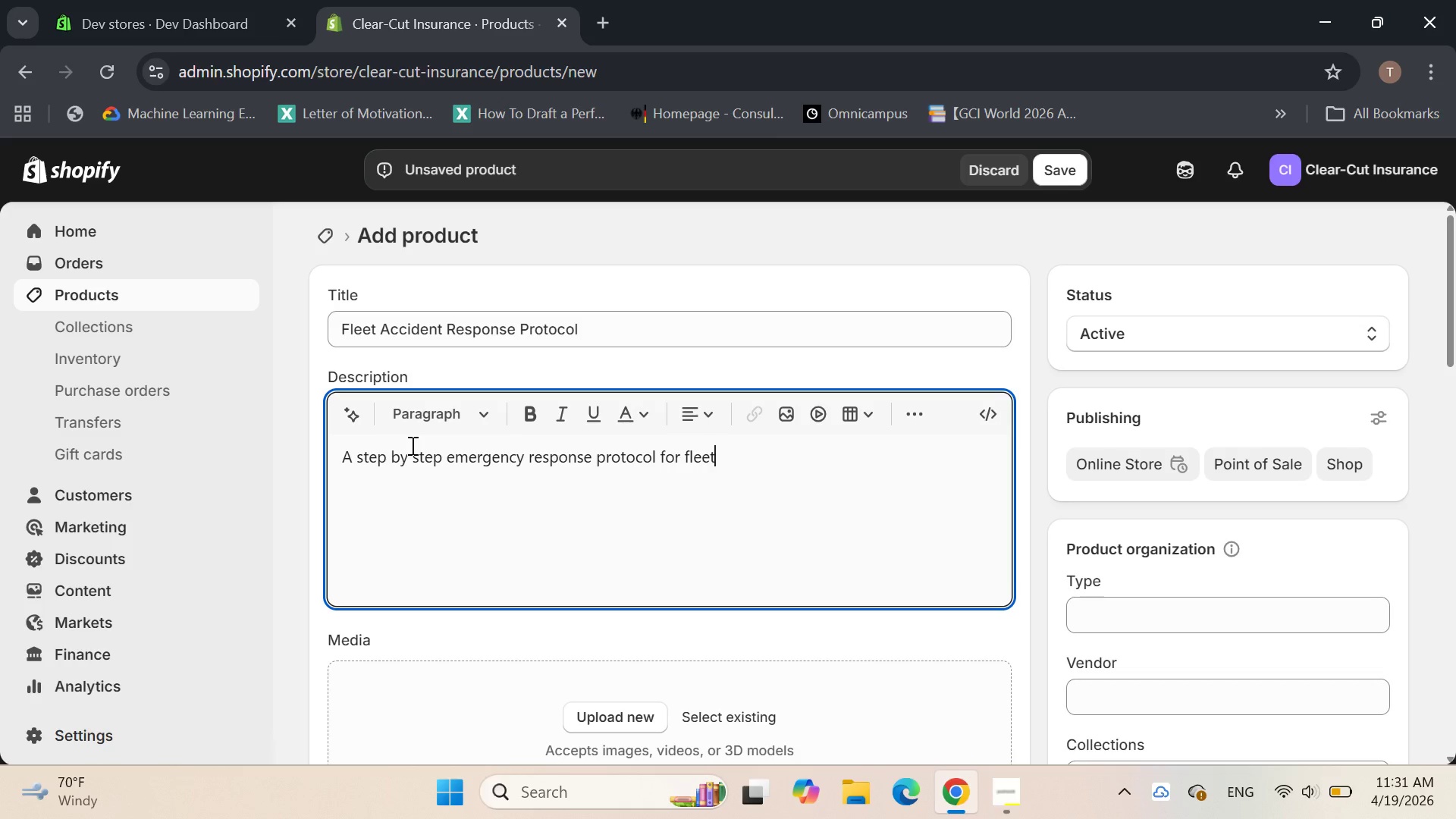 
type( accidents)
 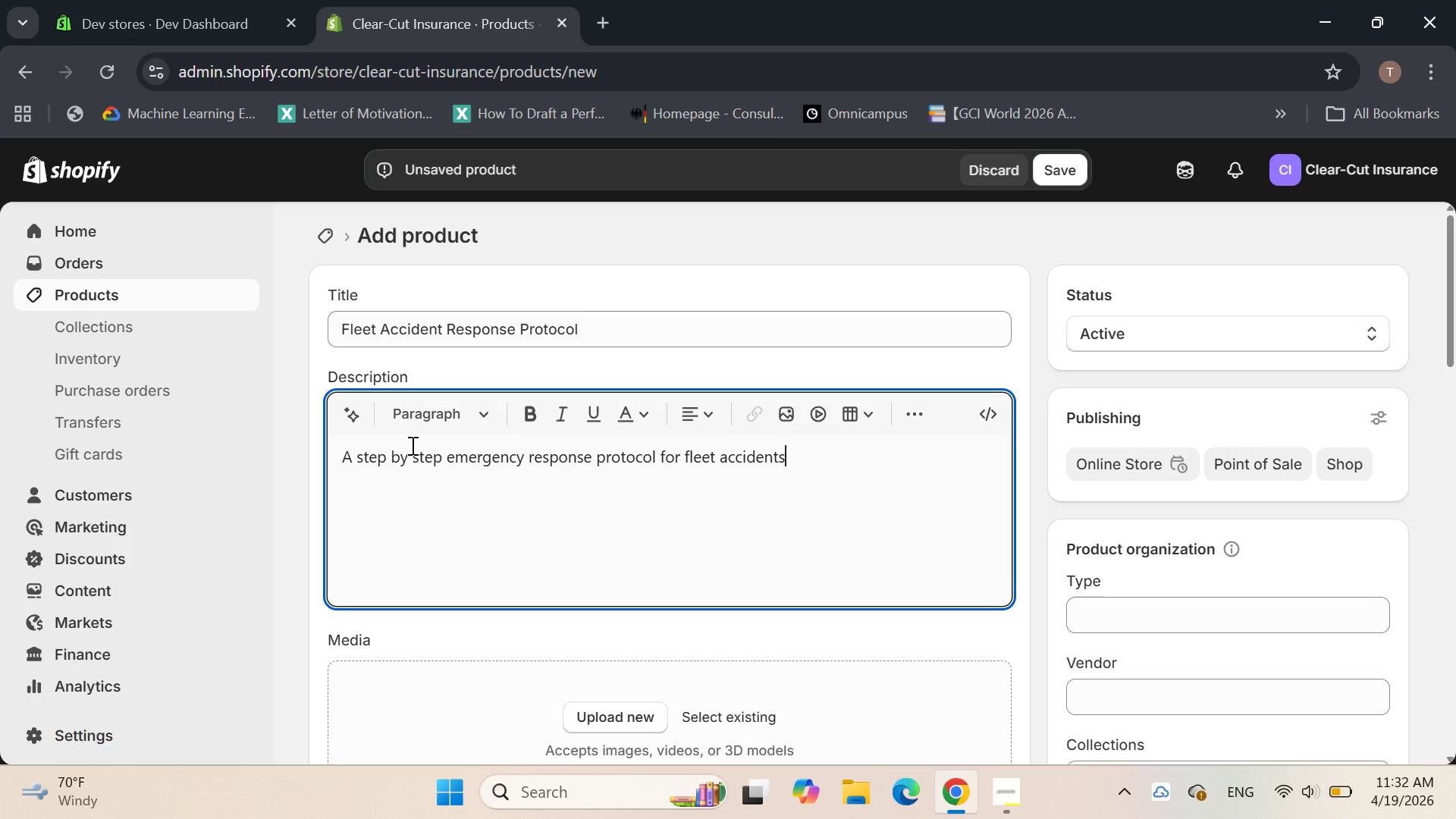 
key(Enter)
 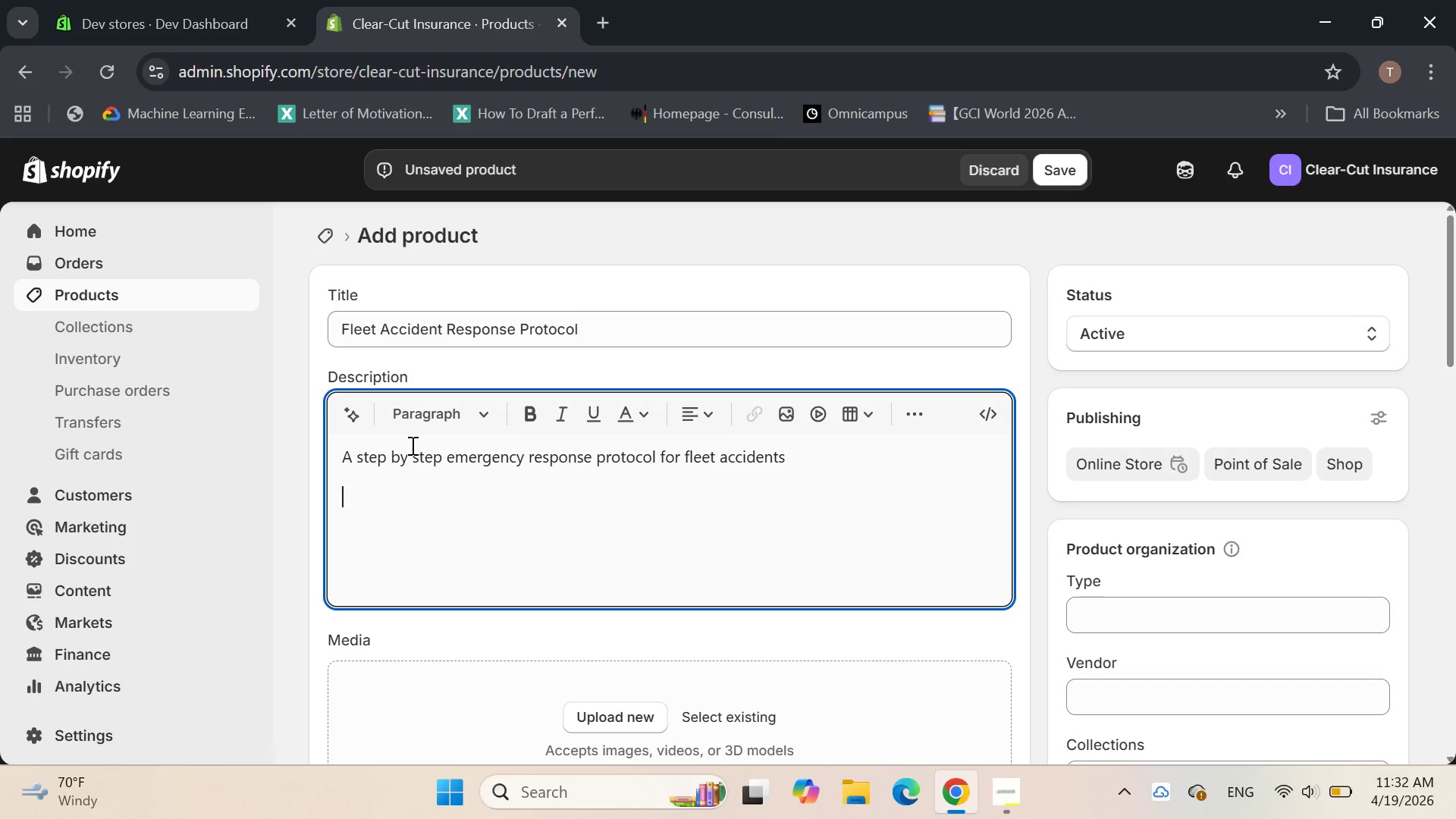 
key(Backspace)
 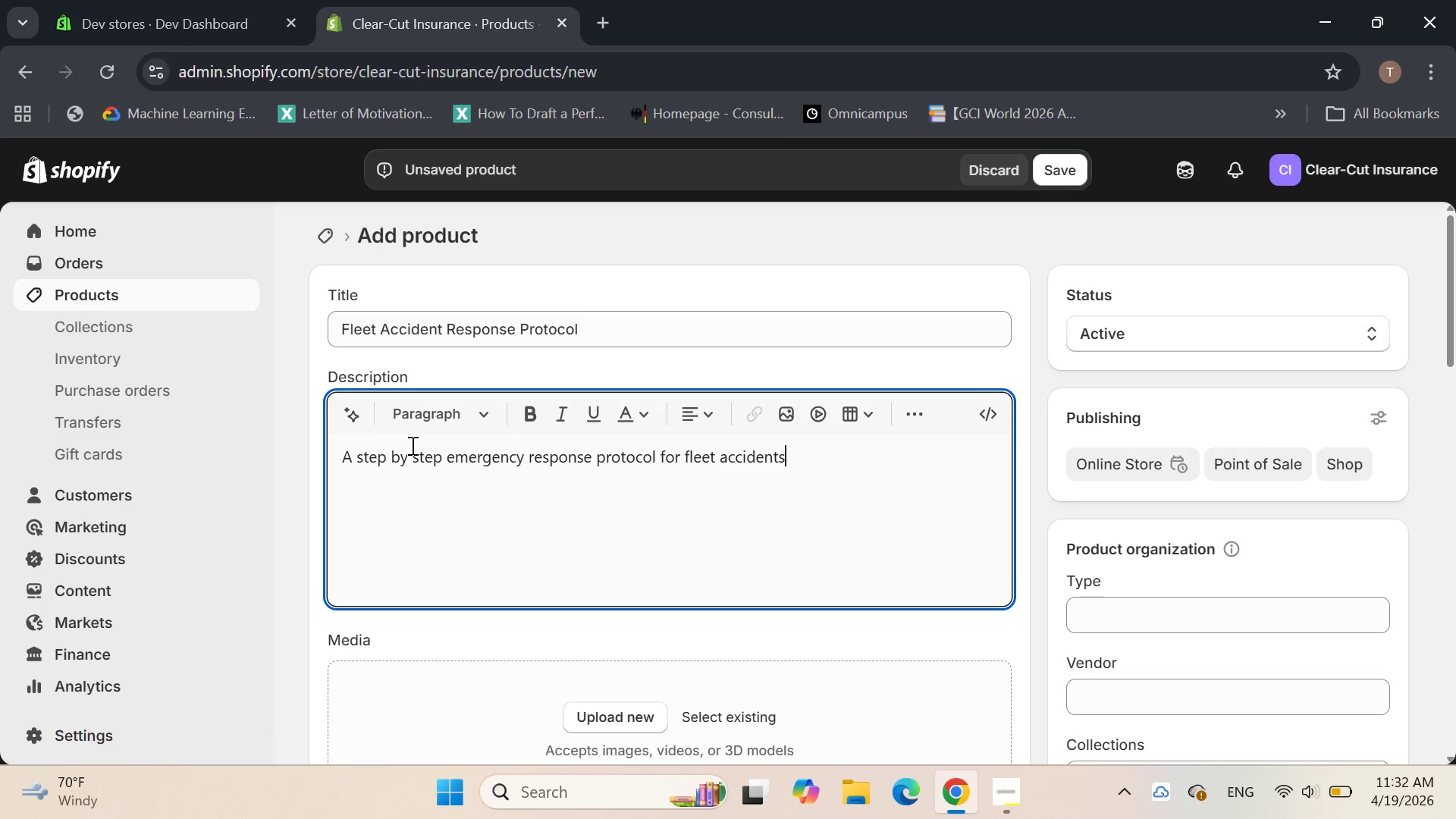 
key(Period)
 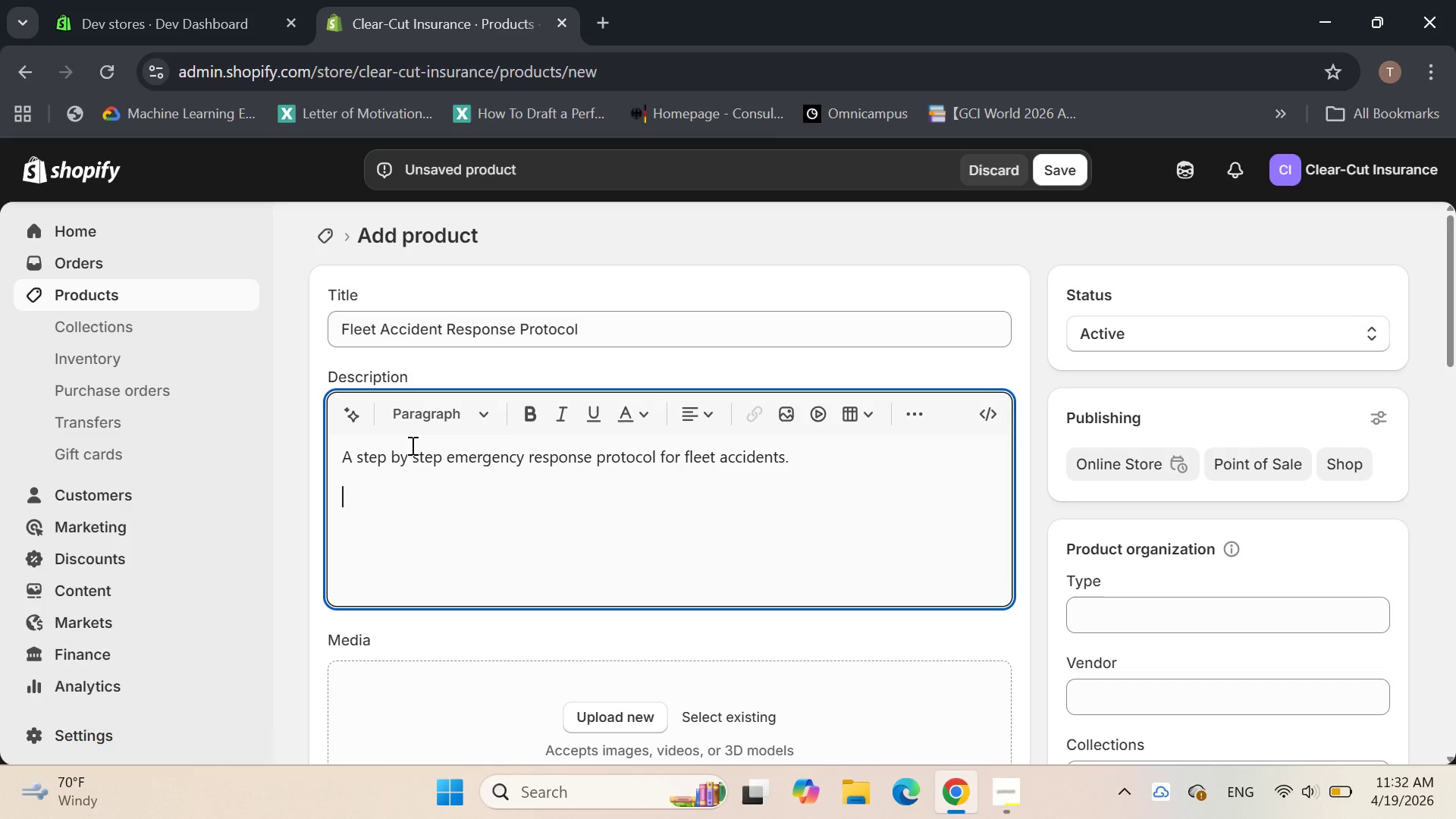 
key(Enter)
 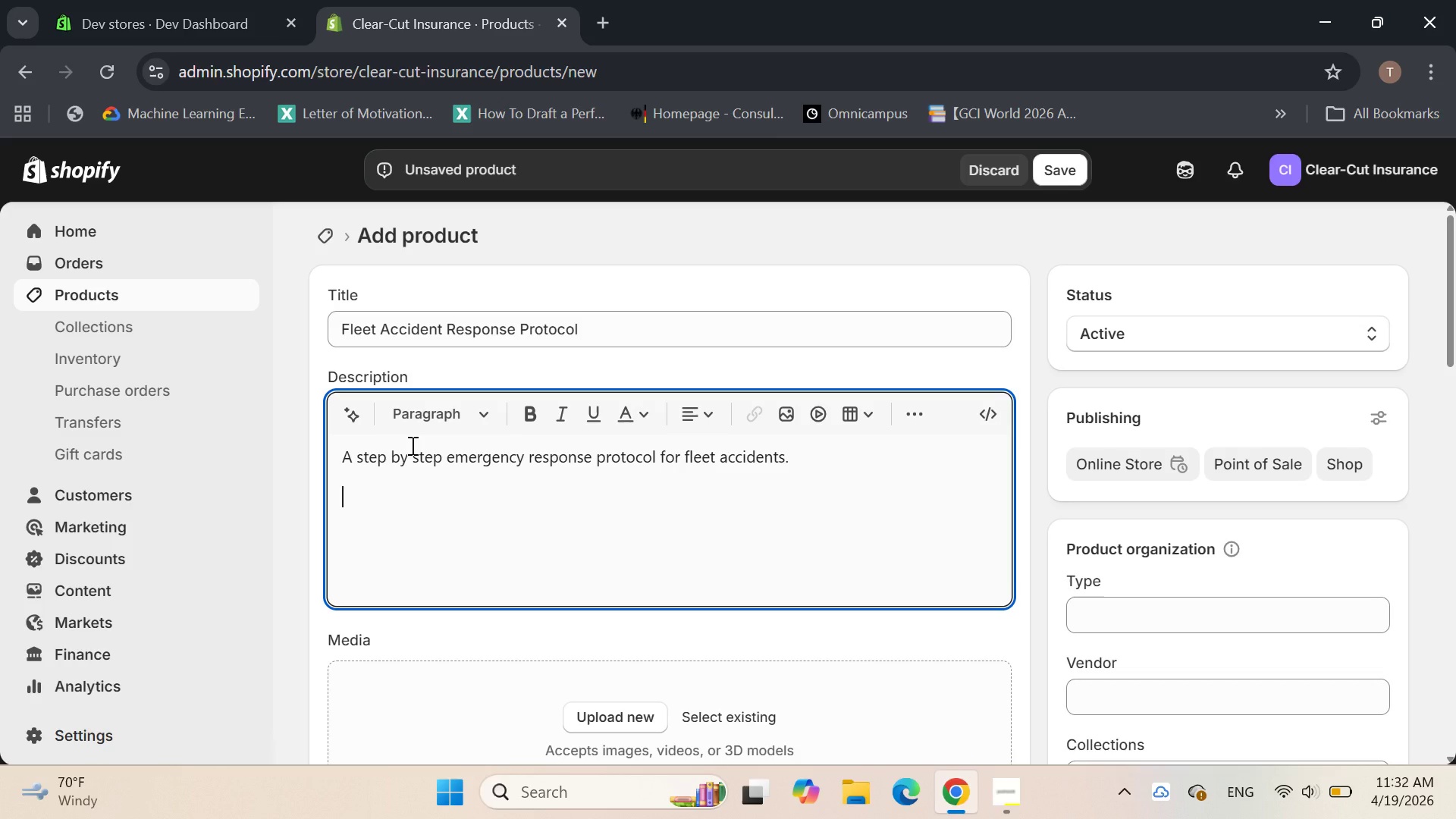 
type(Defines immediam)
key(Backspace)
type(te actions, reporting structure, and insurance )
 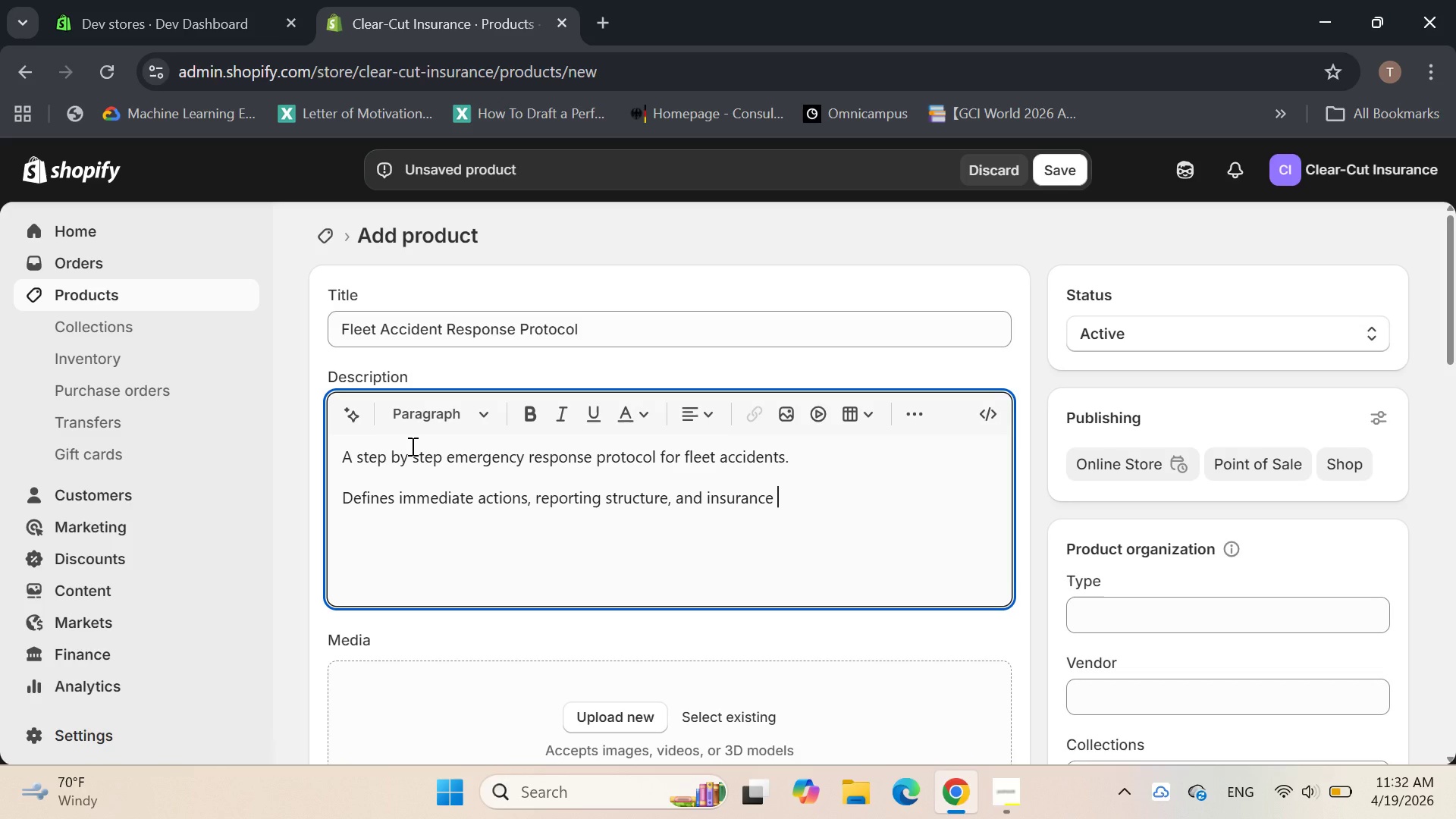 
type(documentation d)
key(Backspace)
type(flow )
key(Backspace)
type(.)
 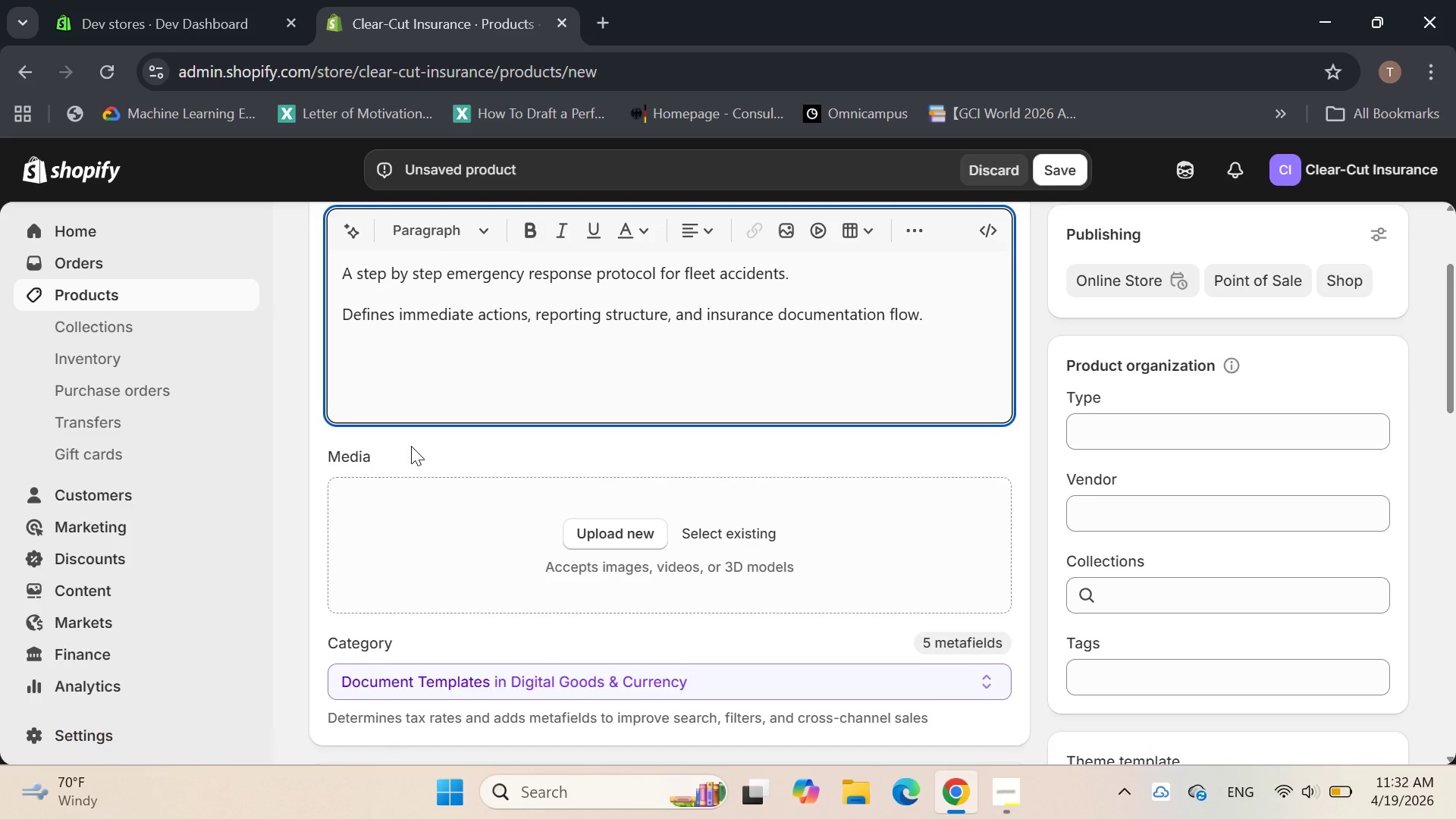 
left_click([620, 523])
 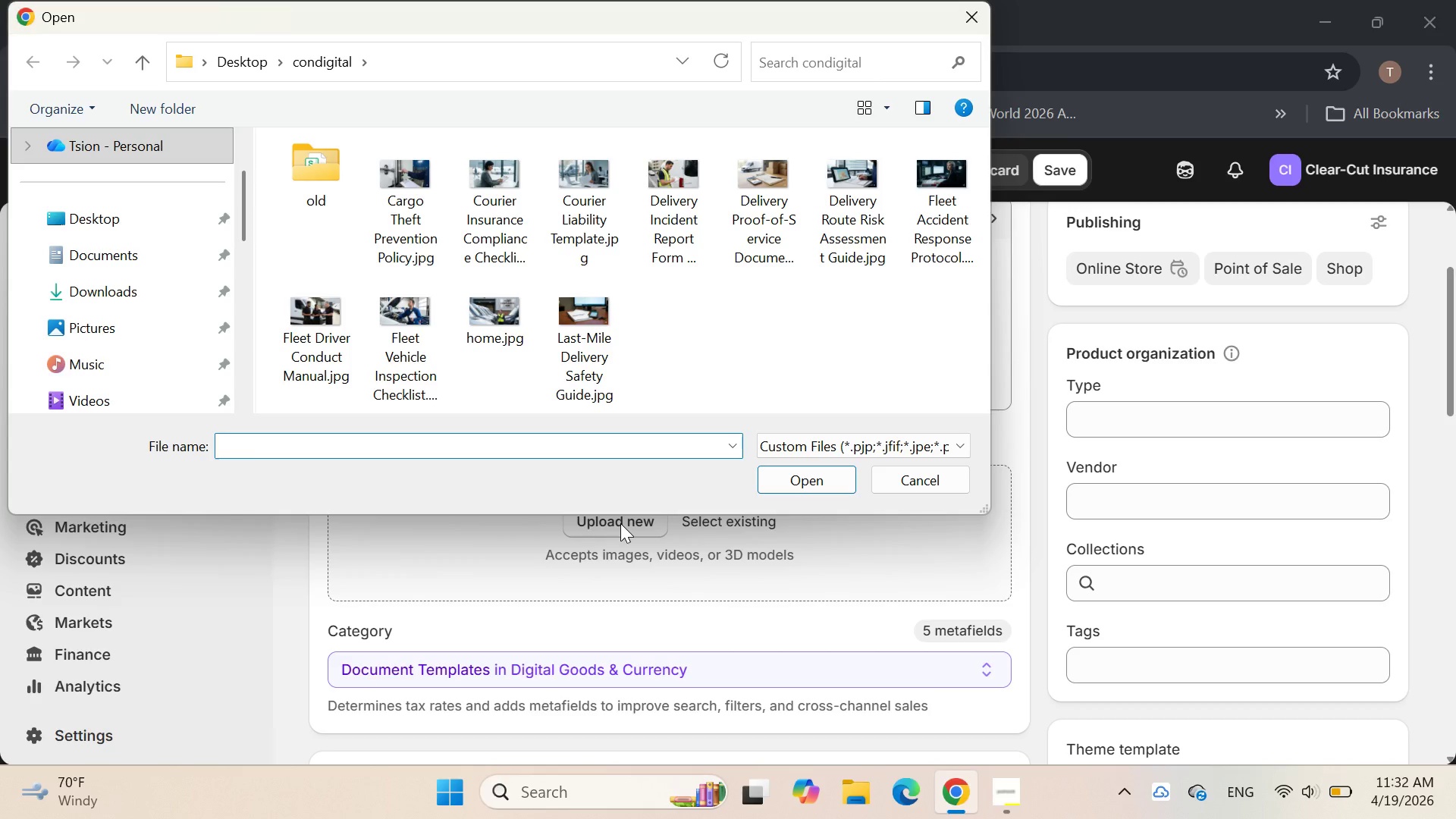 
mouse_move([331, 318])
 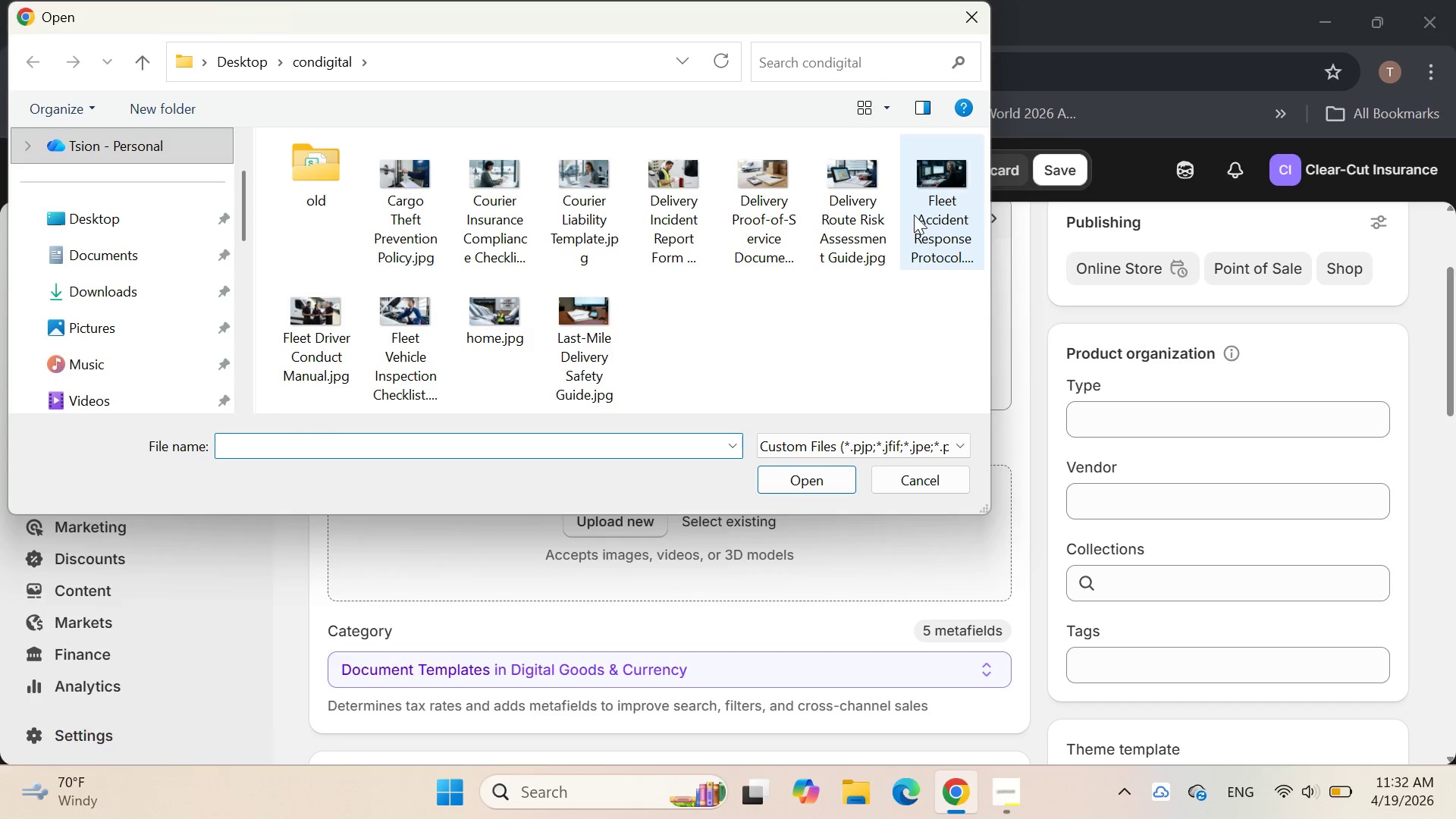 
double_click([914, 215])
 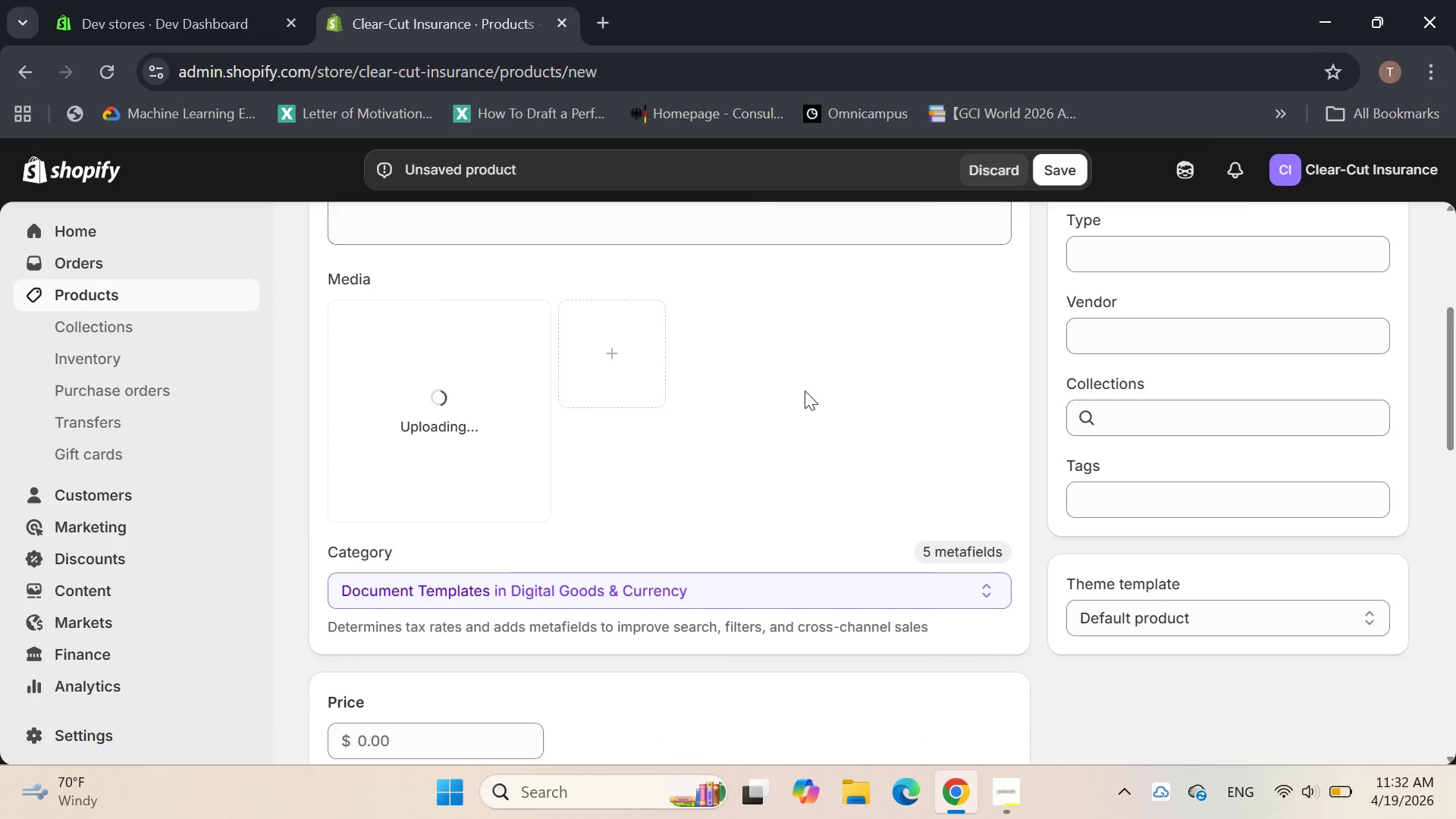 
left_click([1101, 450])
 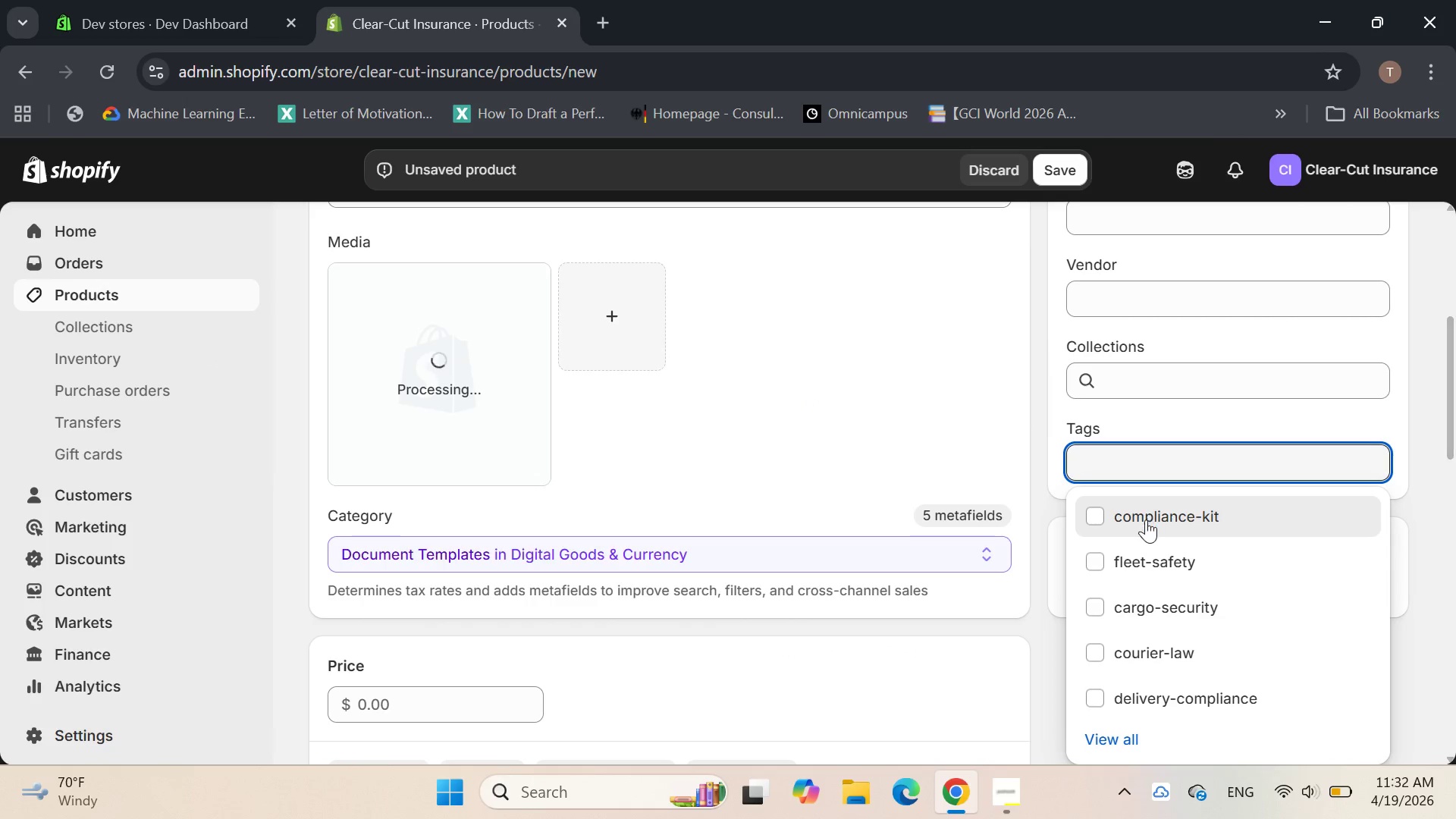 
left_click([1142, 517])
 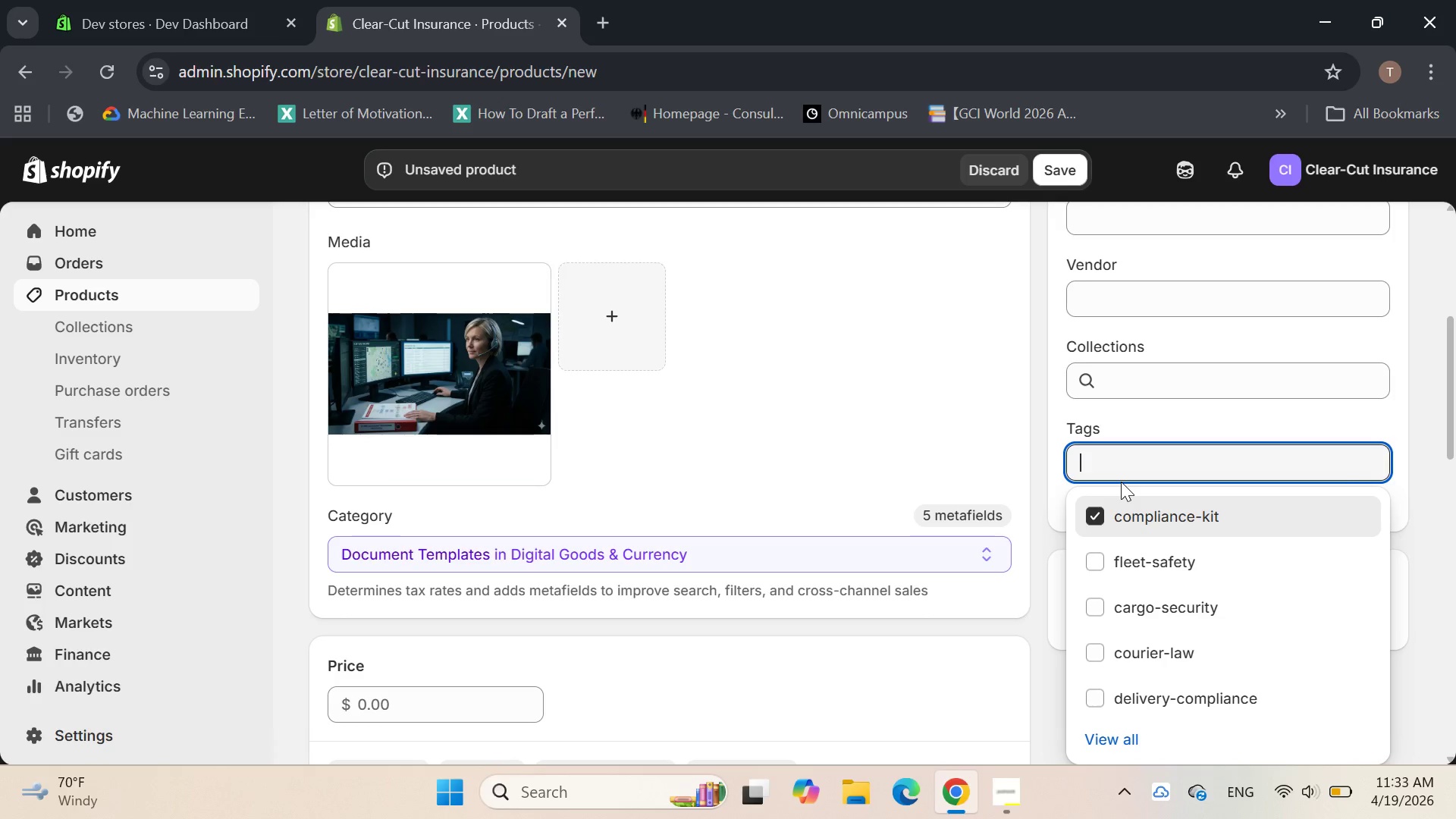 
type(accident-policy)
 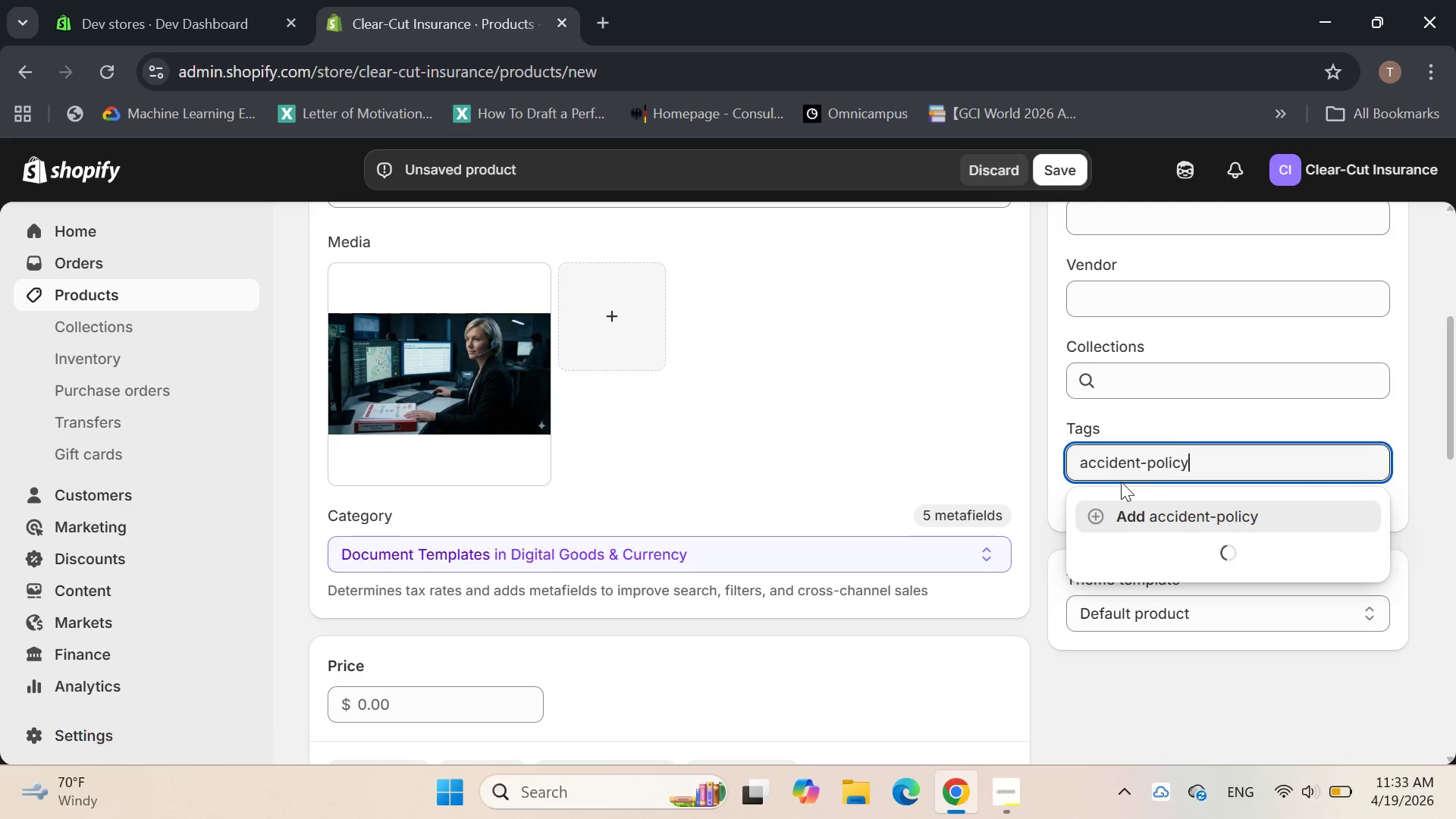 
key(Enter)
 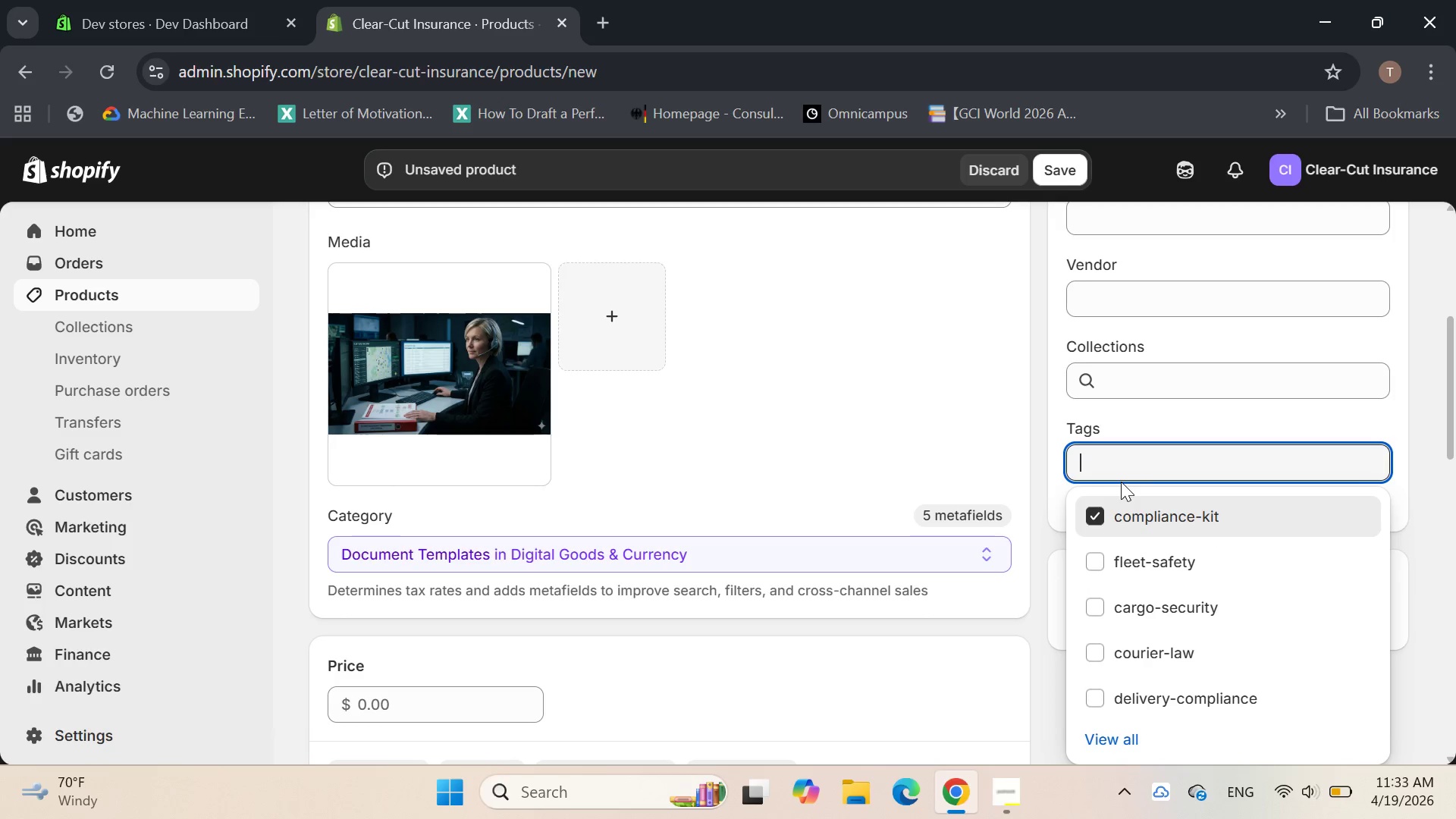 
type(flet-saft)
key(Backspace)
type(ety)
 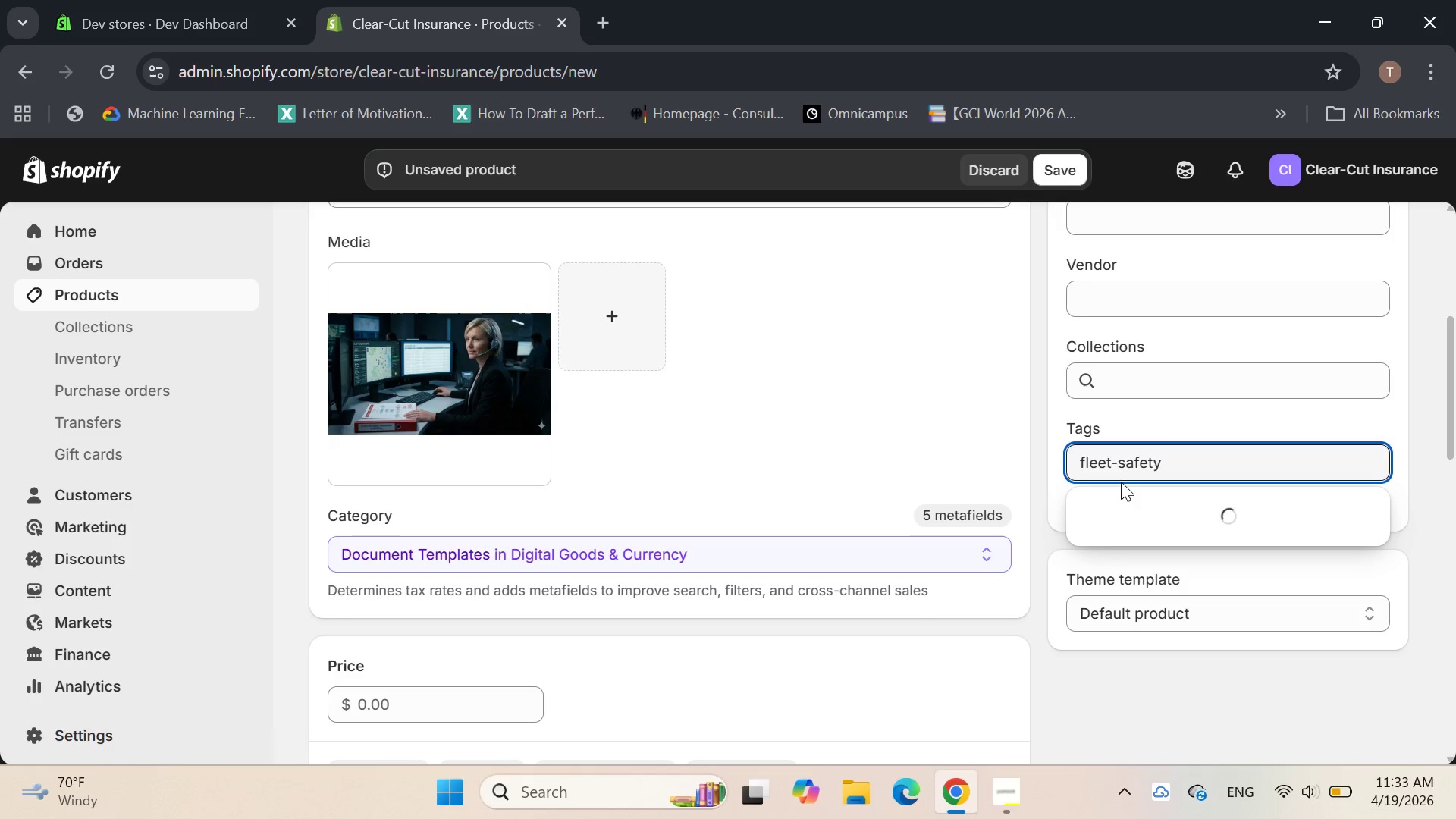 
key(Enter)
 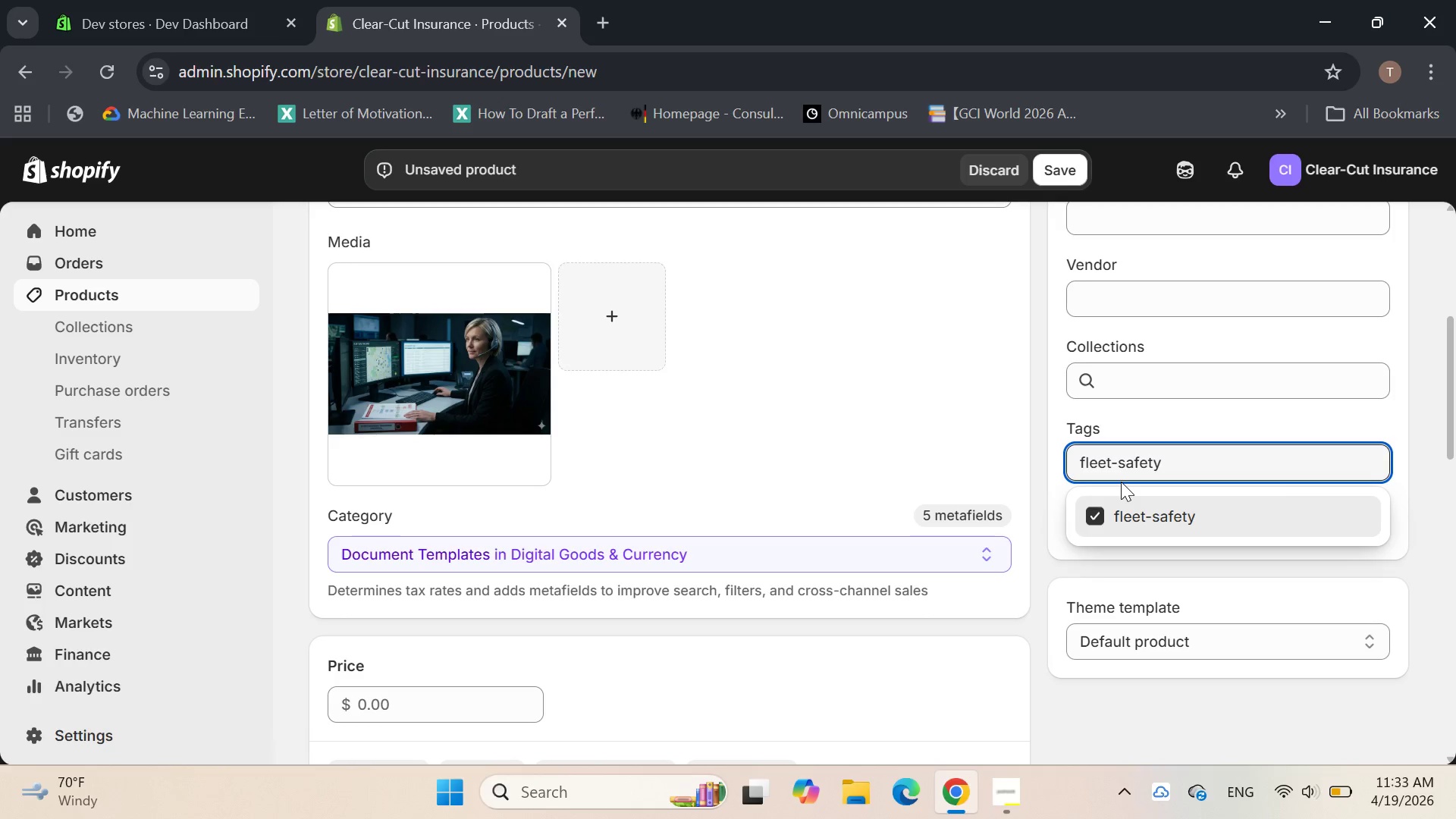 
type(emergenc)
 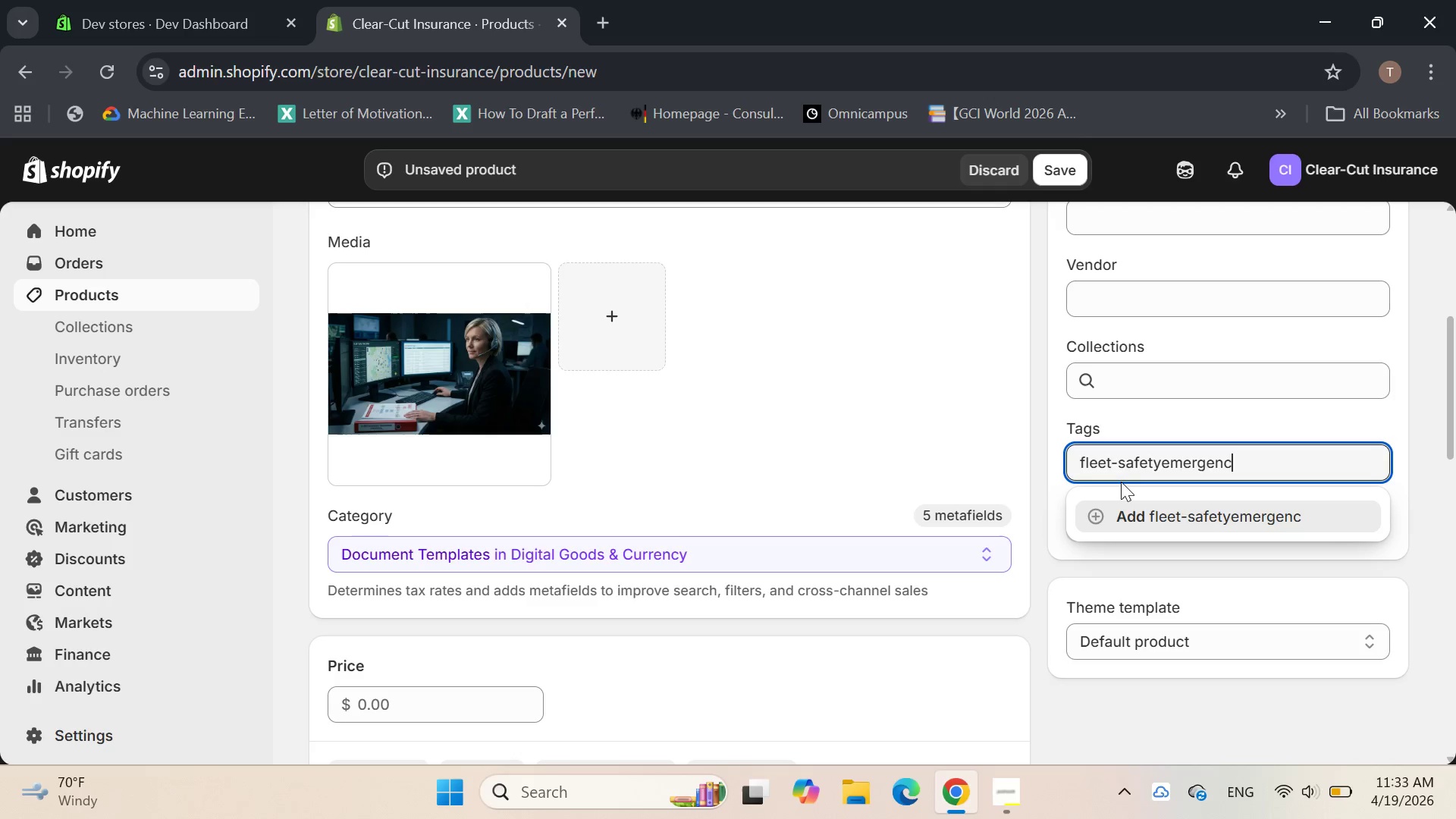 
key(ArrowLeft)
 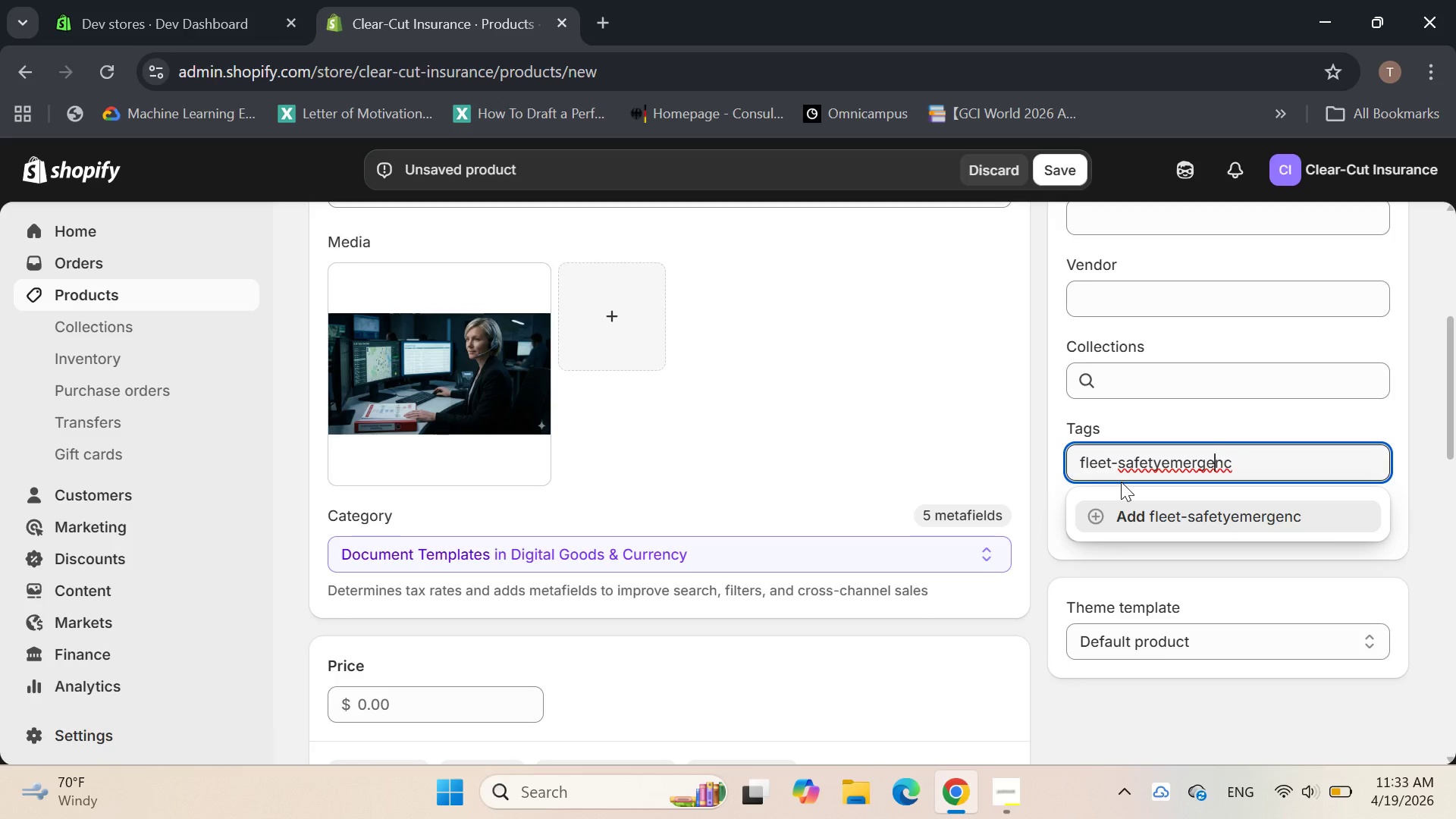 
key(ArrowLeft)
 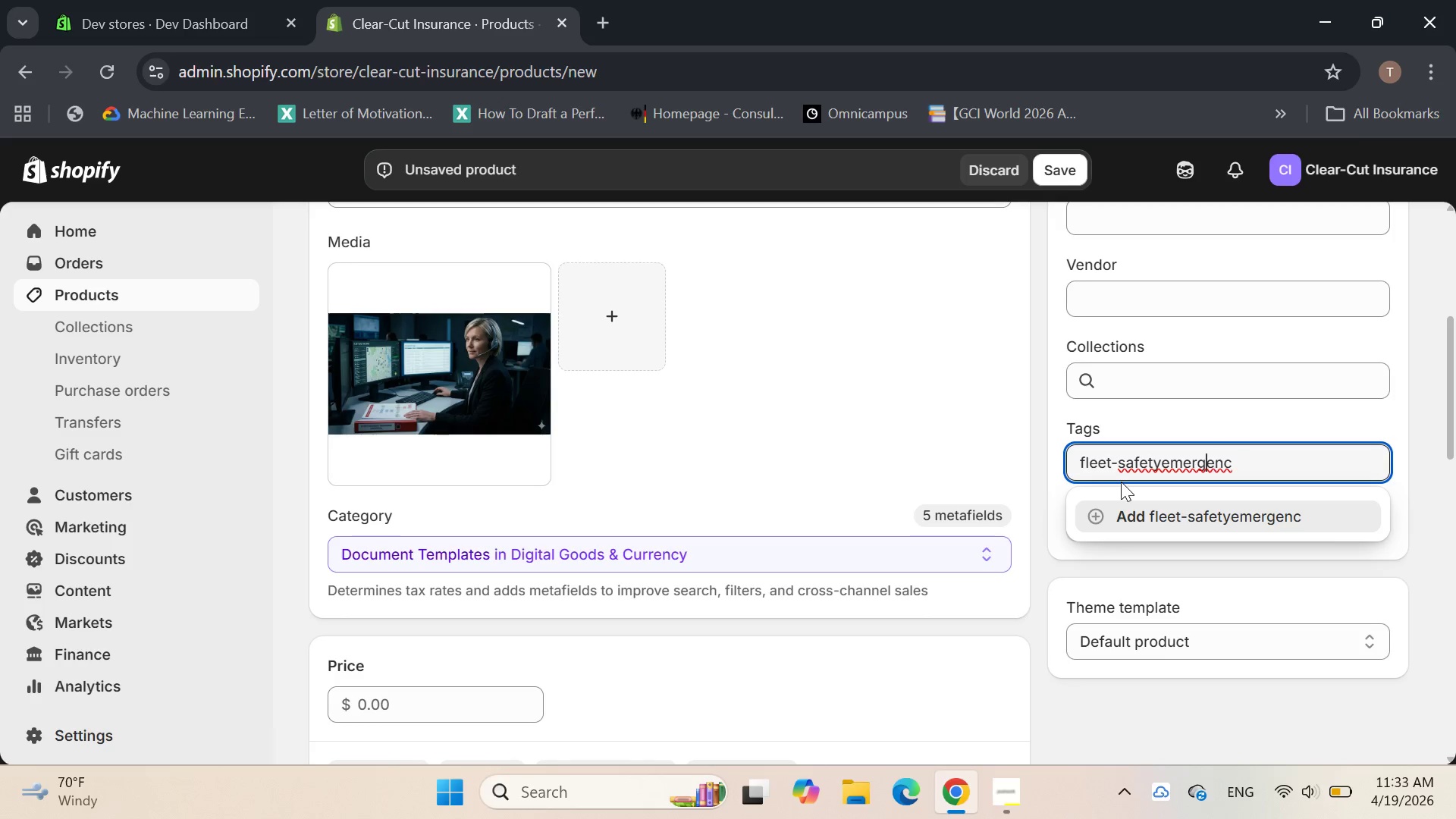 
key(ArrowLeft)
 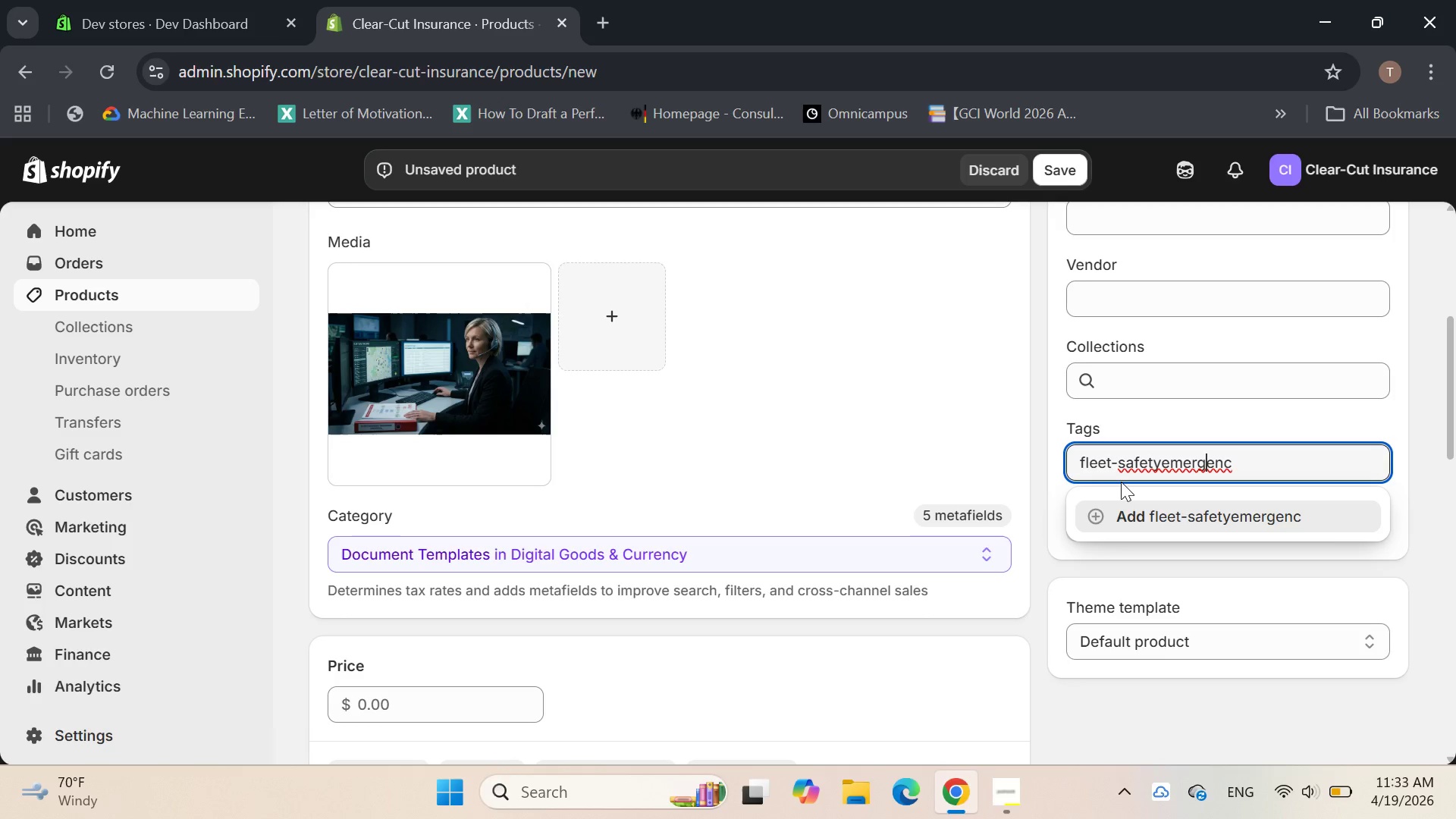 
key(ArrowLeft)
 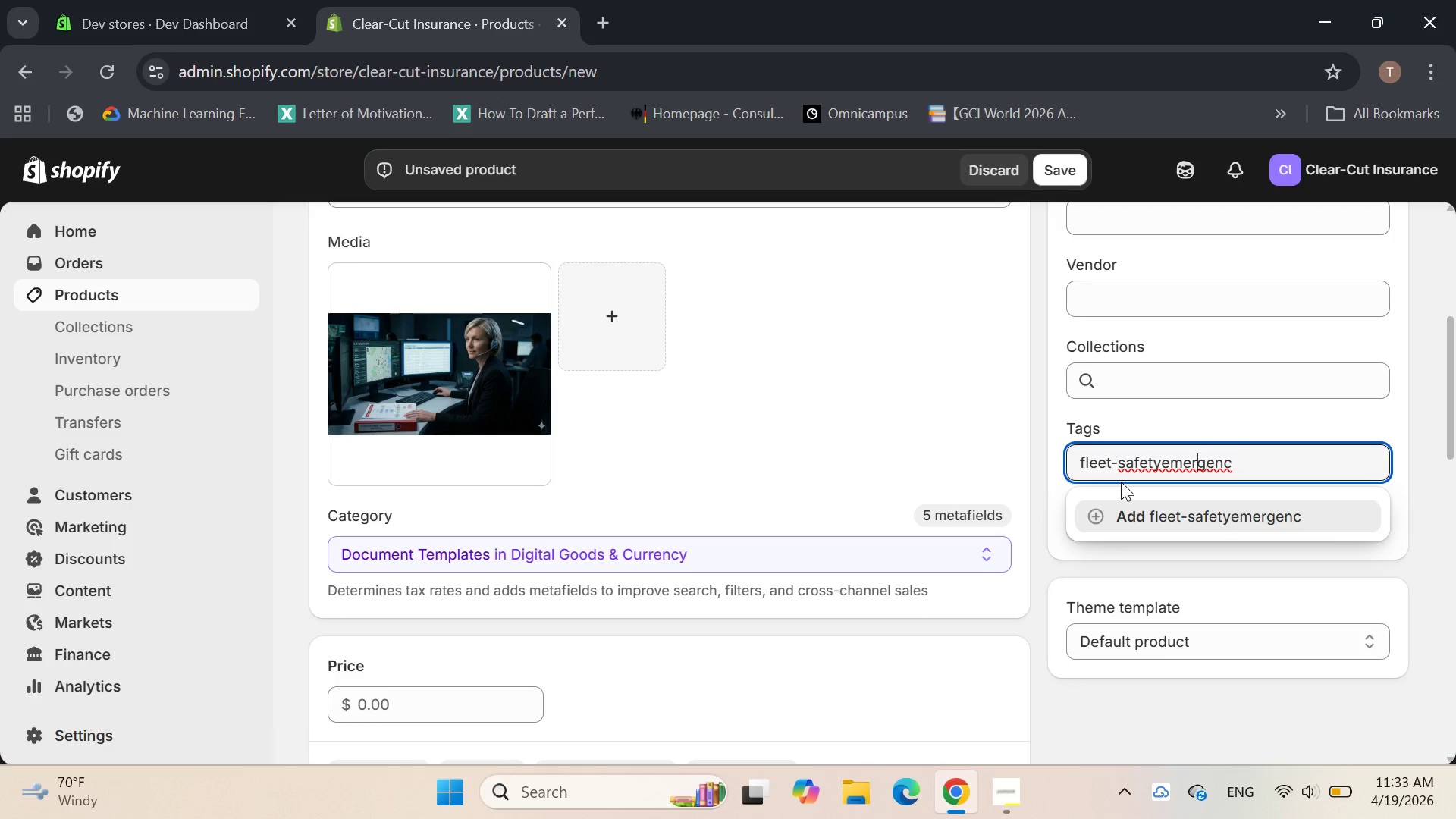 
key(ArrowLeft)
 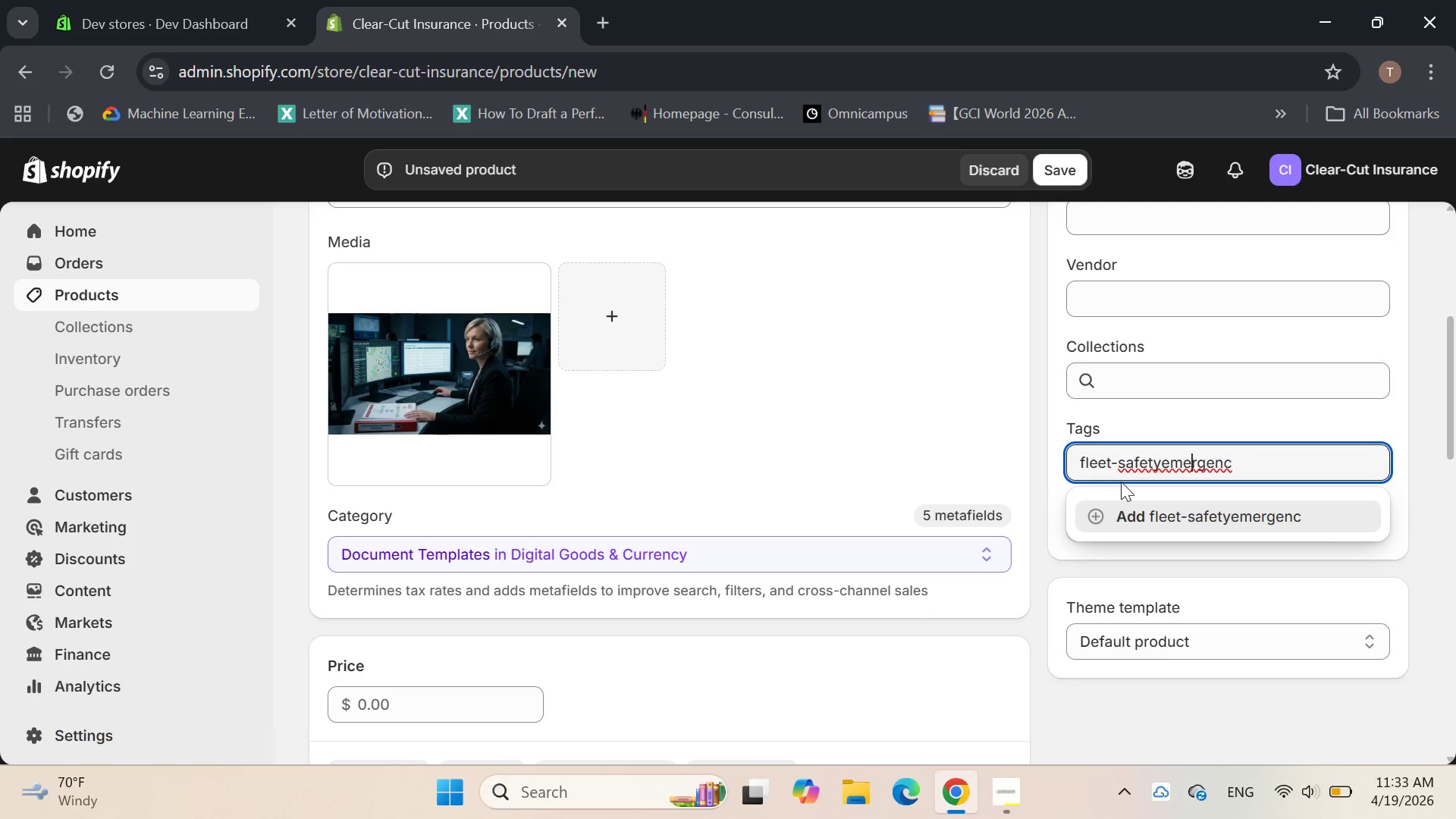 
key(ArrowLeft)
 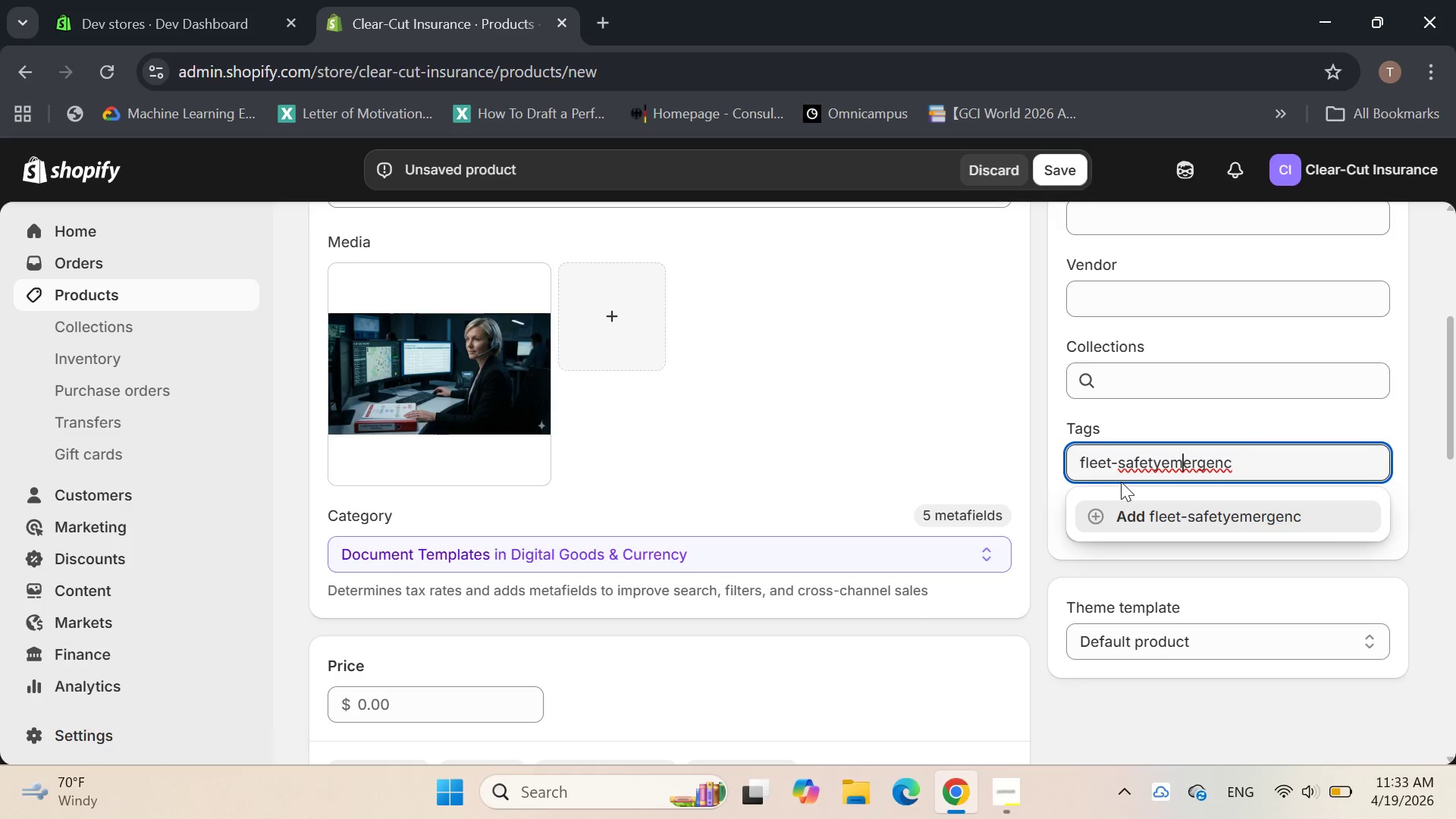 
key(ArrowLeft)
 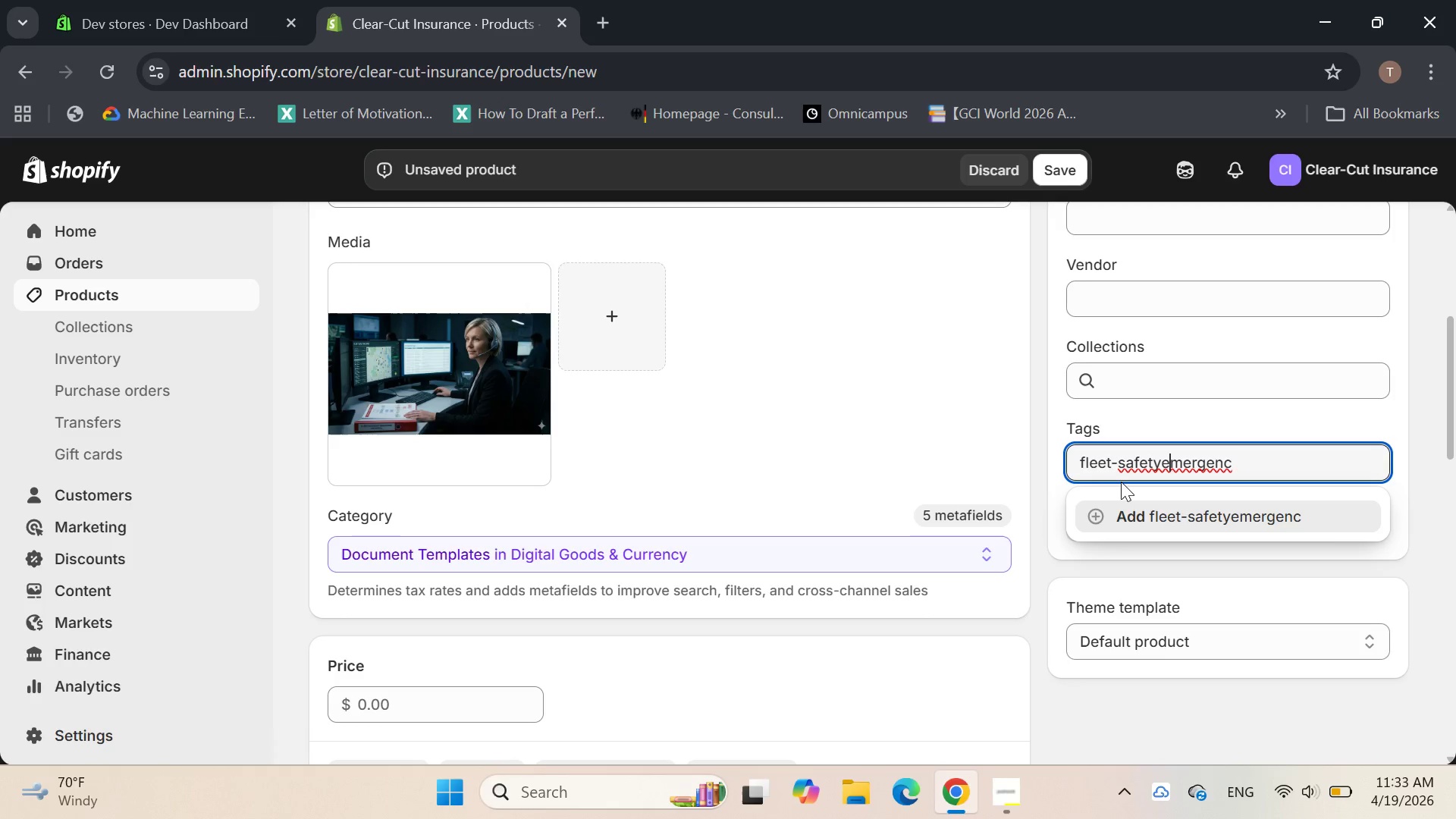 
key(ArrowLeft)
 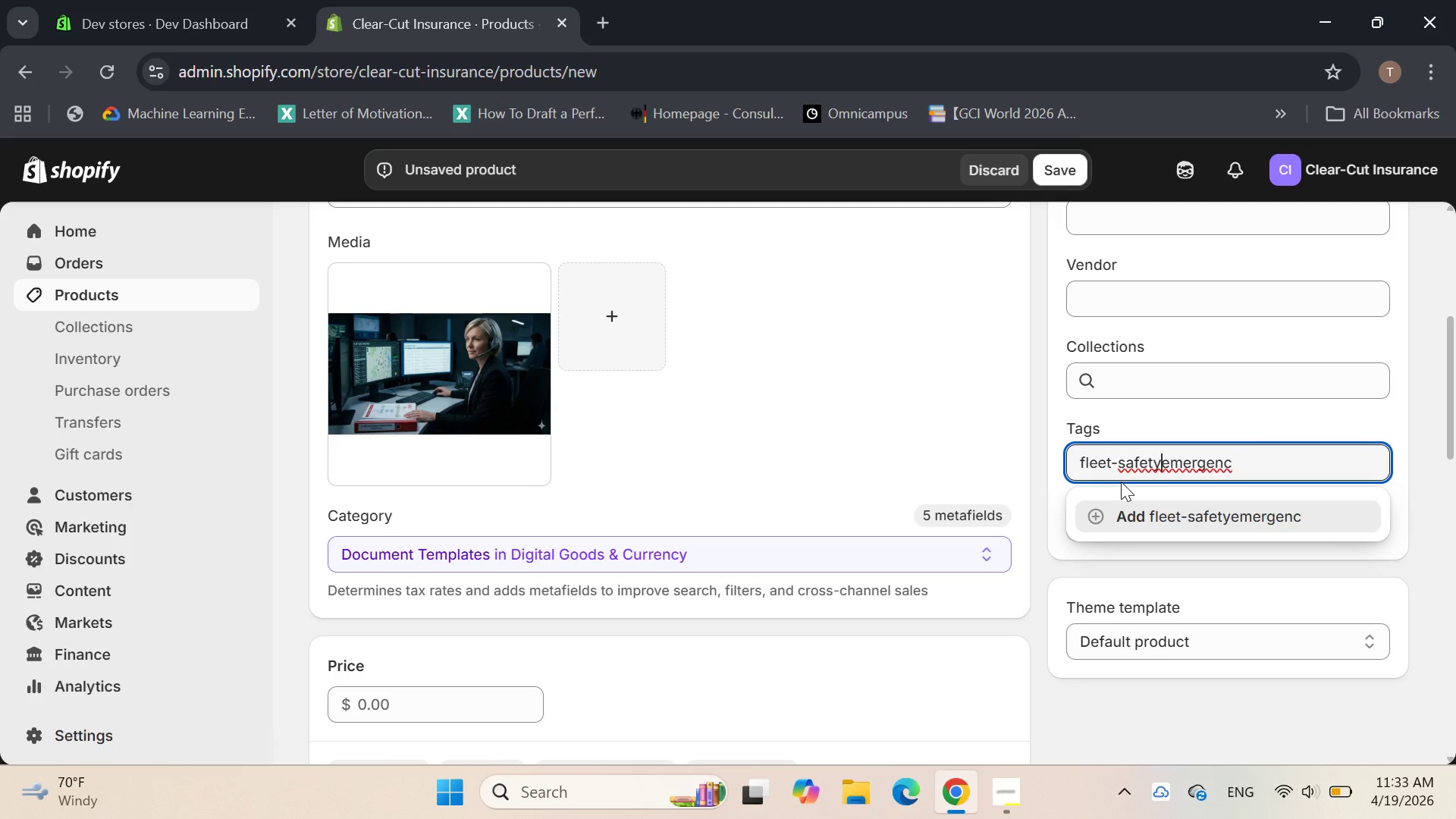 
key(Comma)
 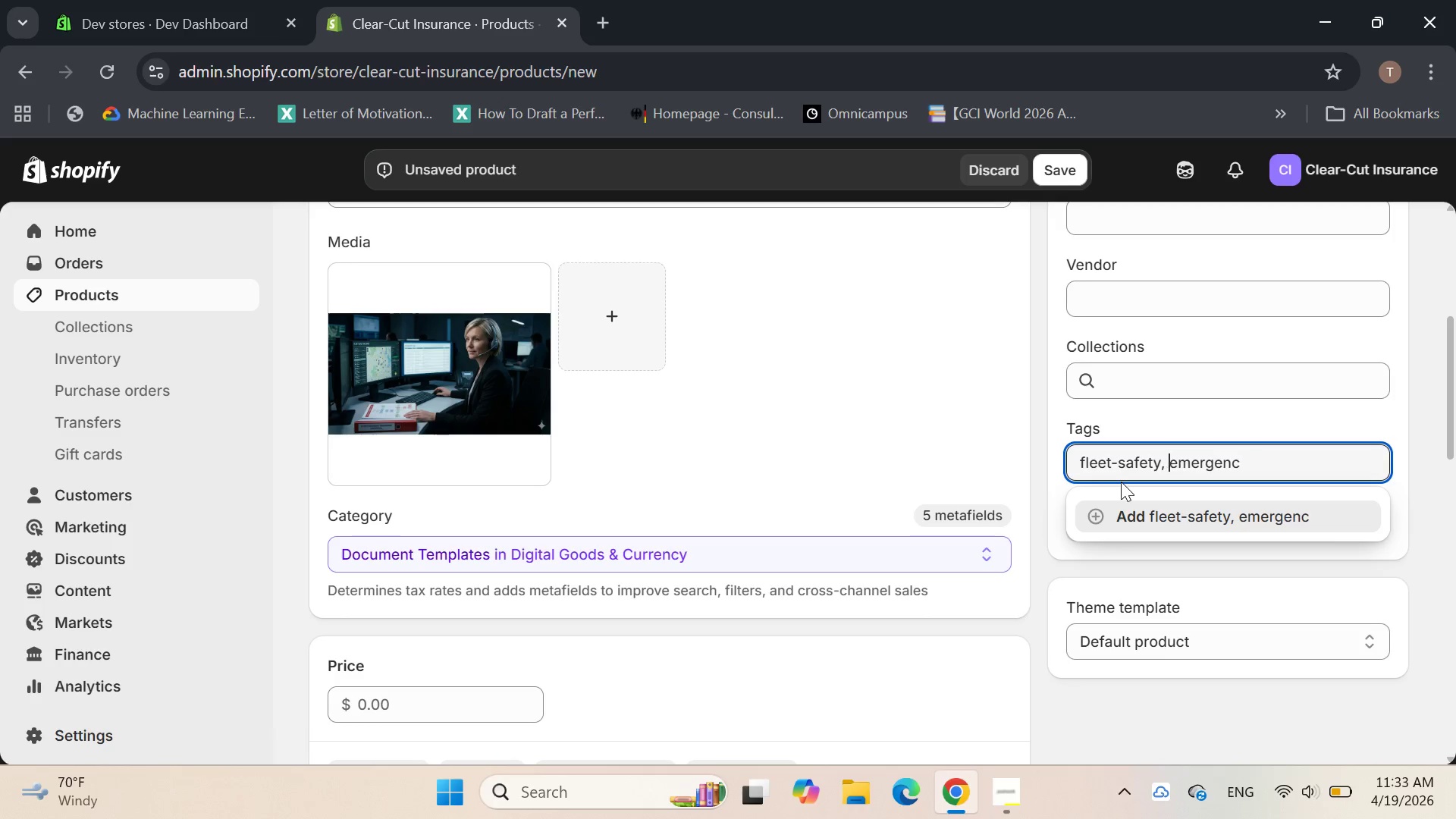 
key(Space)
 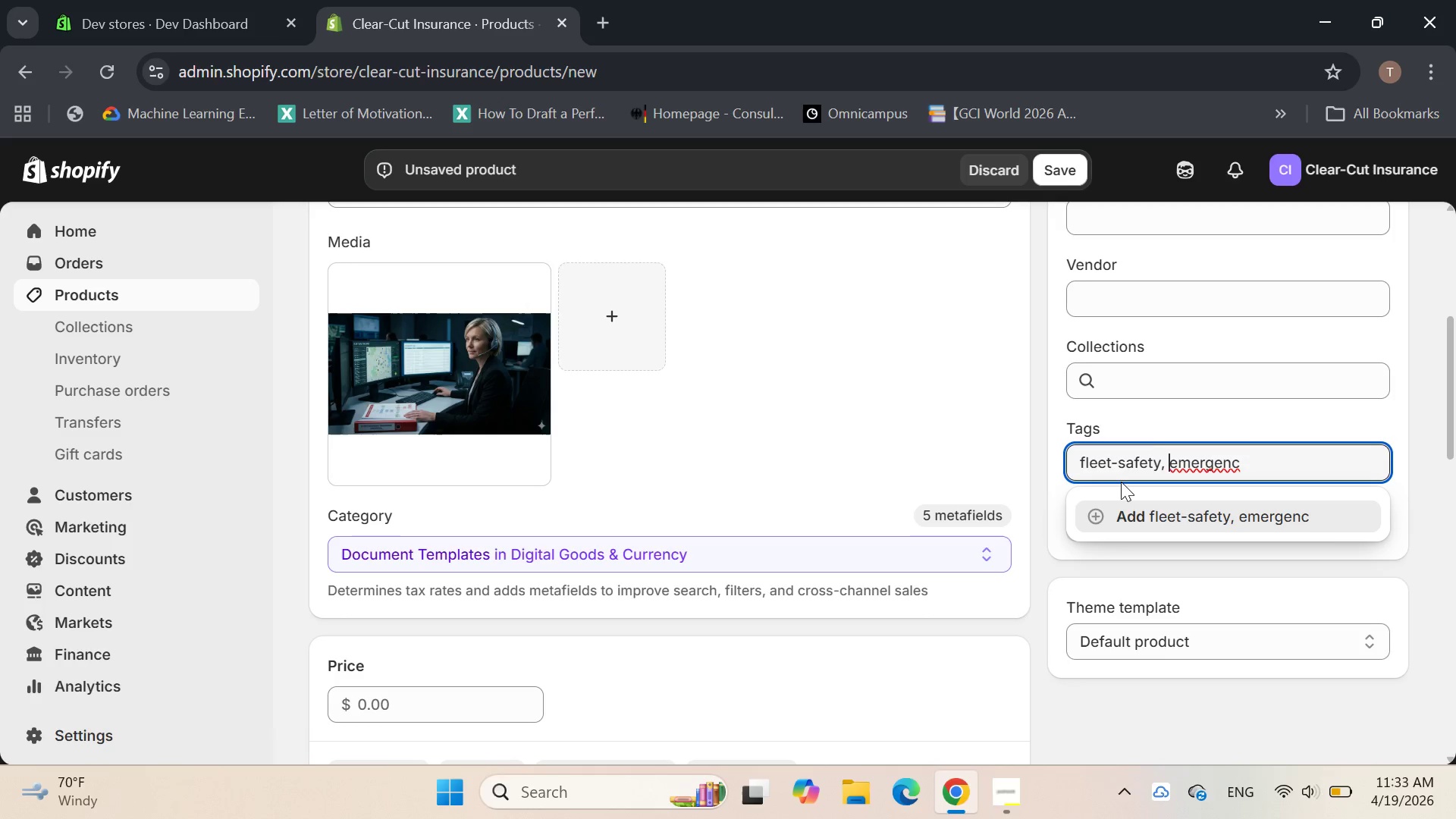 
key(ArrowRight)
 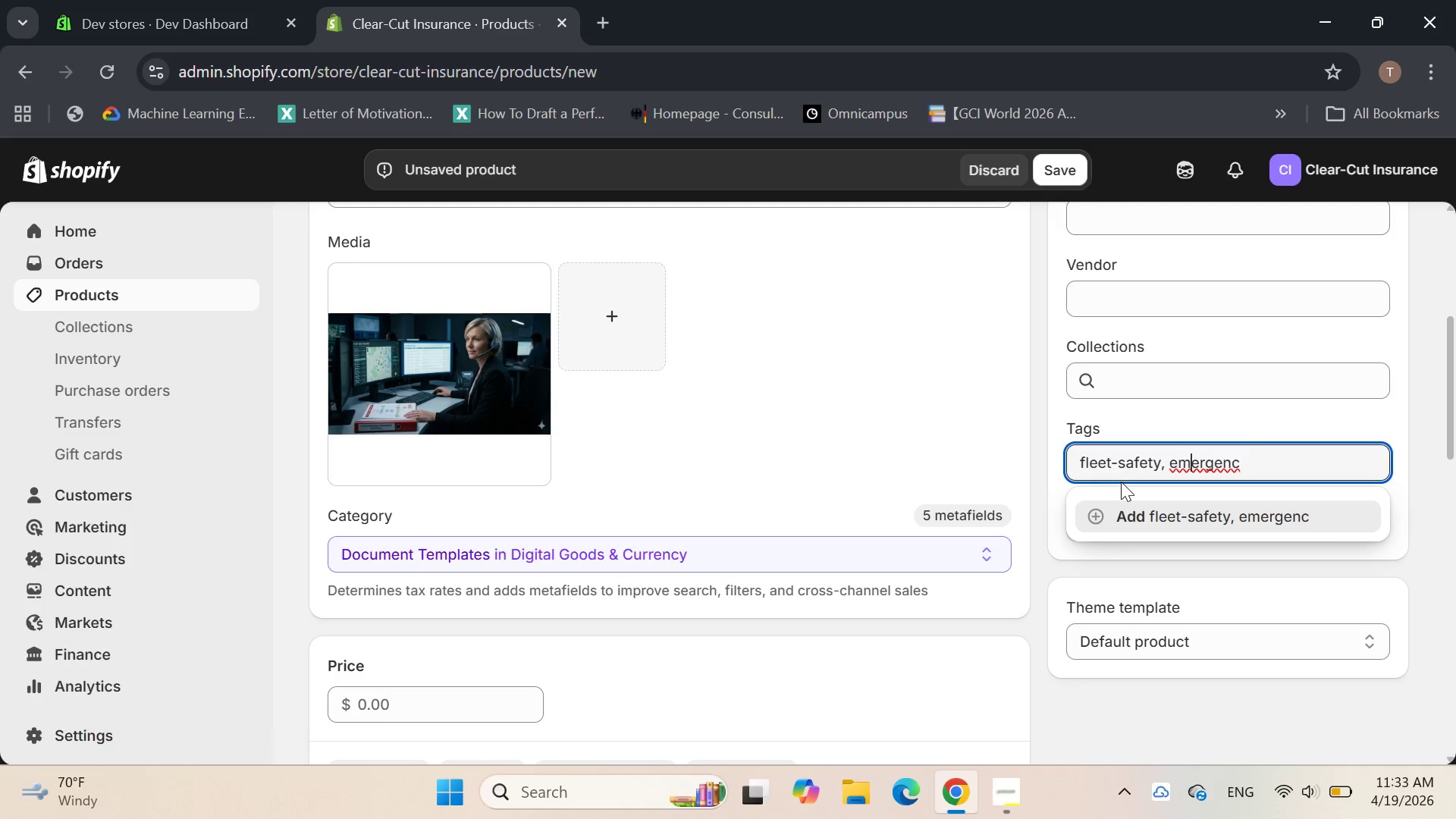 
hold_key(key=ArrowRight, duration=0.8)
 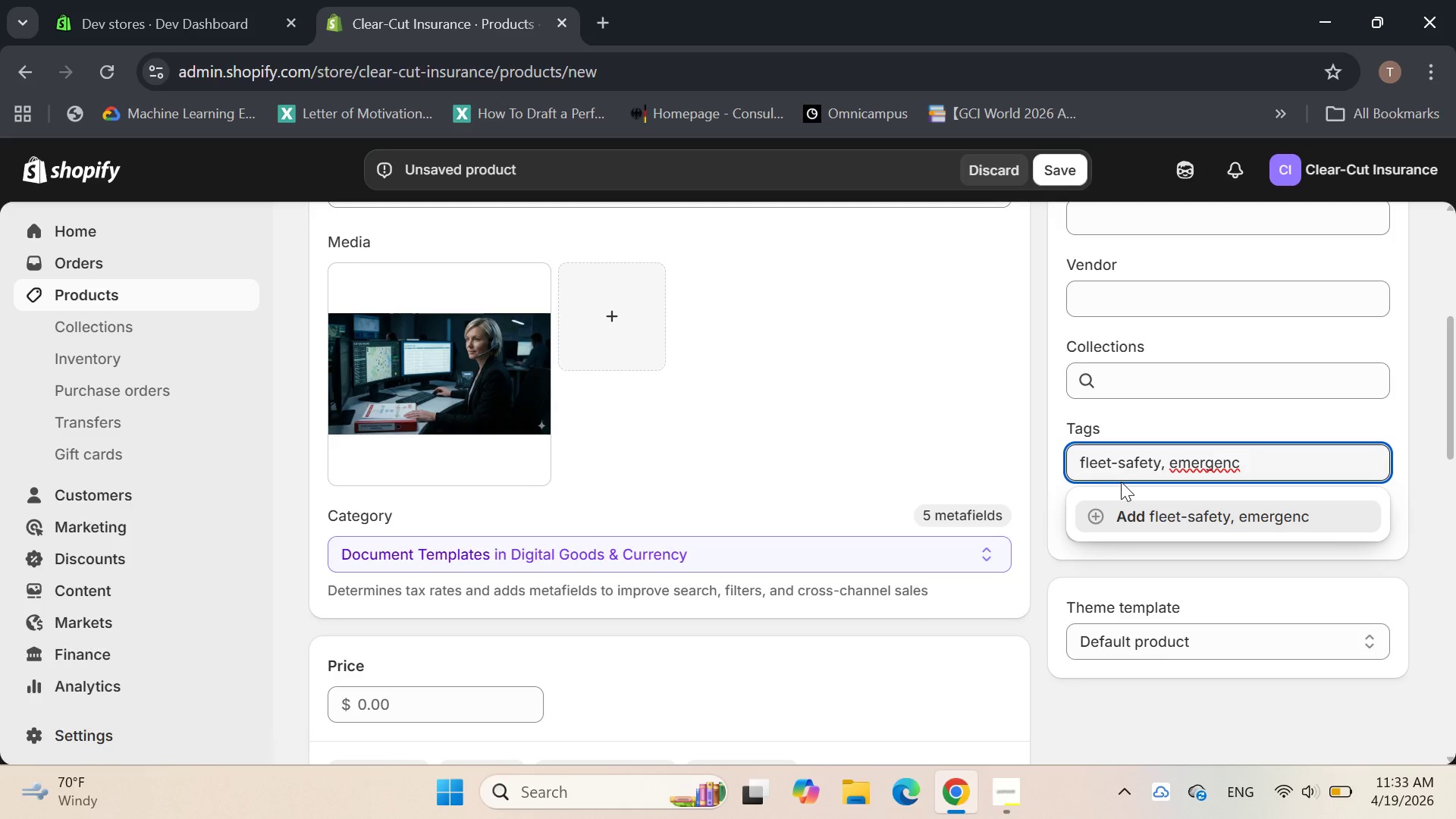 
key(Y)
 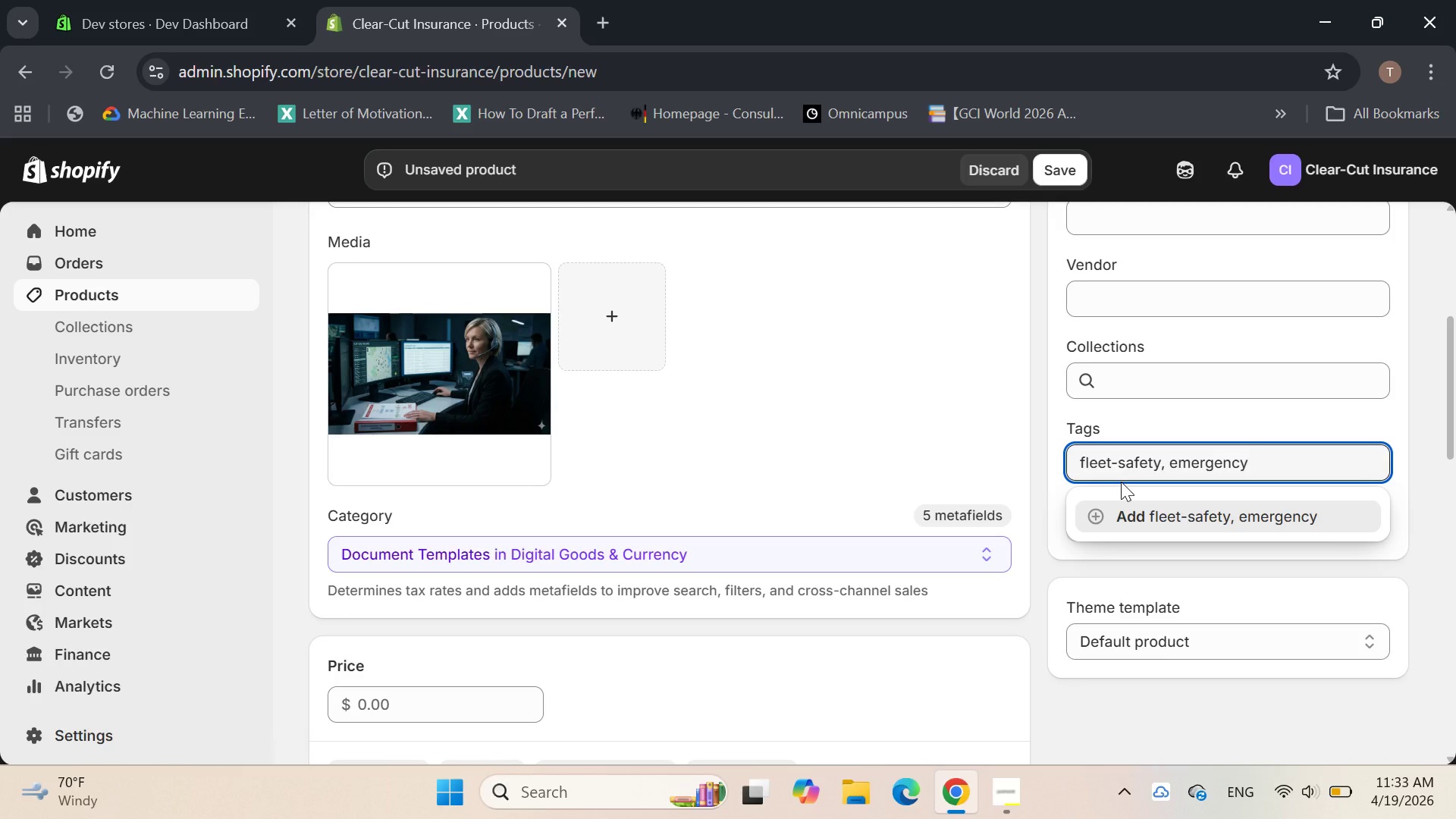 
key(Enter)
 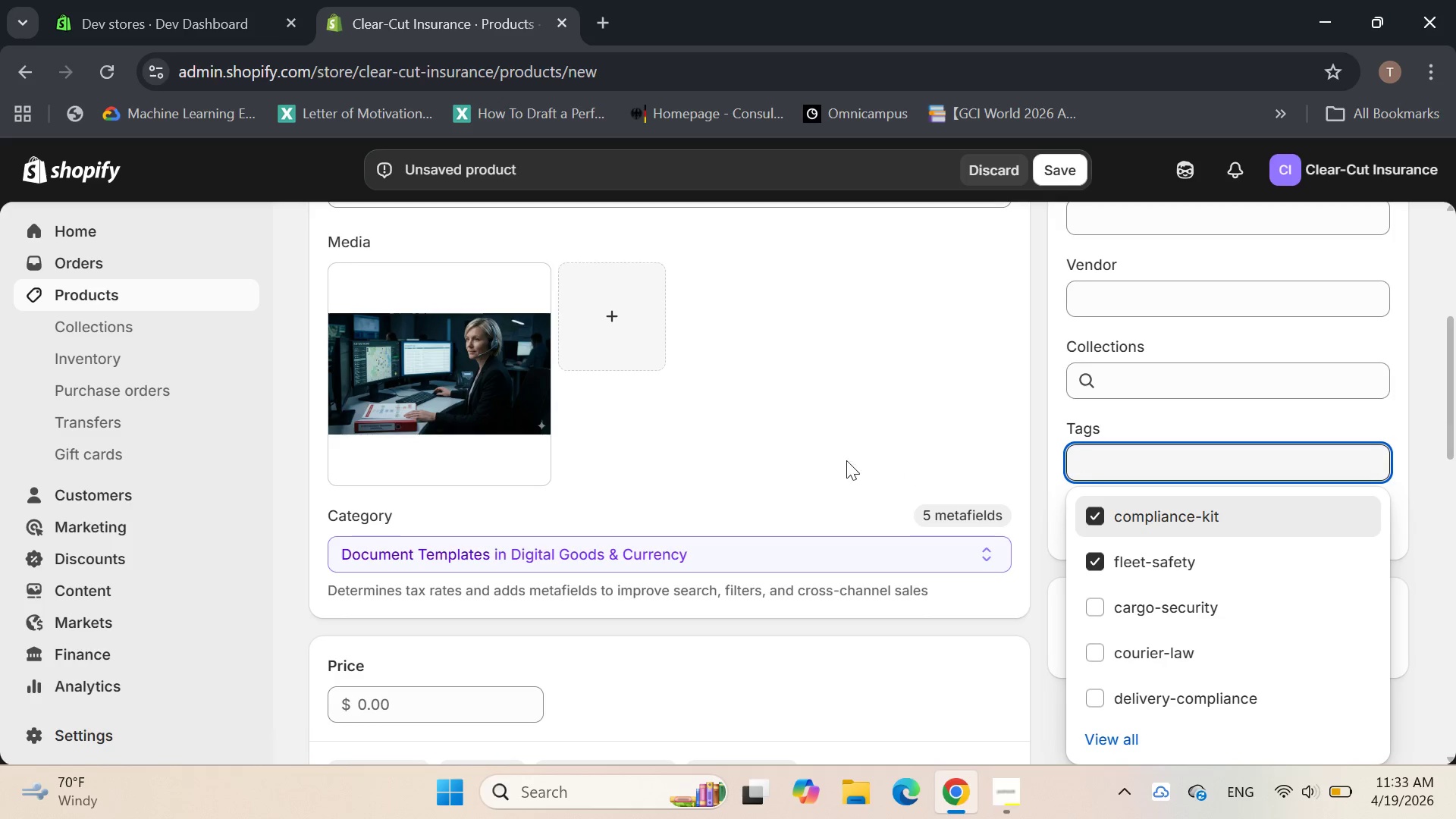 
left_click([803, 453])
 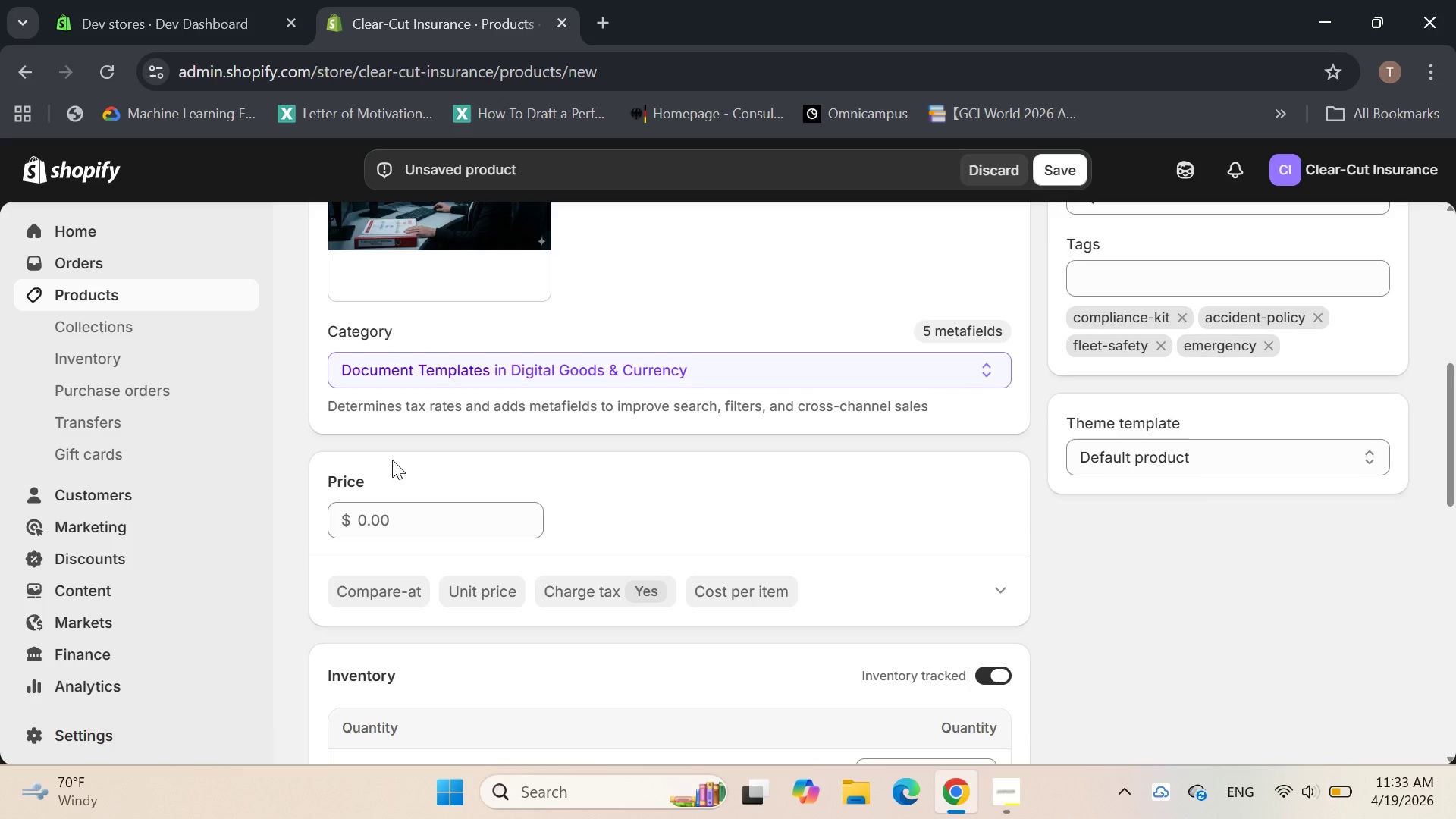 
left_click([448, 220])
 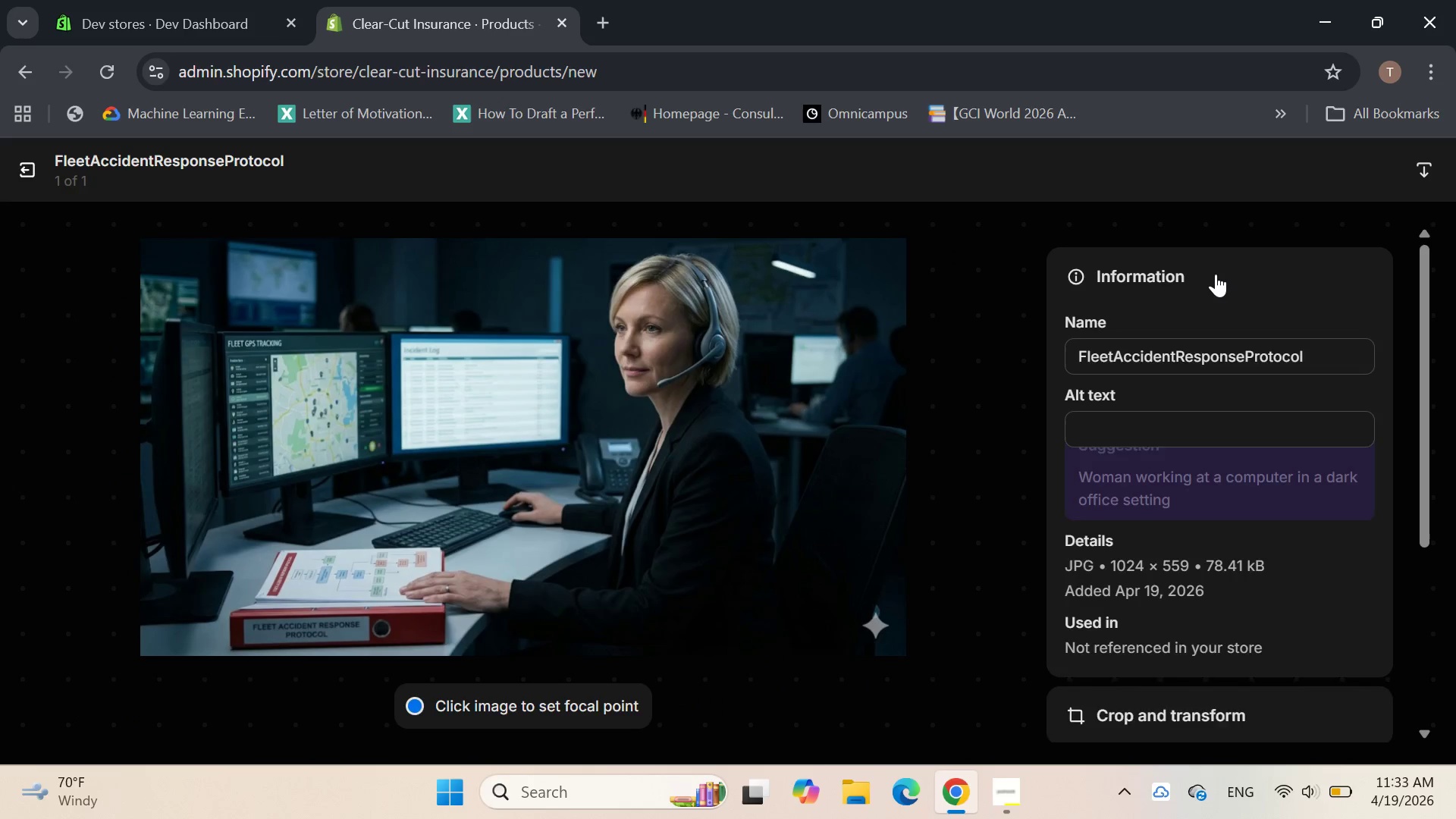 
left_click([1114, 421])
 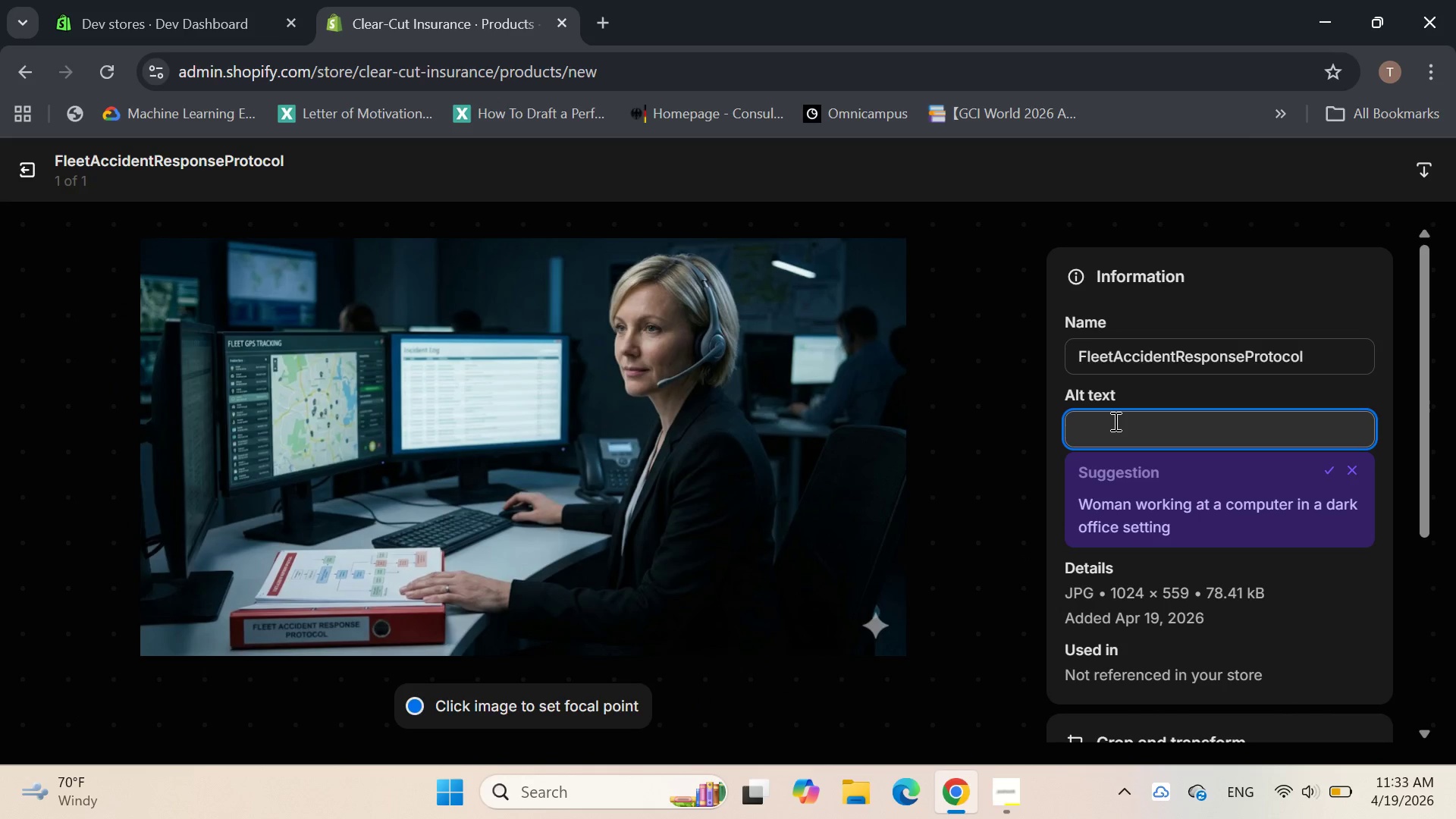 
type(fleet)
key(Backspace)
type(t accident )
 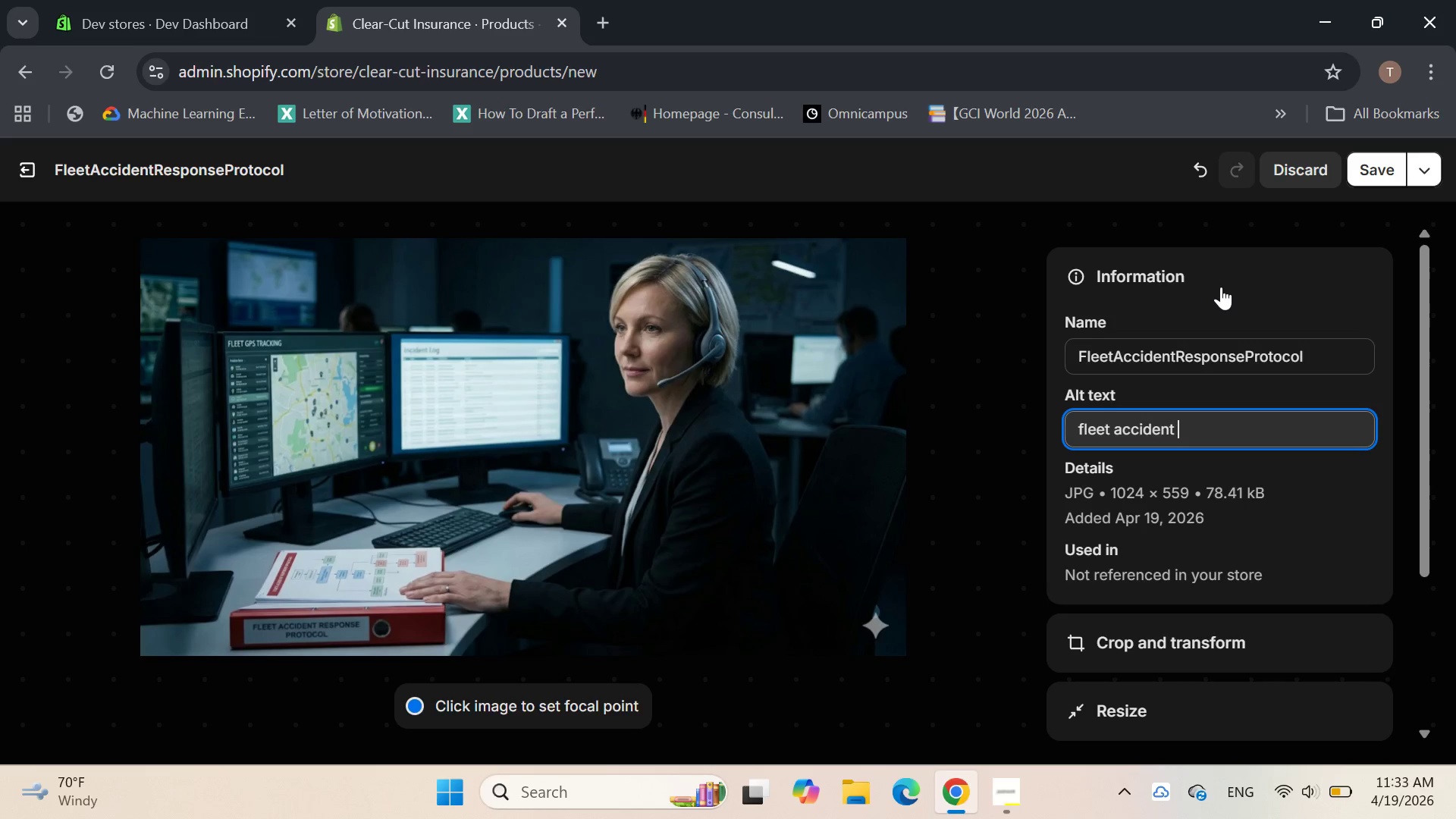 
type(response procedure documetn)
key(Backspace)
 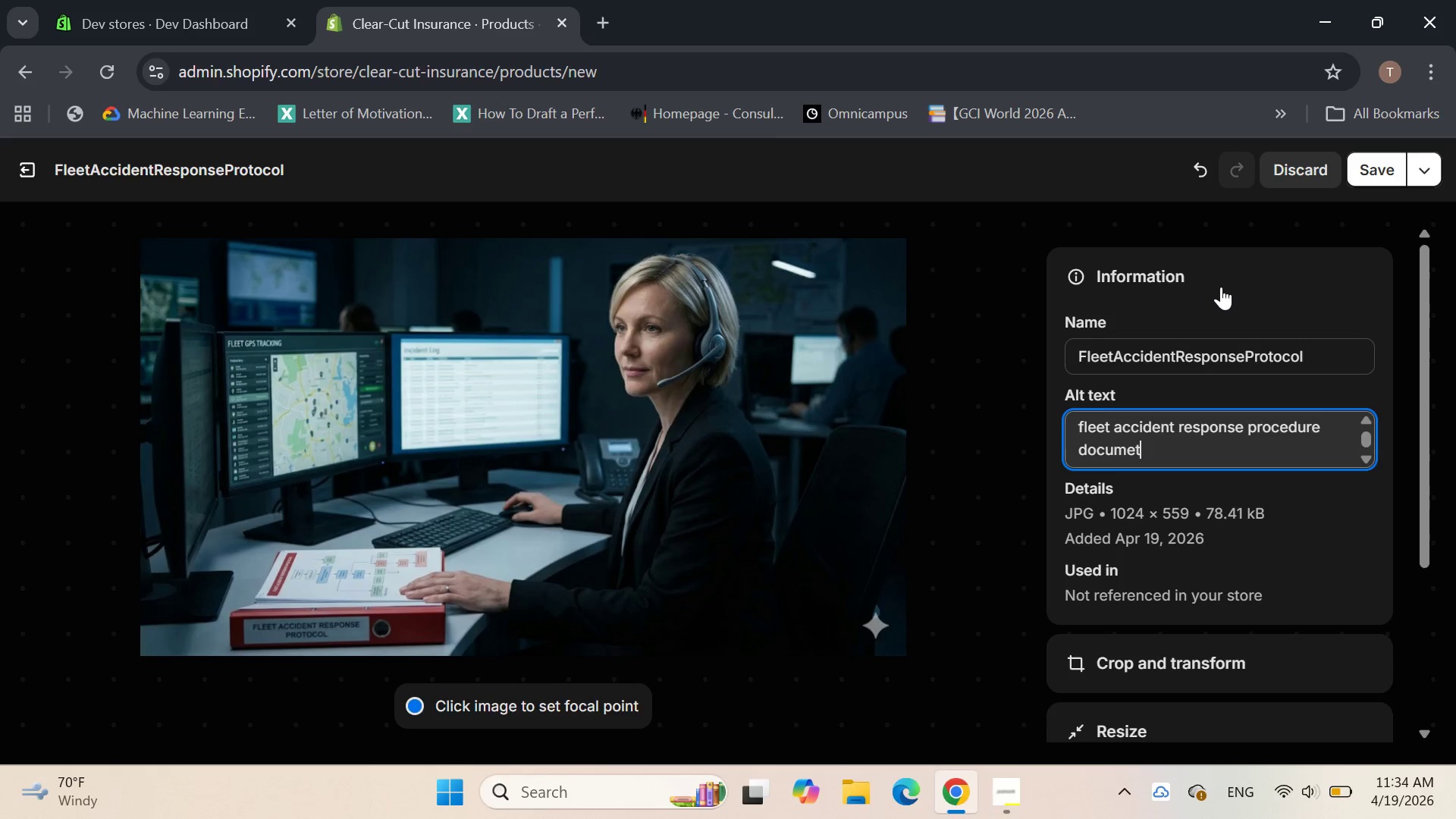 
key(Backspace)
type(nt.)
 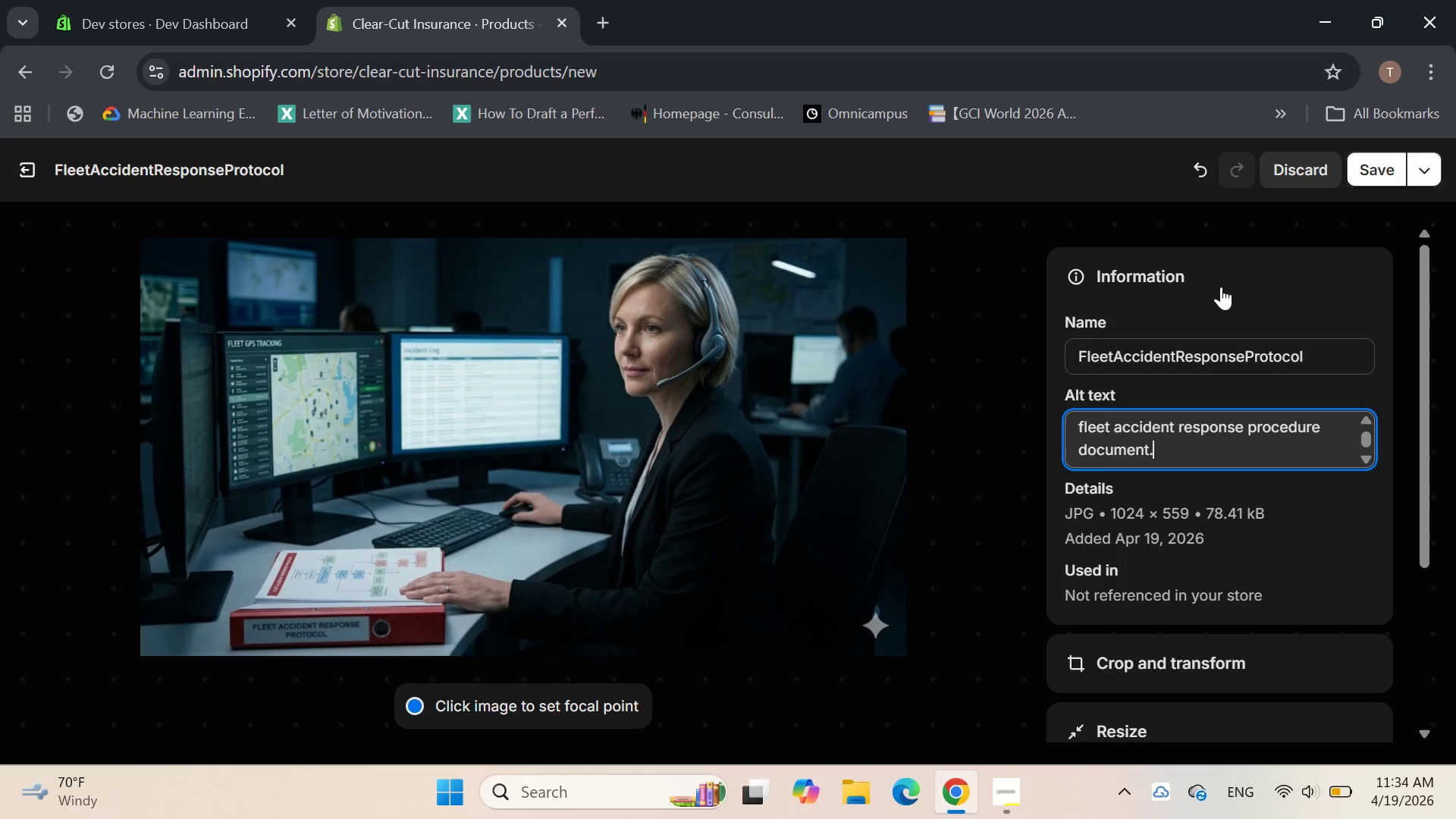 
wait(5.81)
 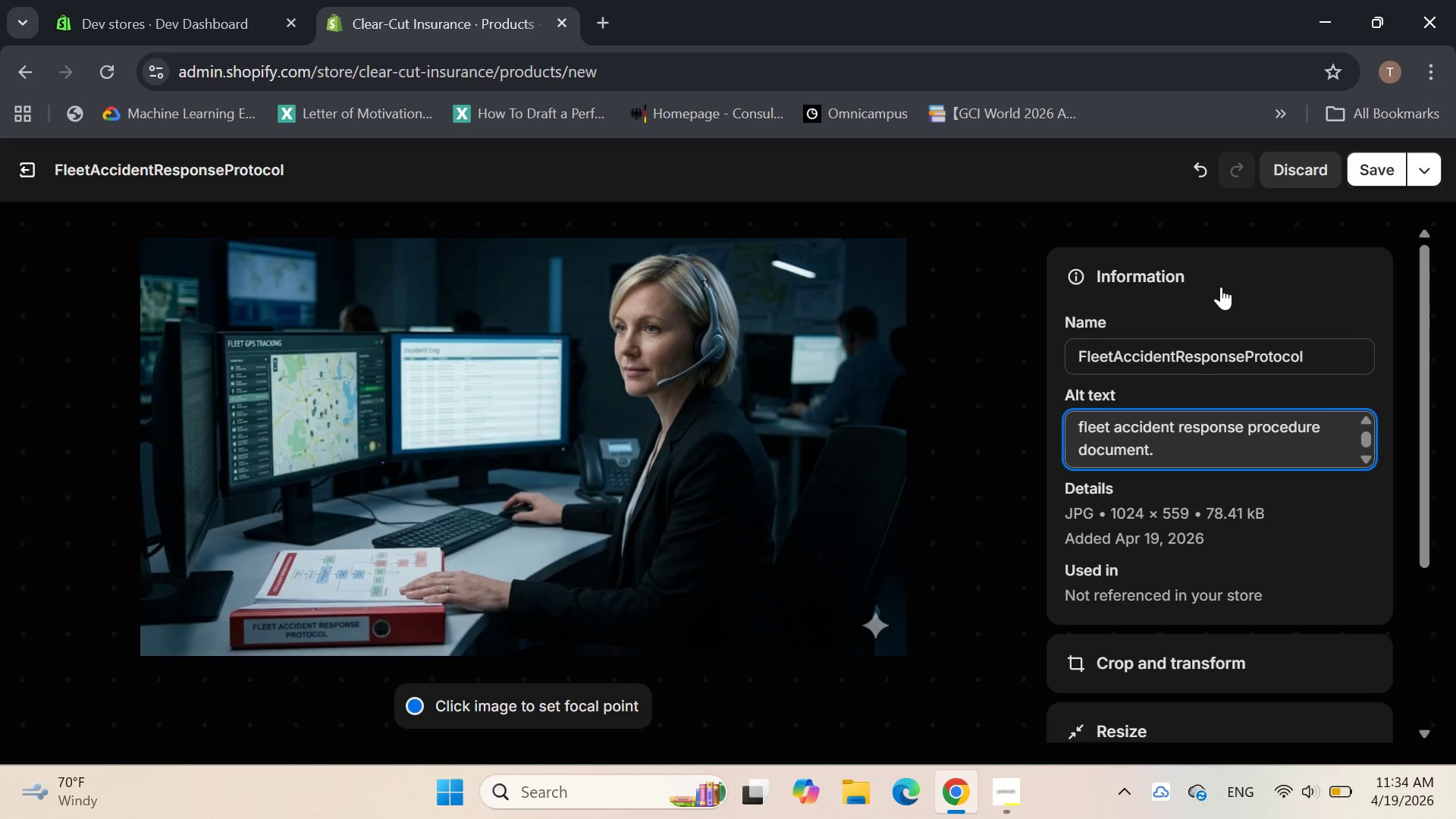 
left_click([1363, 168])
 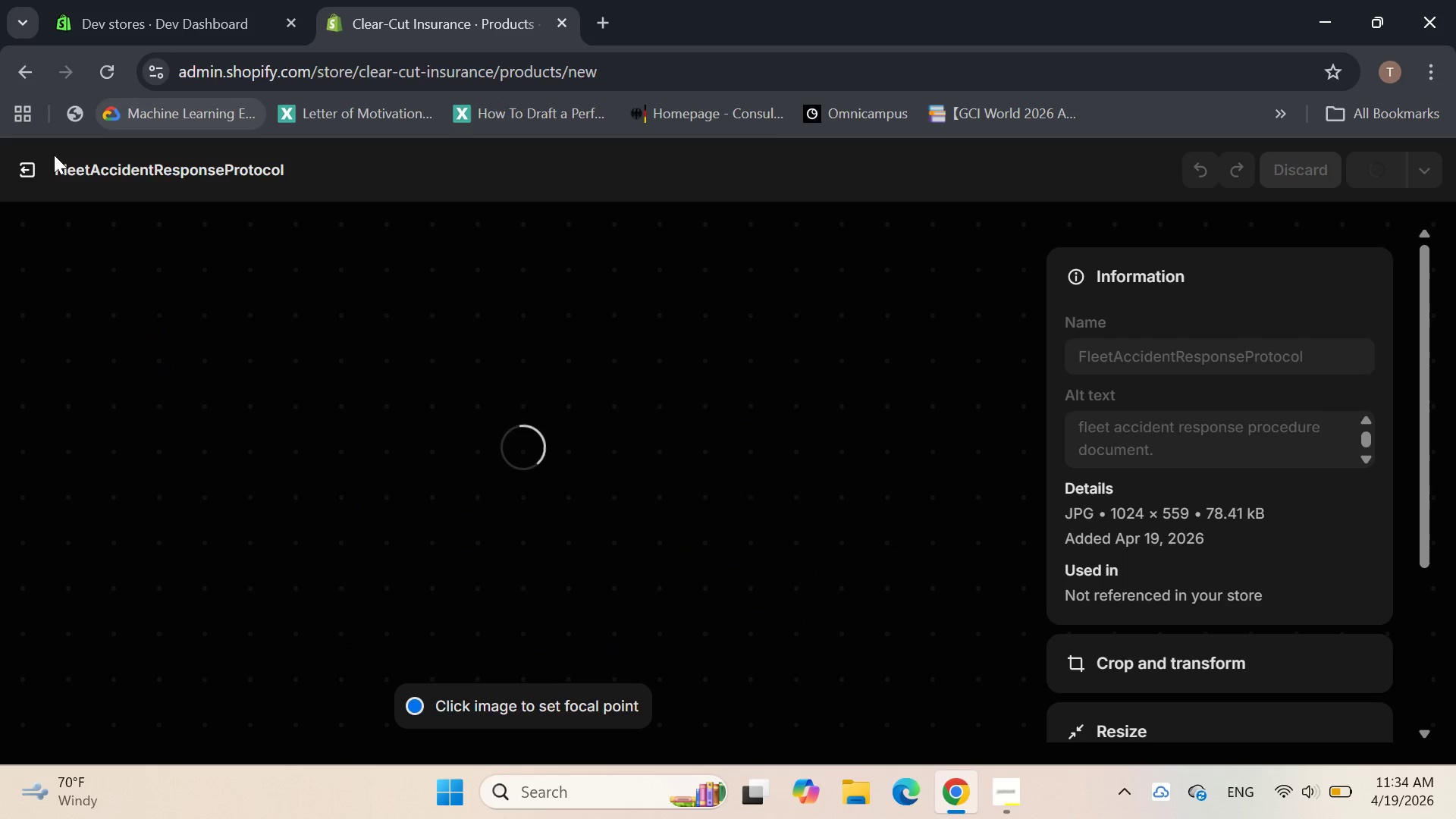 
left_click([31, 168])
 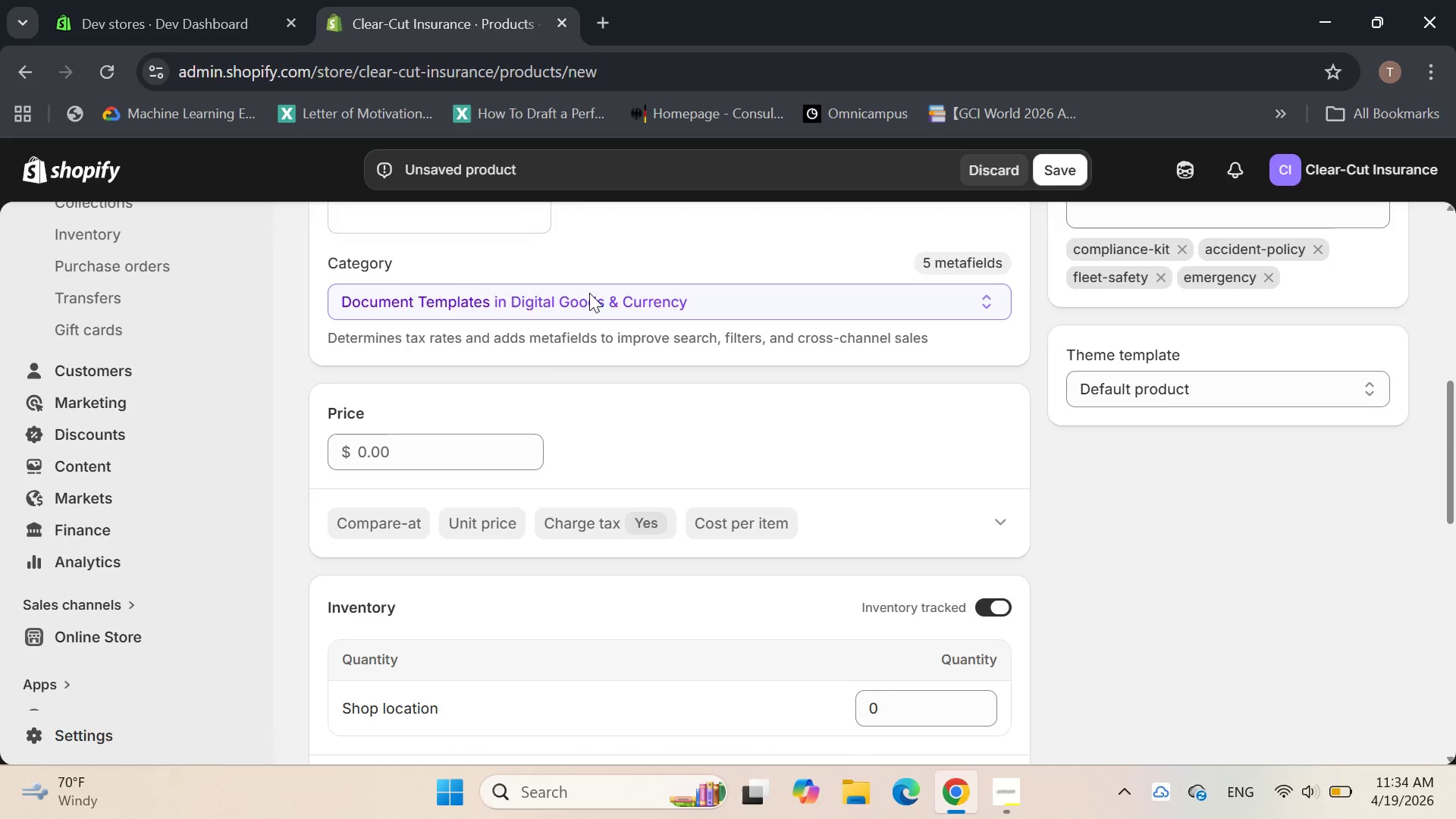 
left_click([372, 441])
 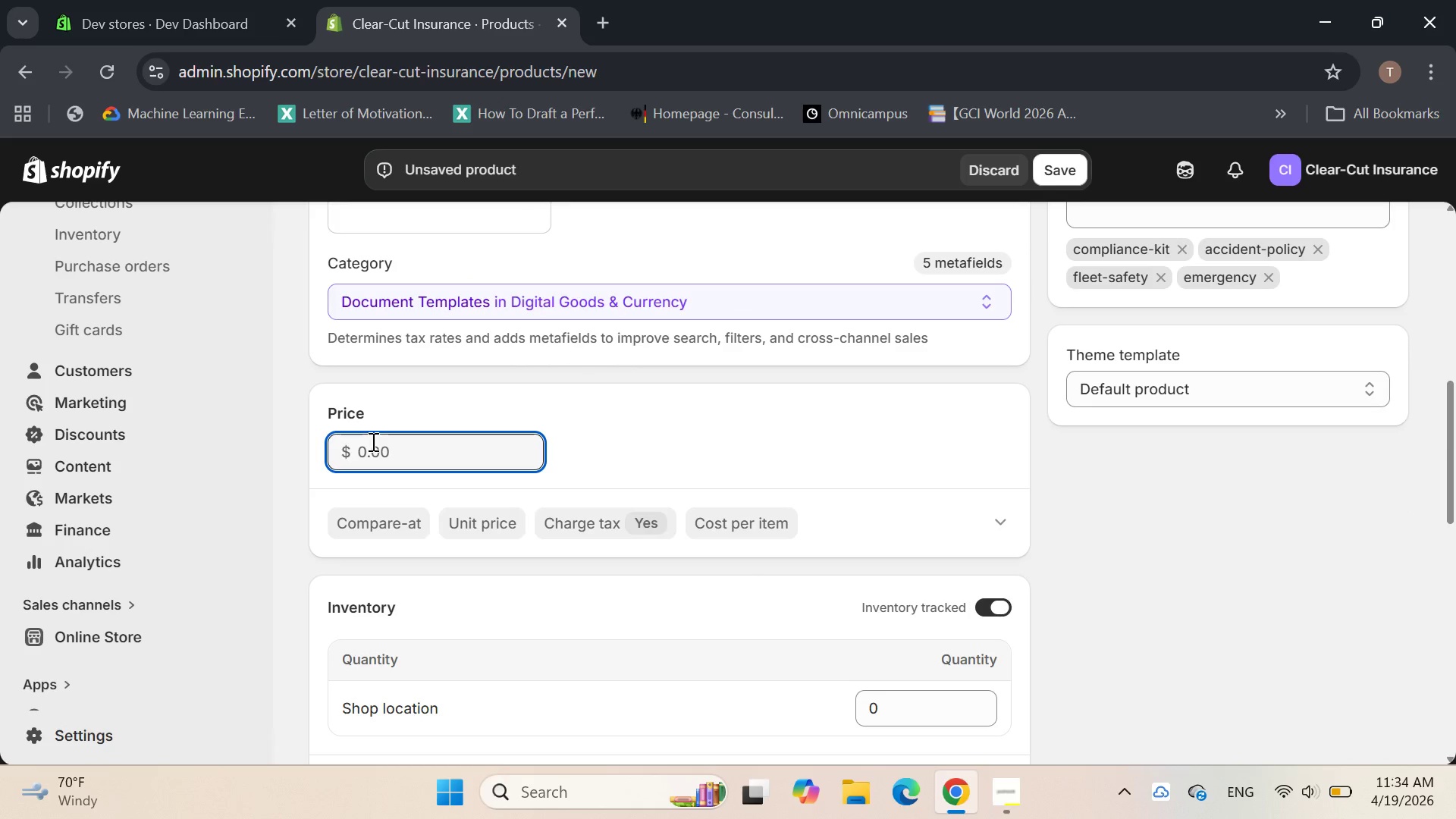 
type(33)
 